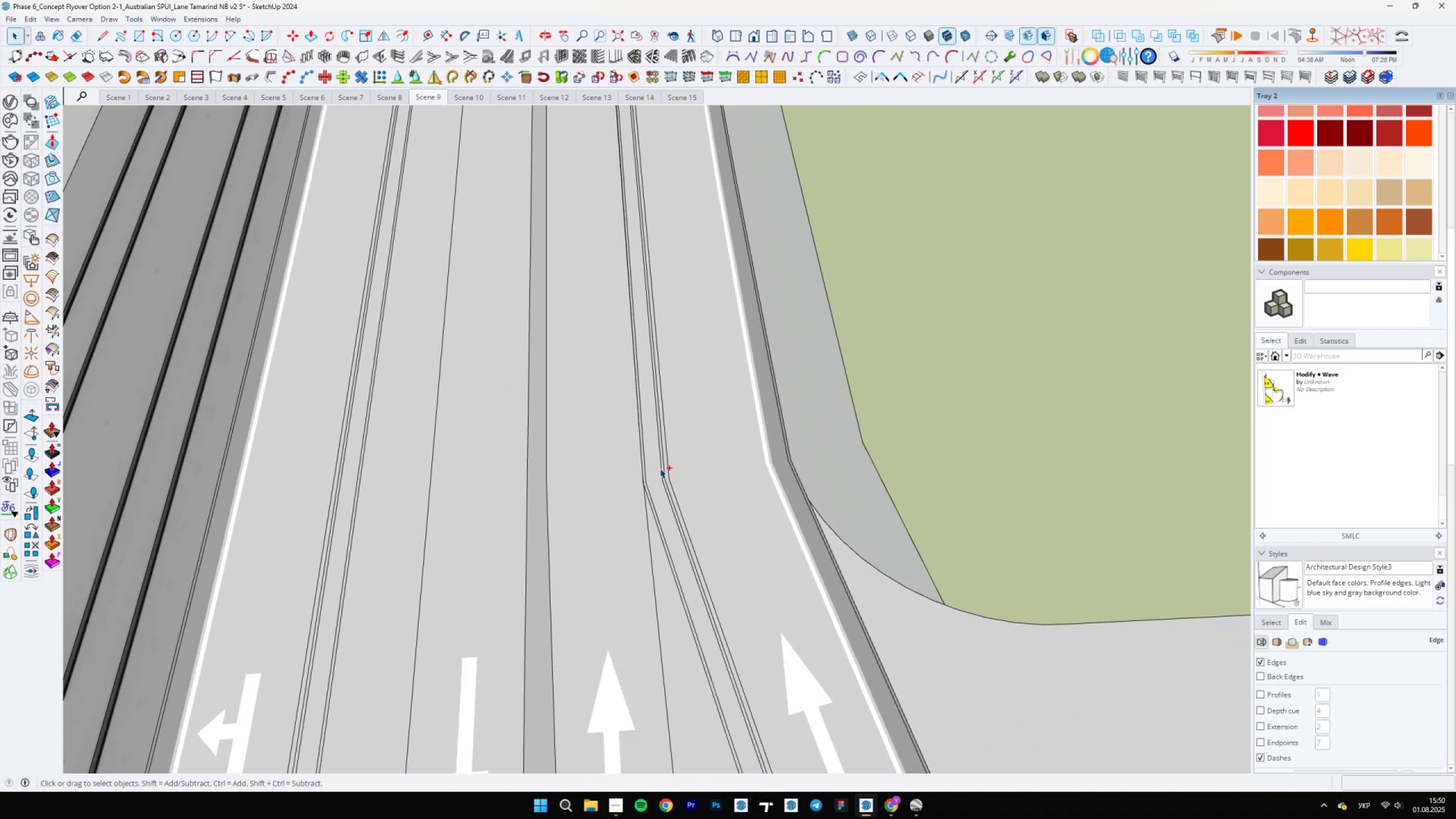 
key(Control+Y)
 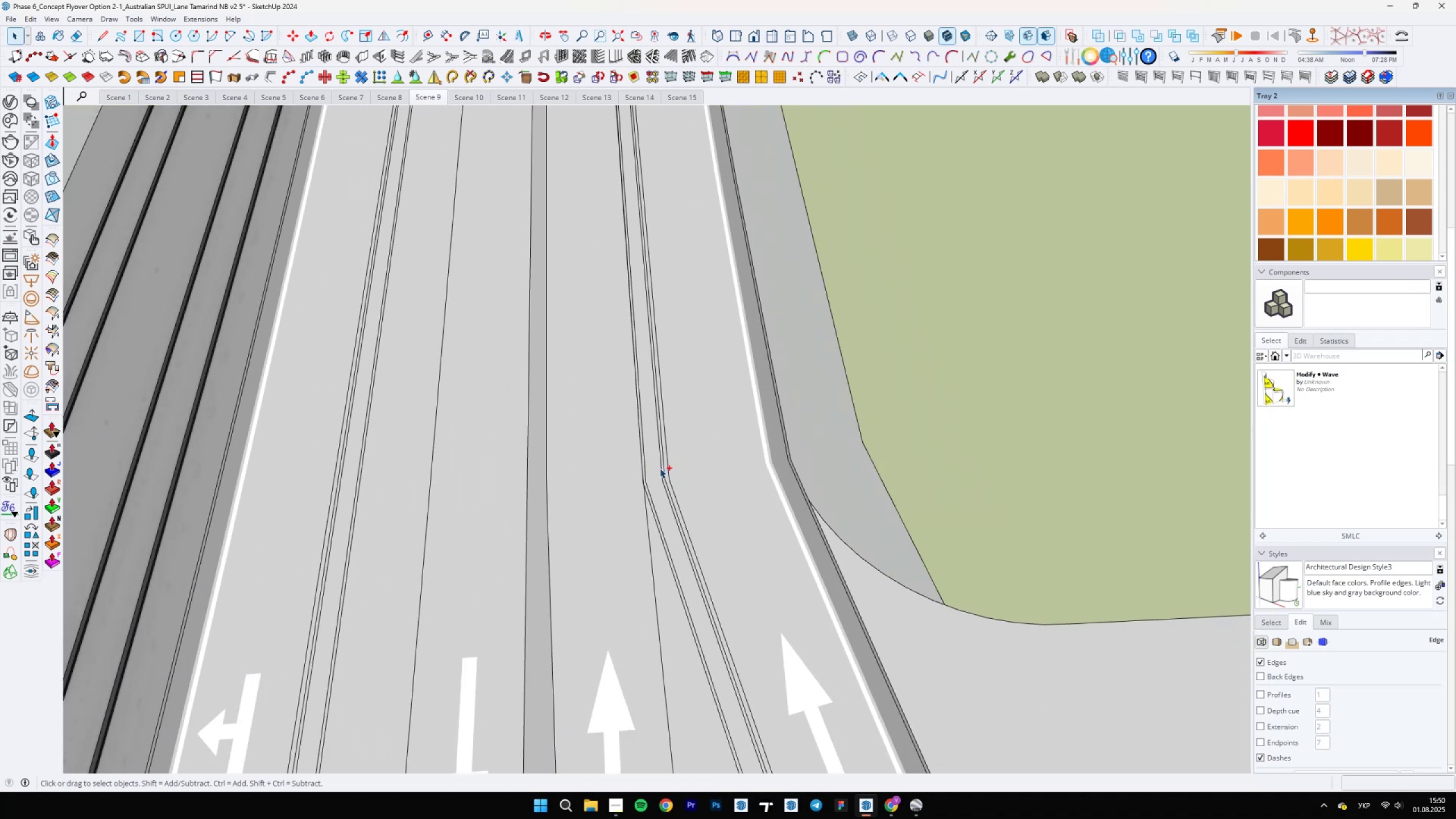 
key(Control+Y)
 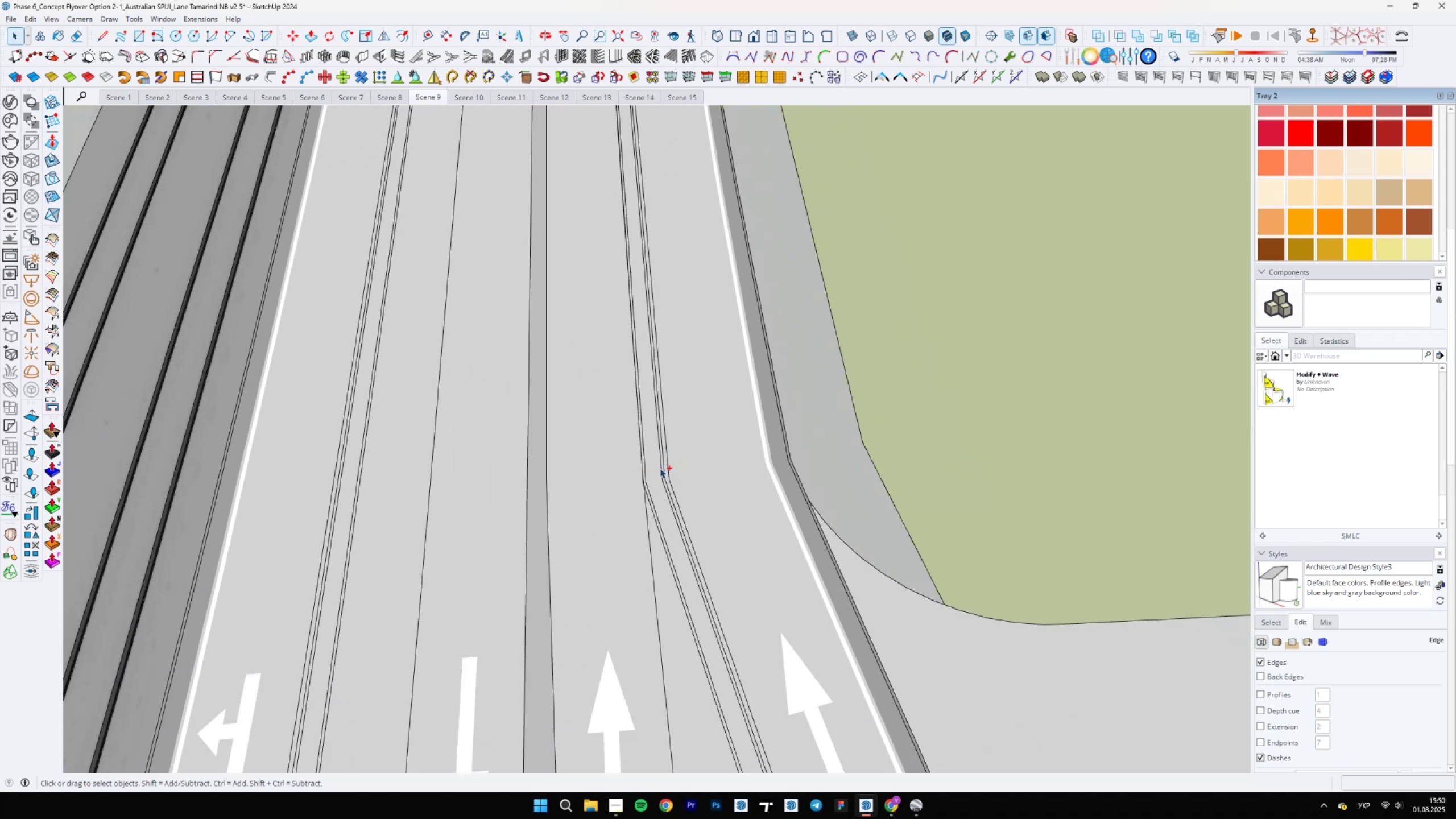 
key(Control+Y)
 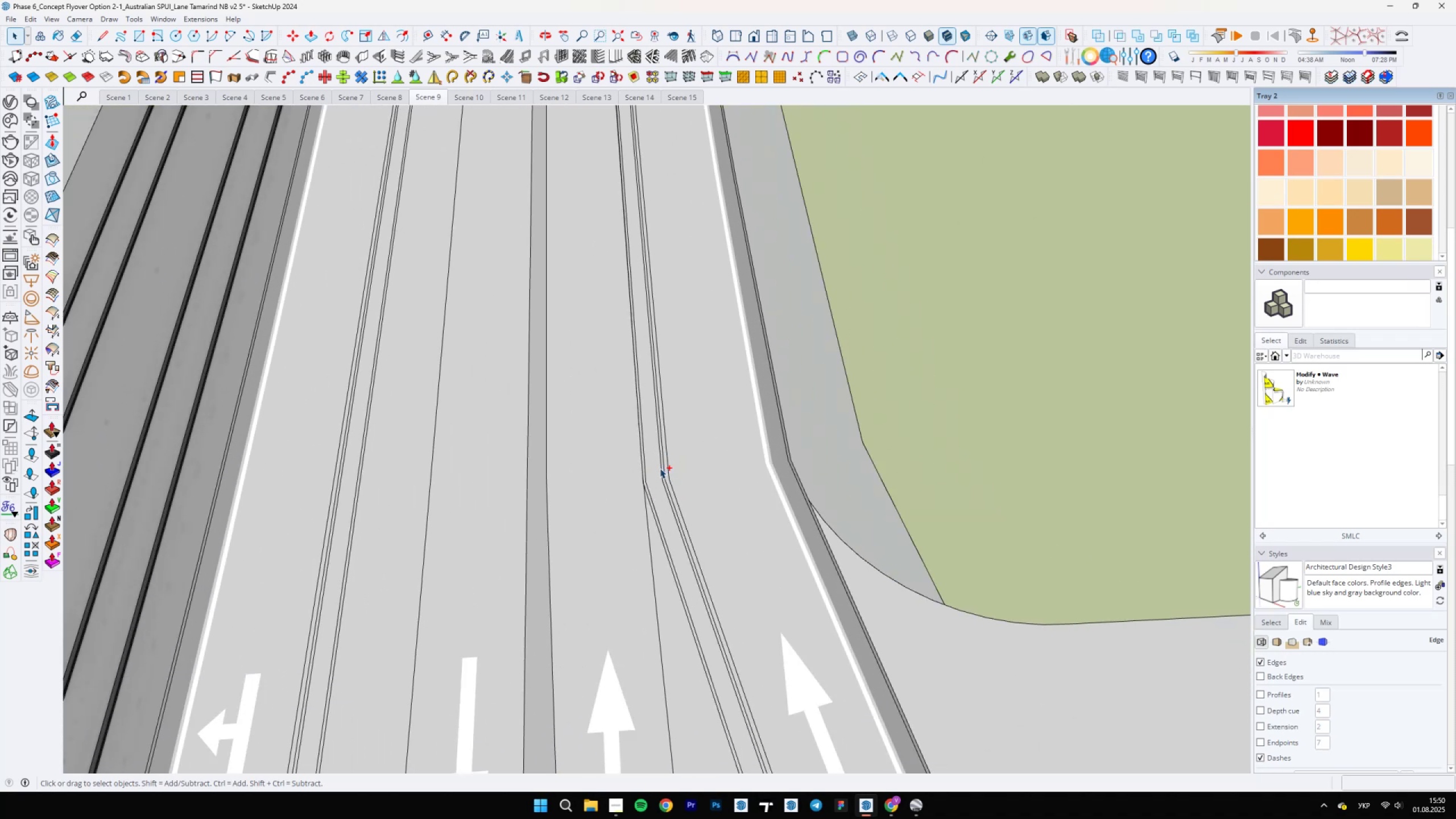 
key(Control+Y)
 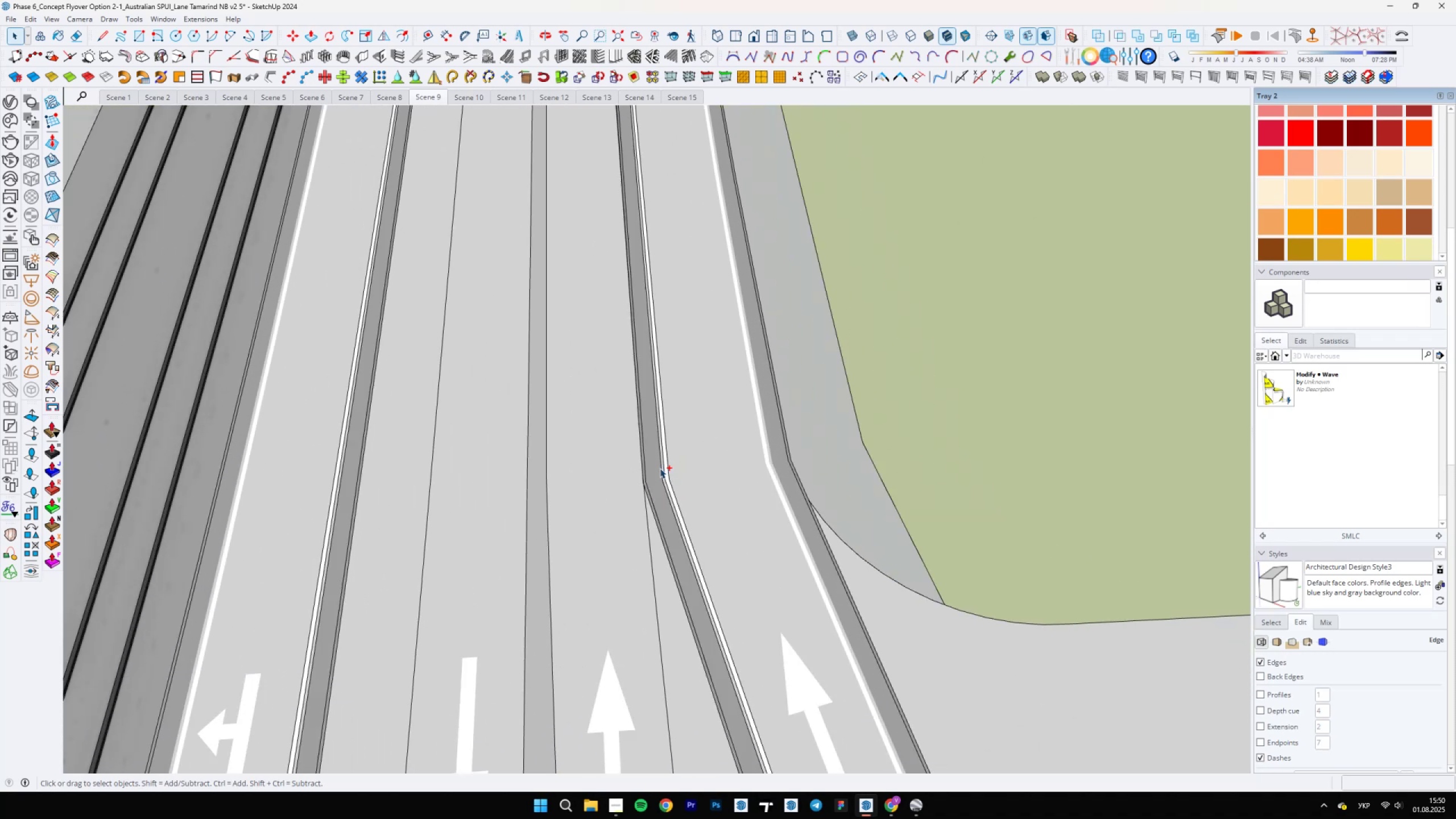 
key(Control+Y)
 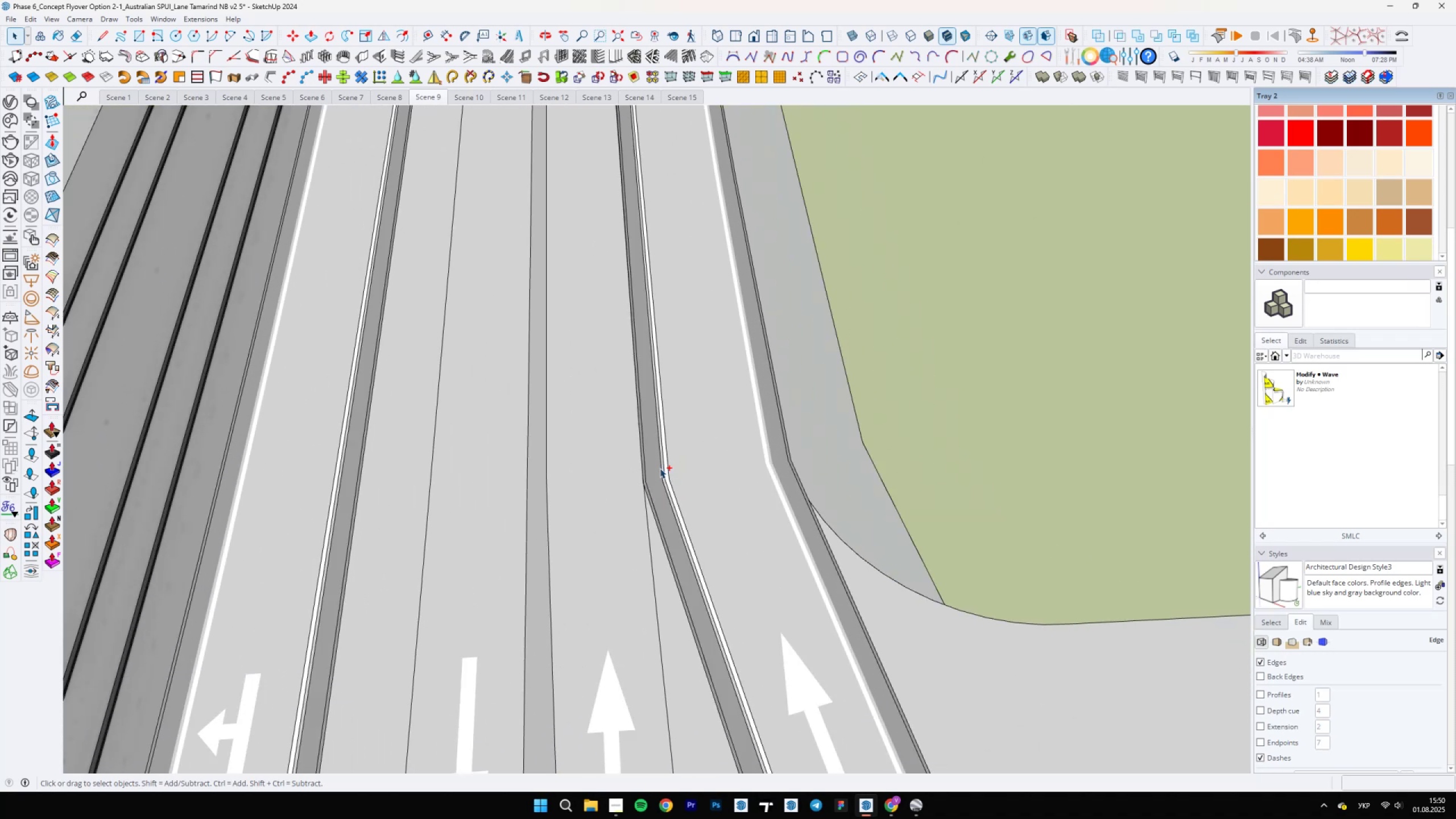 
scroll: coordinate [656, 466], scroll_direction: down, amount: 27.0
 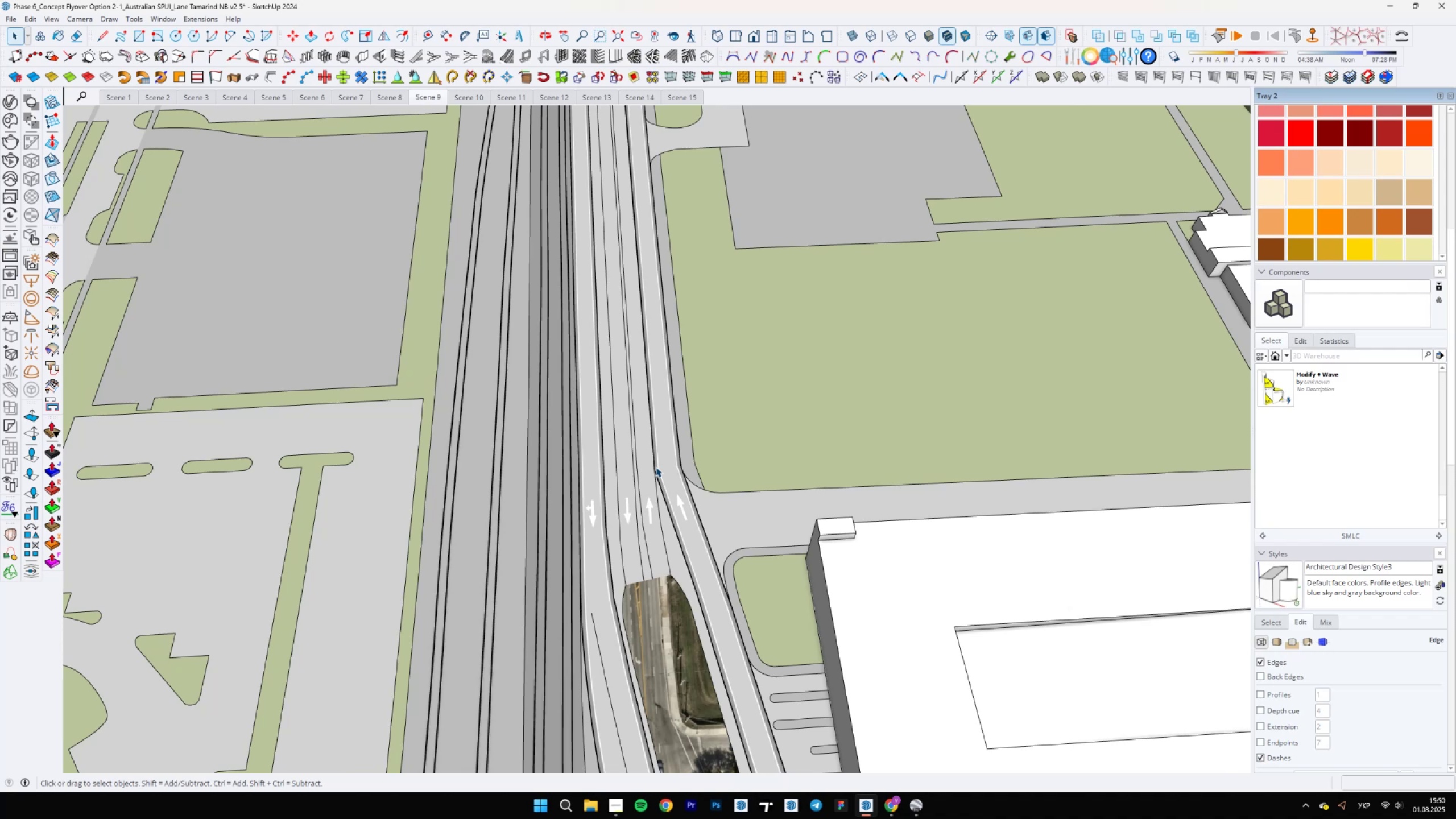 
scroll: coordinate [674, 439], scroll_direction: none, amount: 0.0
 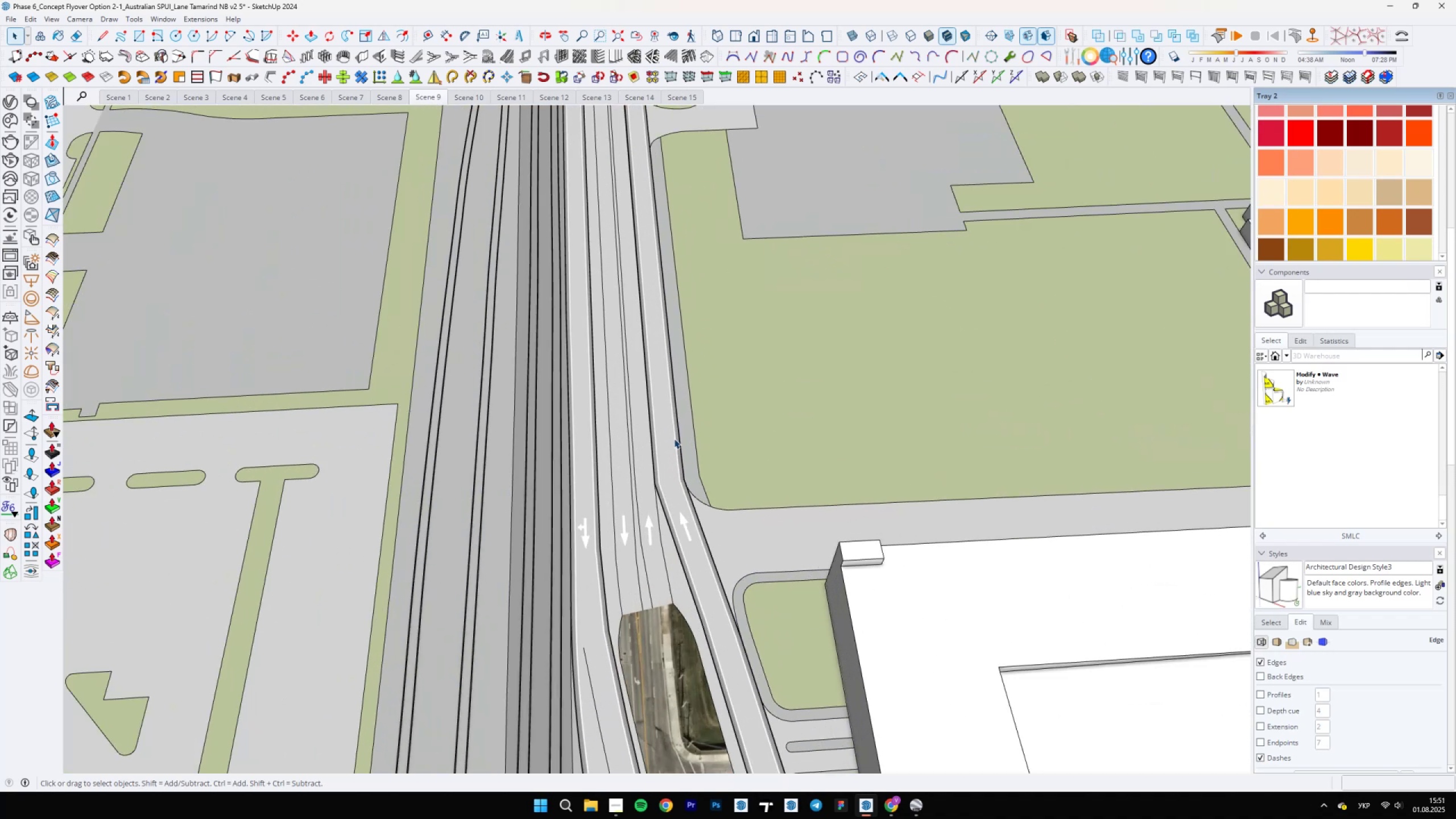 
wait(8.47)
 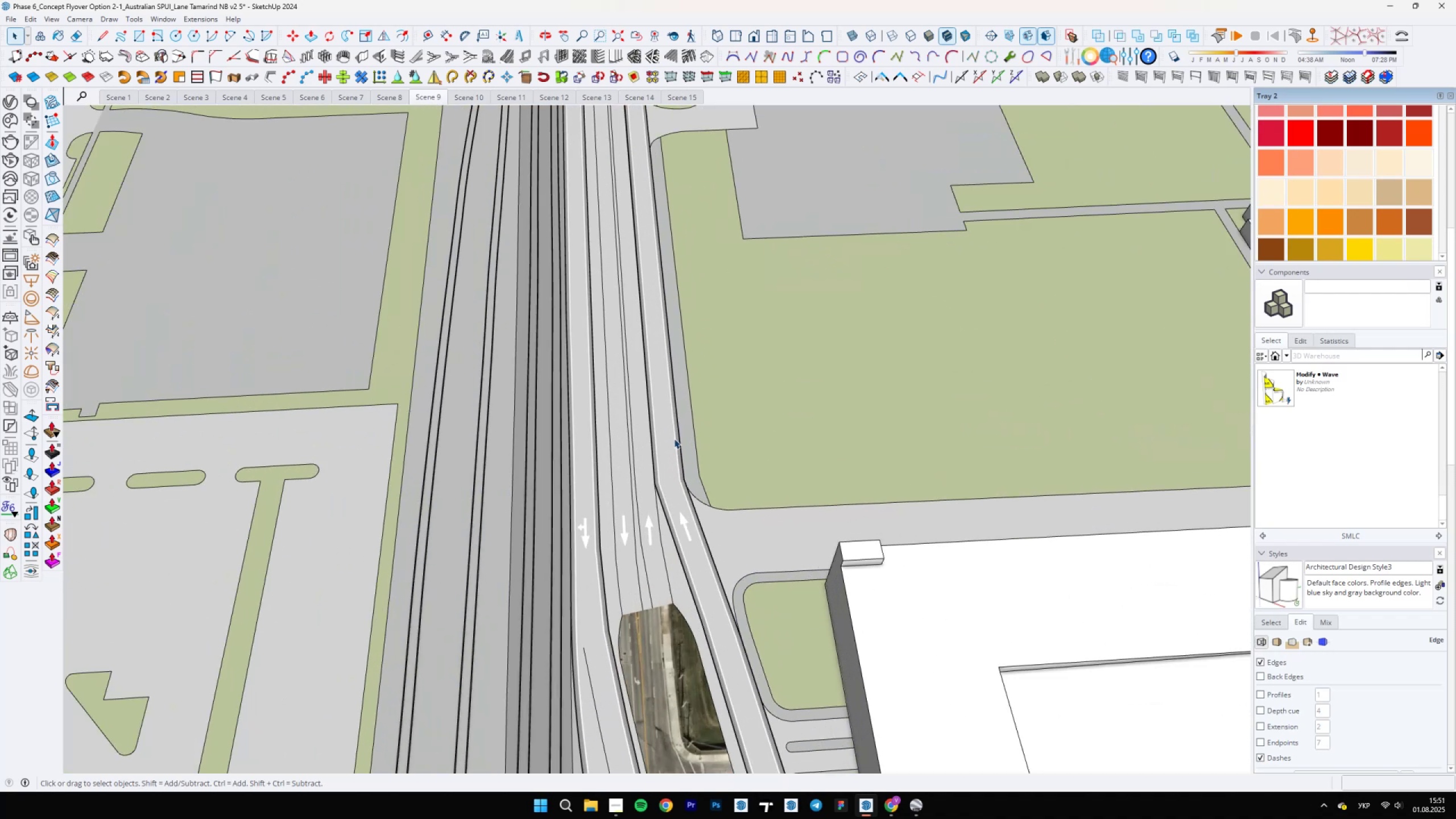 
scroll: coordinate [681, 641], scroll_direction: down, amount: 6.0
 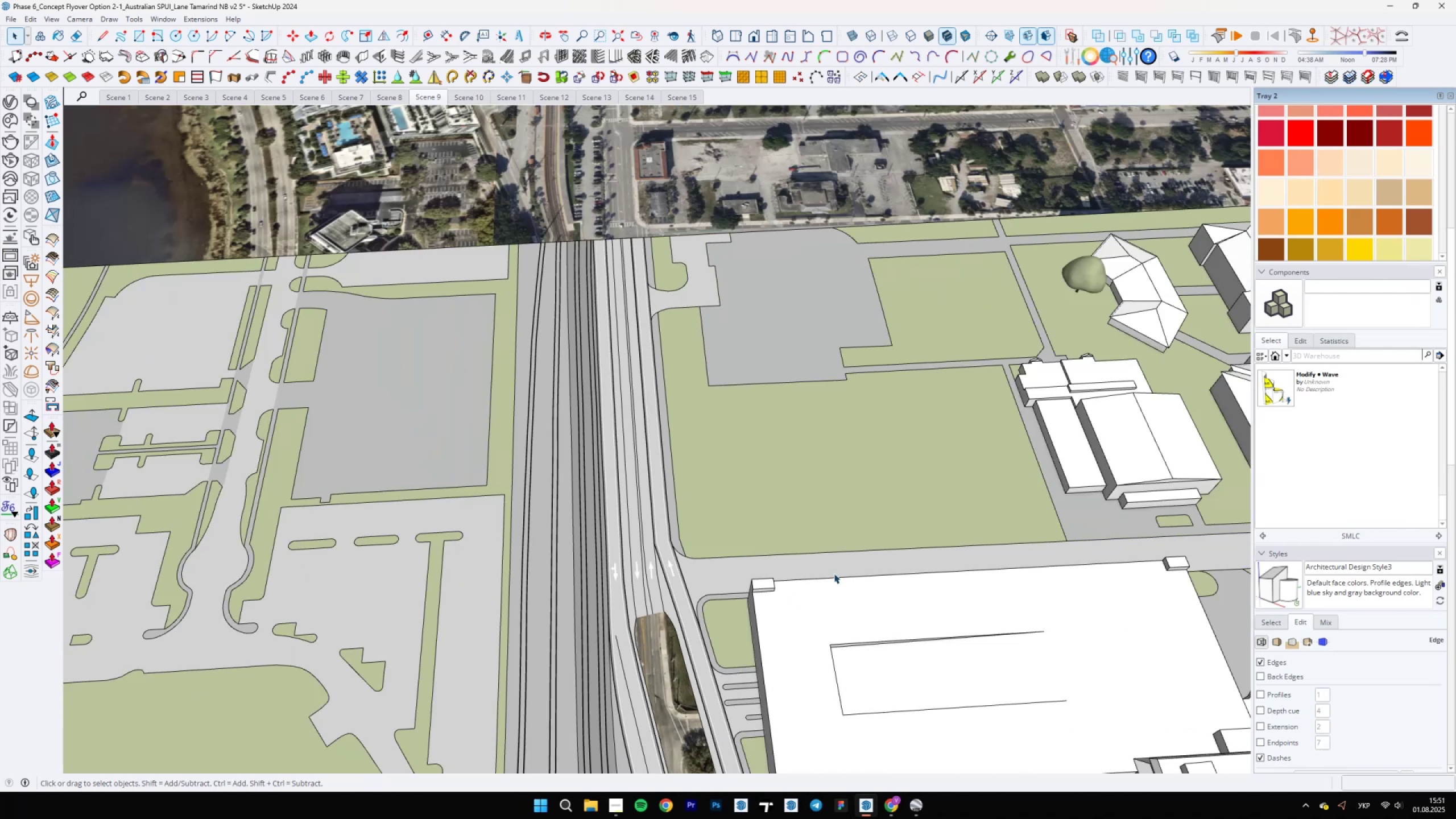 
scroll: coordinate [624, 469], scroll_direction: up, amount: 45.0
 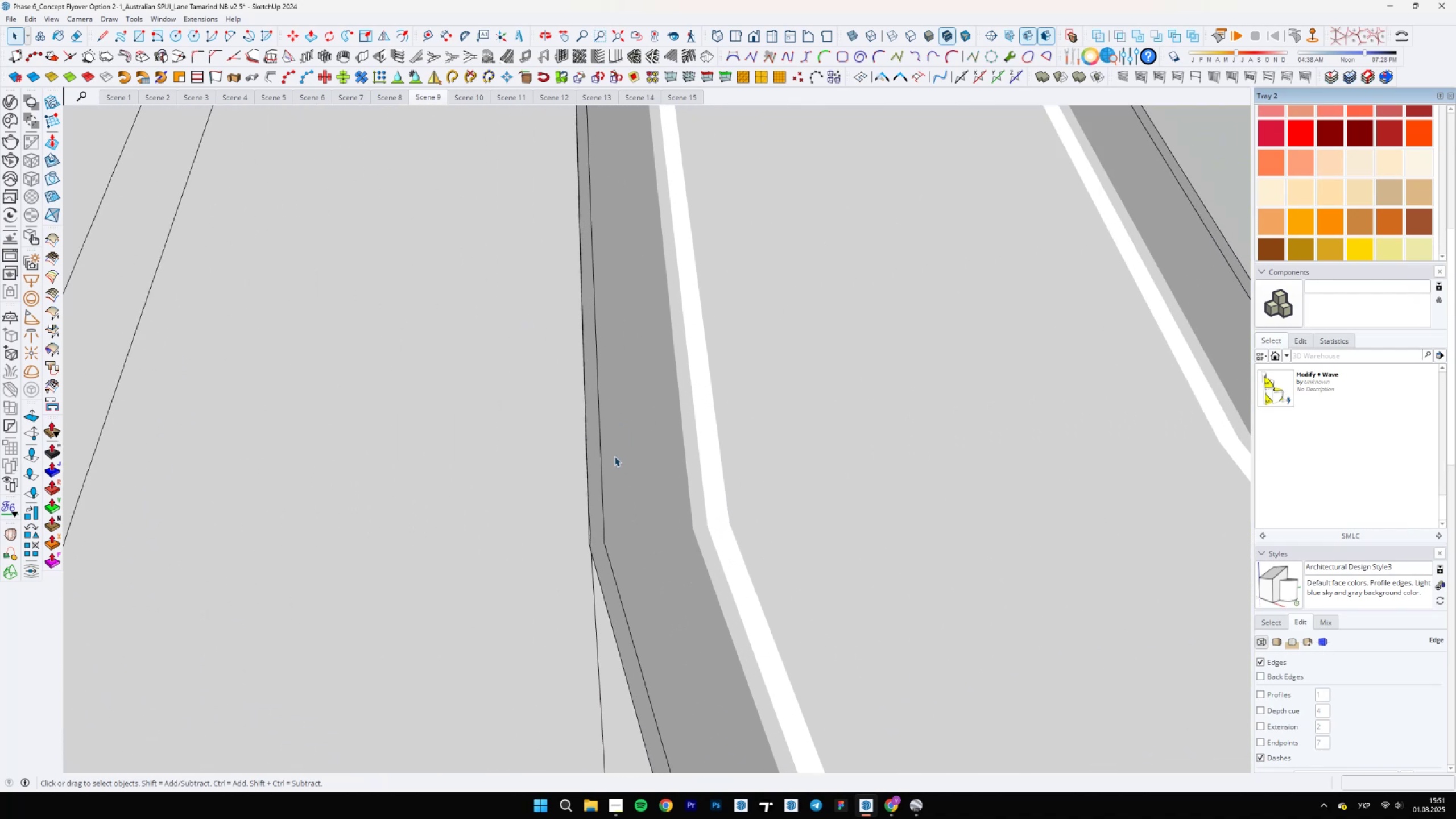 
key(L)
 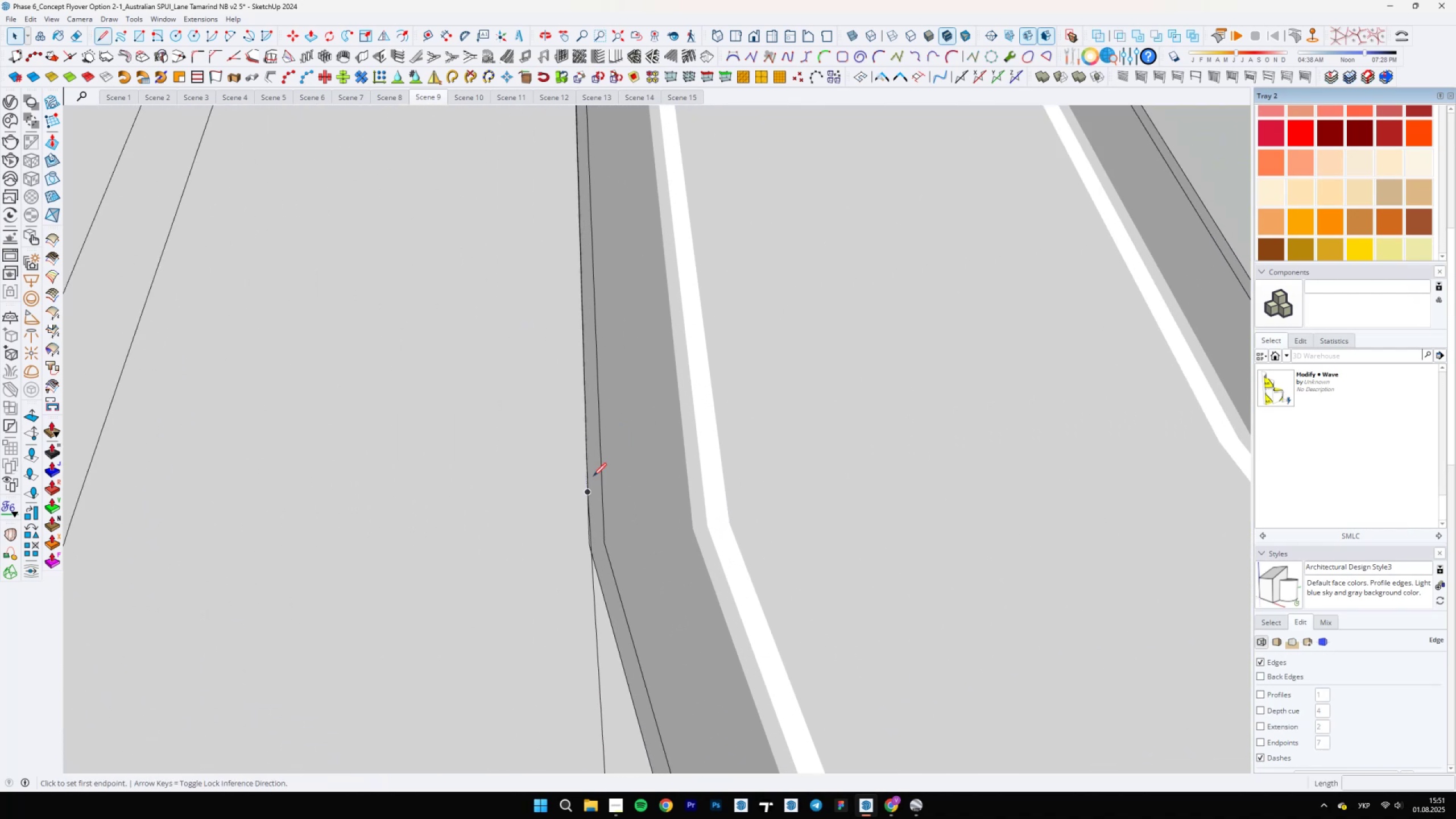 
scroll: coordinate [586, 540], scroll_direction: up, amount: 4.0
 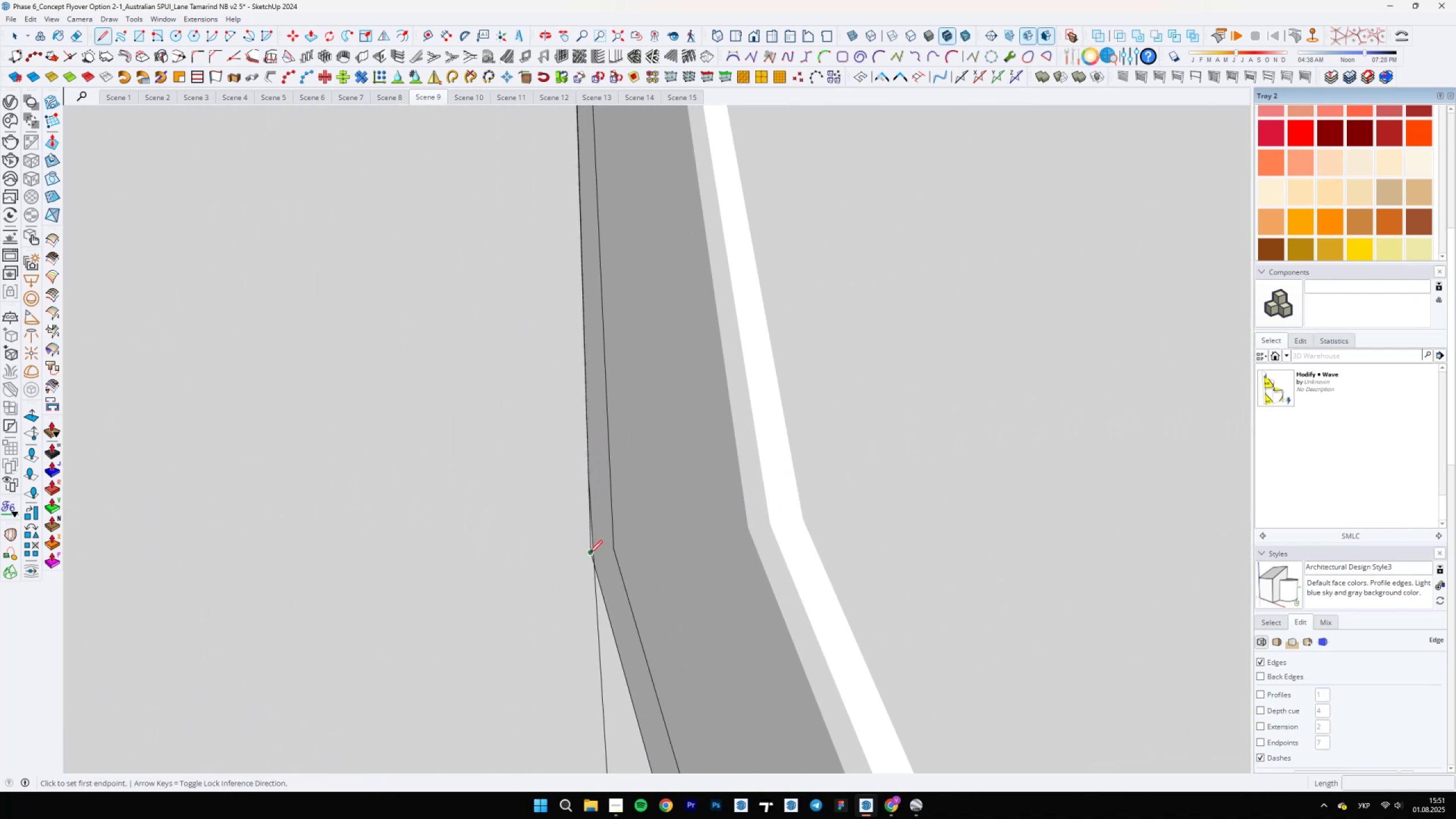 
left_click([589, 553])
 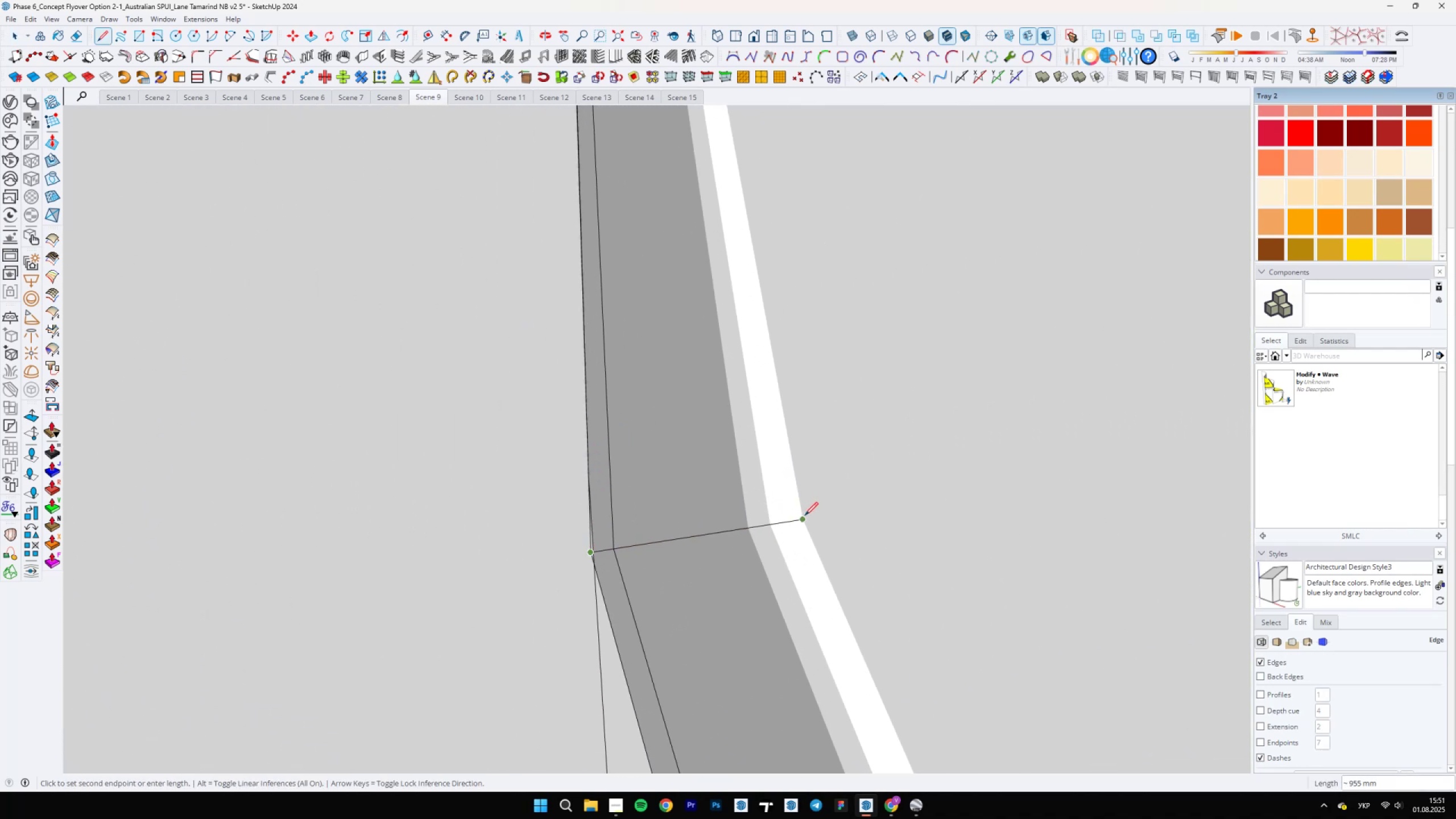 
left_click([805, 517])
 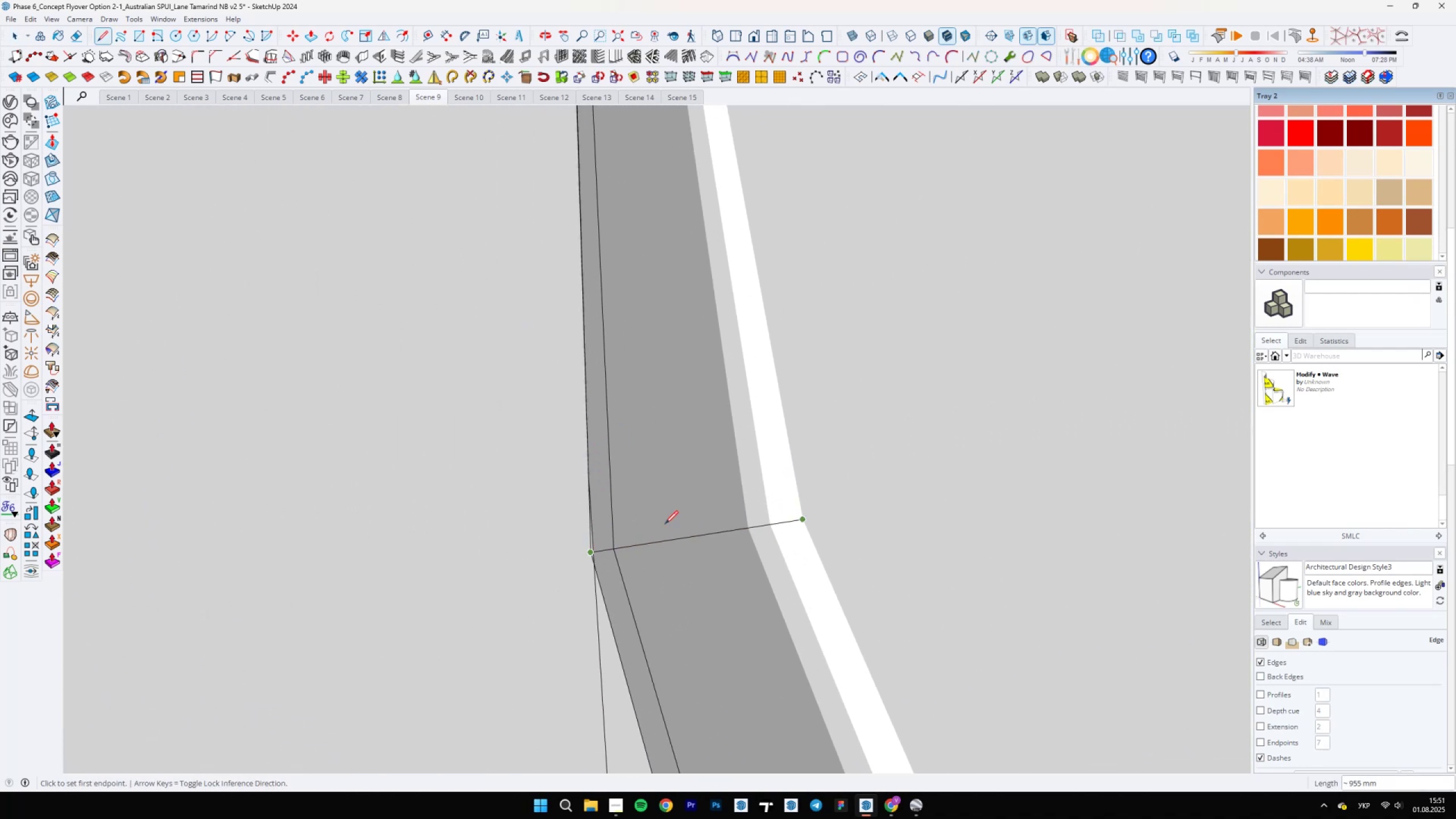 
key(Space)
 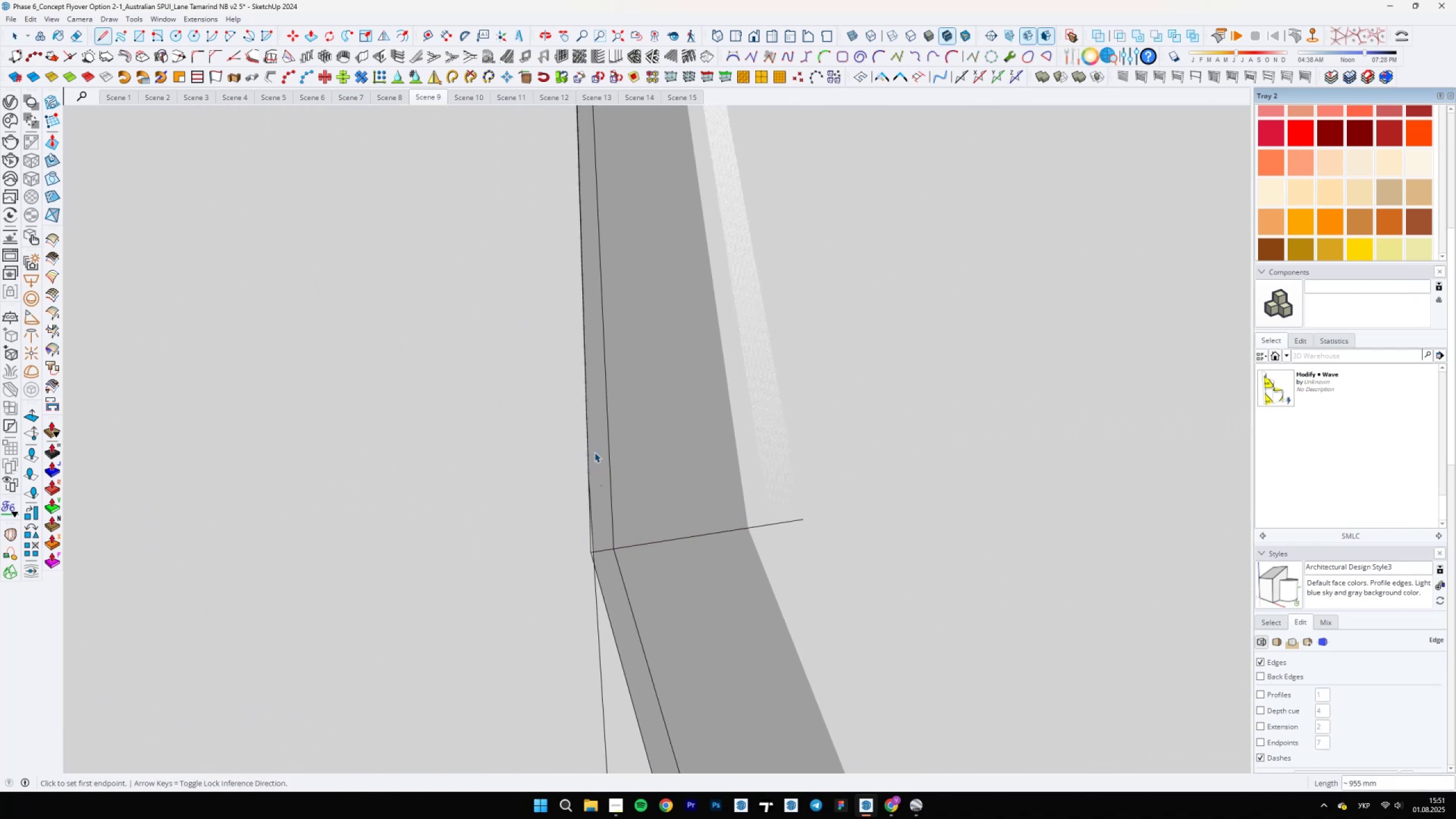 
scroll: coordinate [594, 452], scroll_direction: down, amount: 7.0
 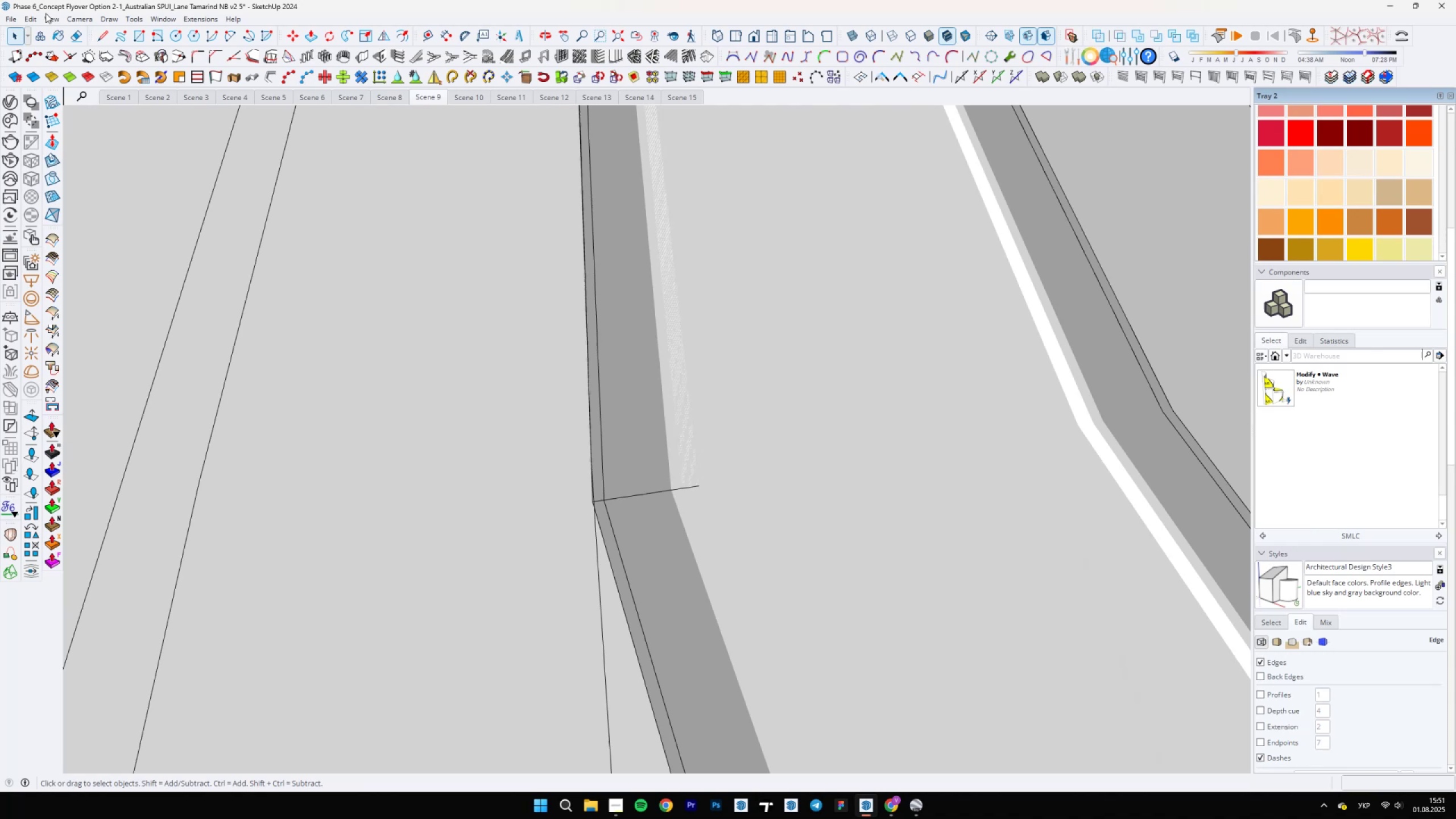 
double_click([50, 20])
 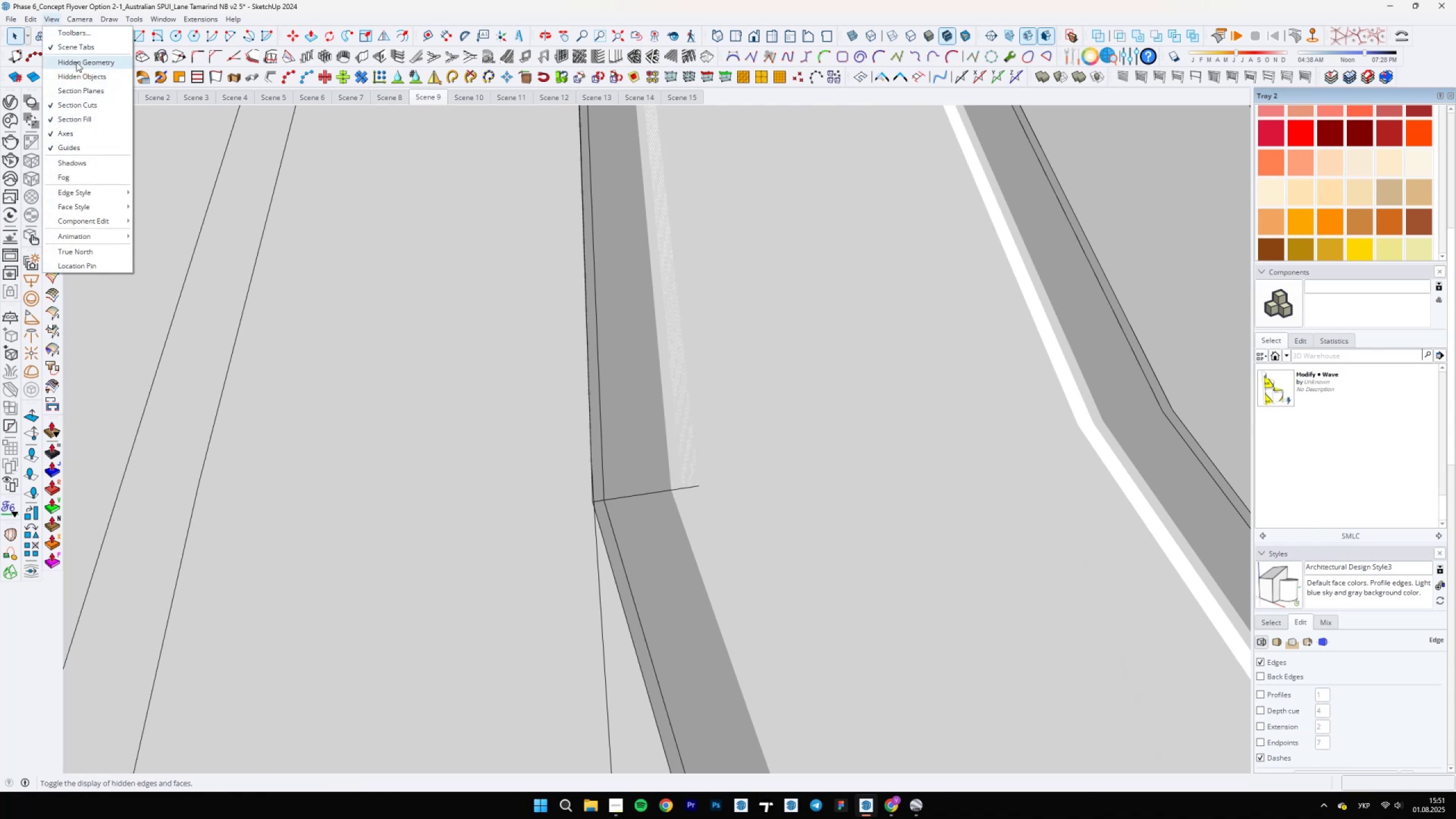 
triple_click([76, 62])
 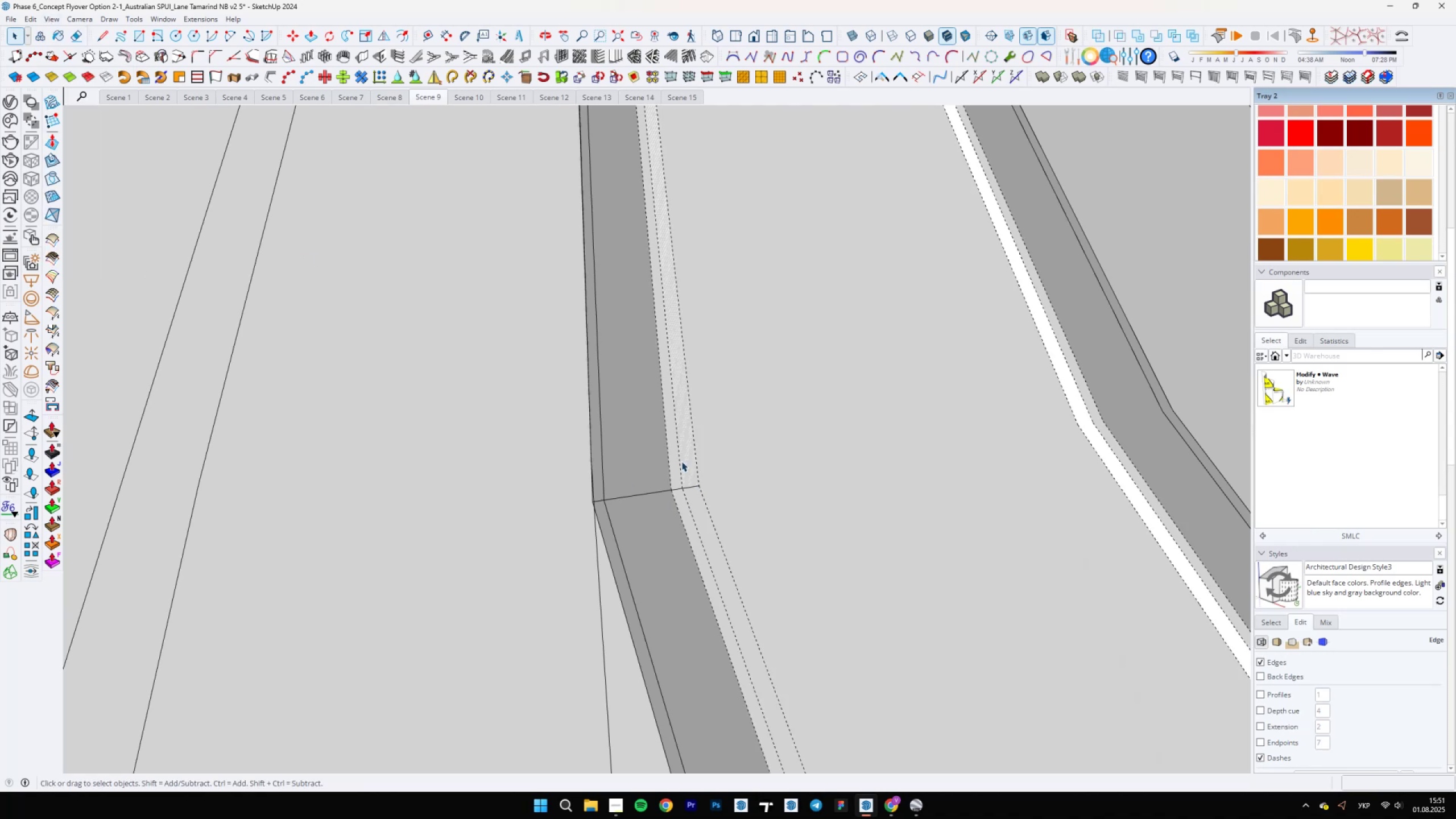 
left_click([688, 462])
 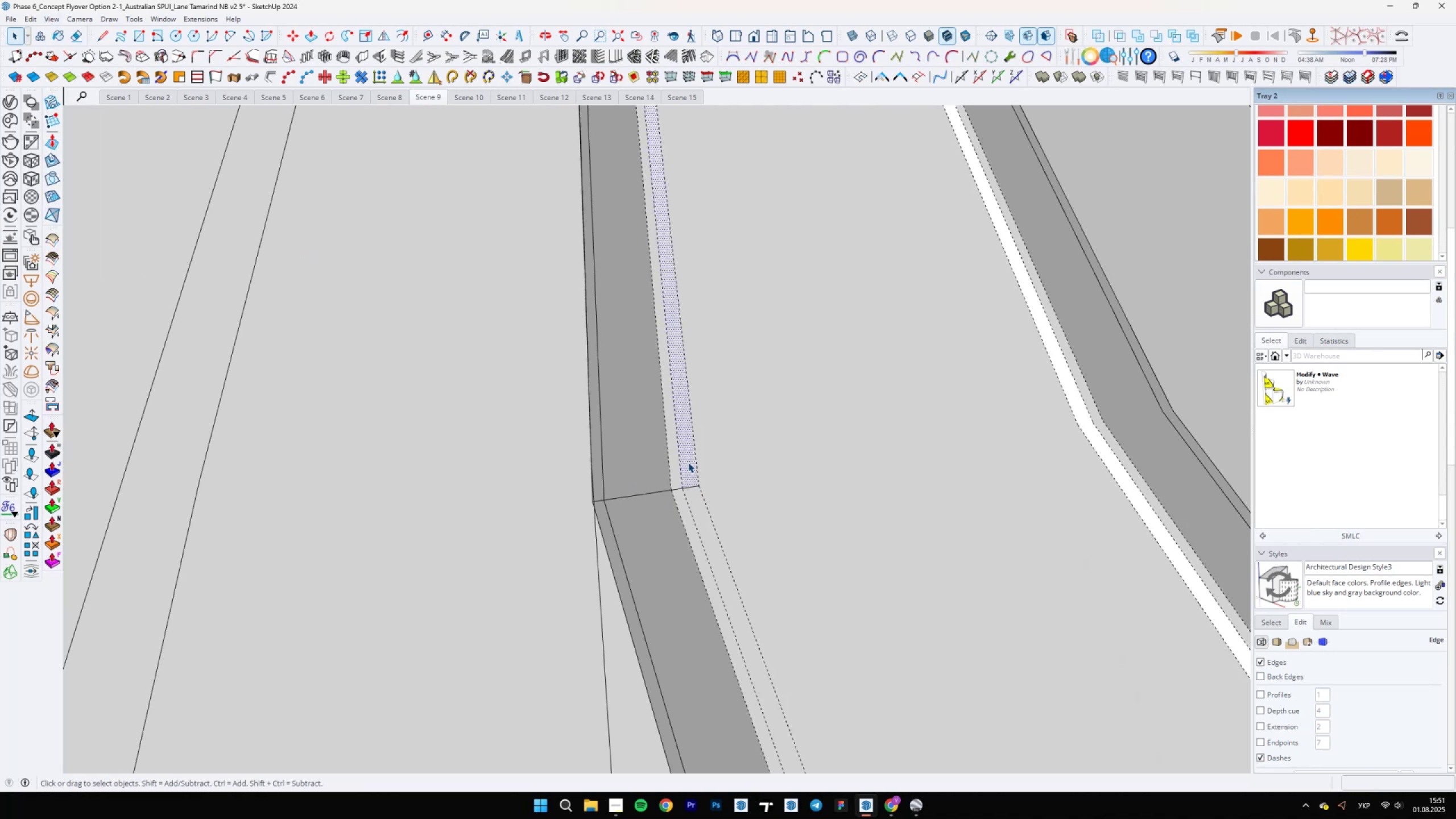 
key(Delete)
 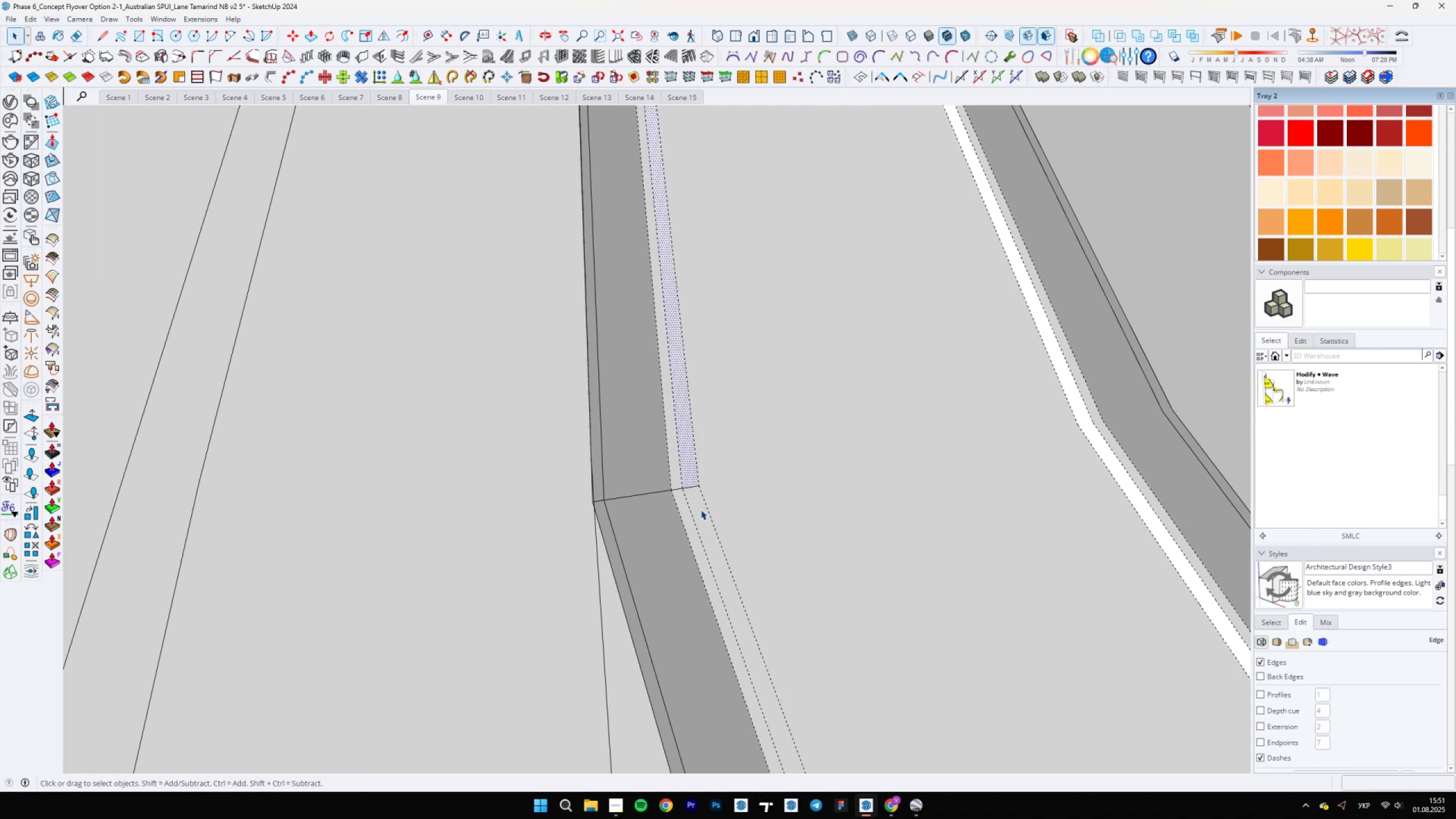 
left_click([701, 510])
 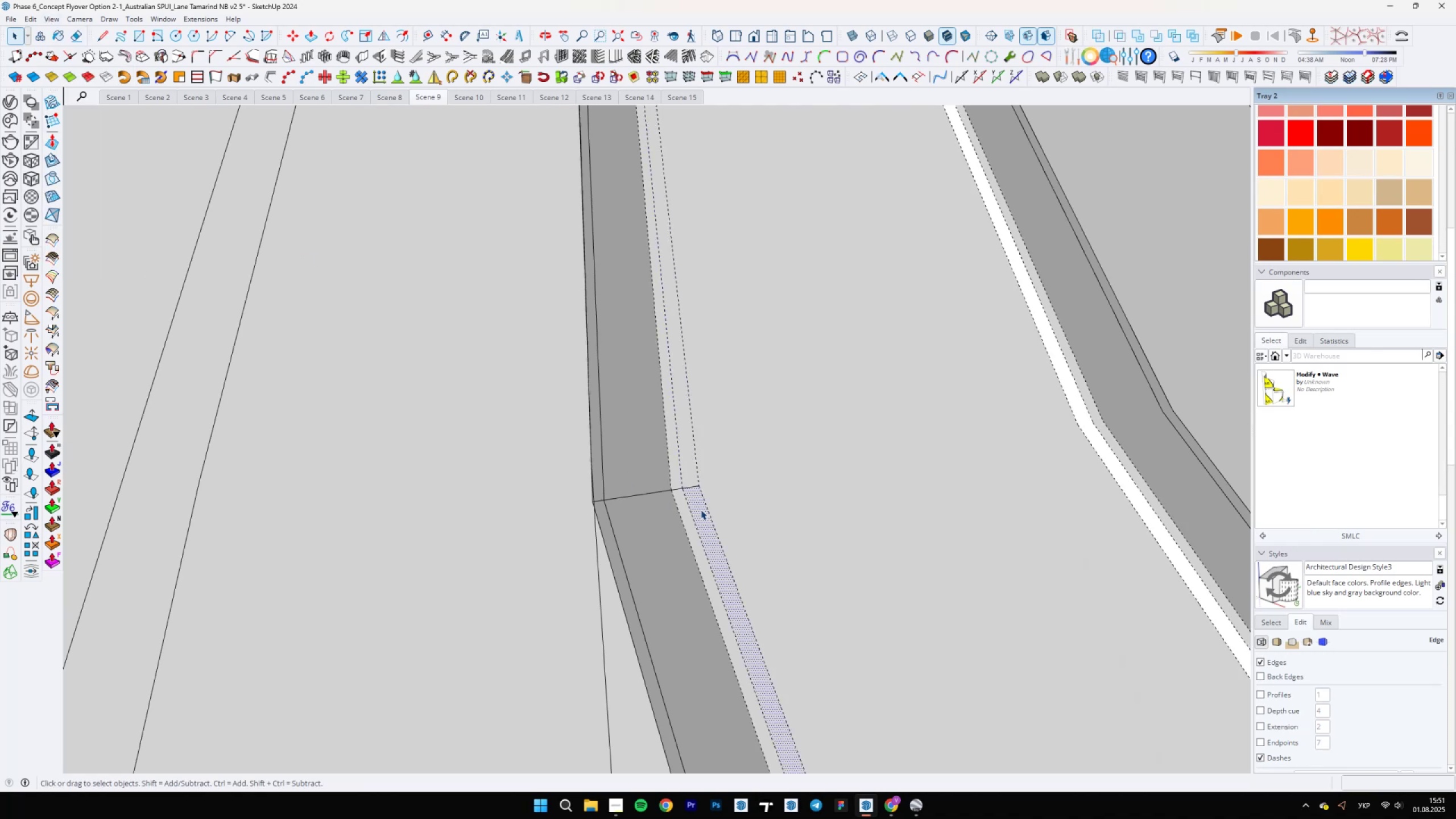 
key(Delete)
 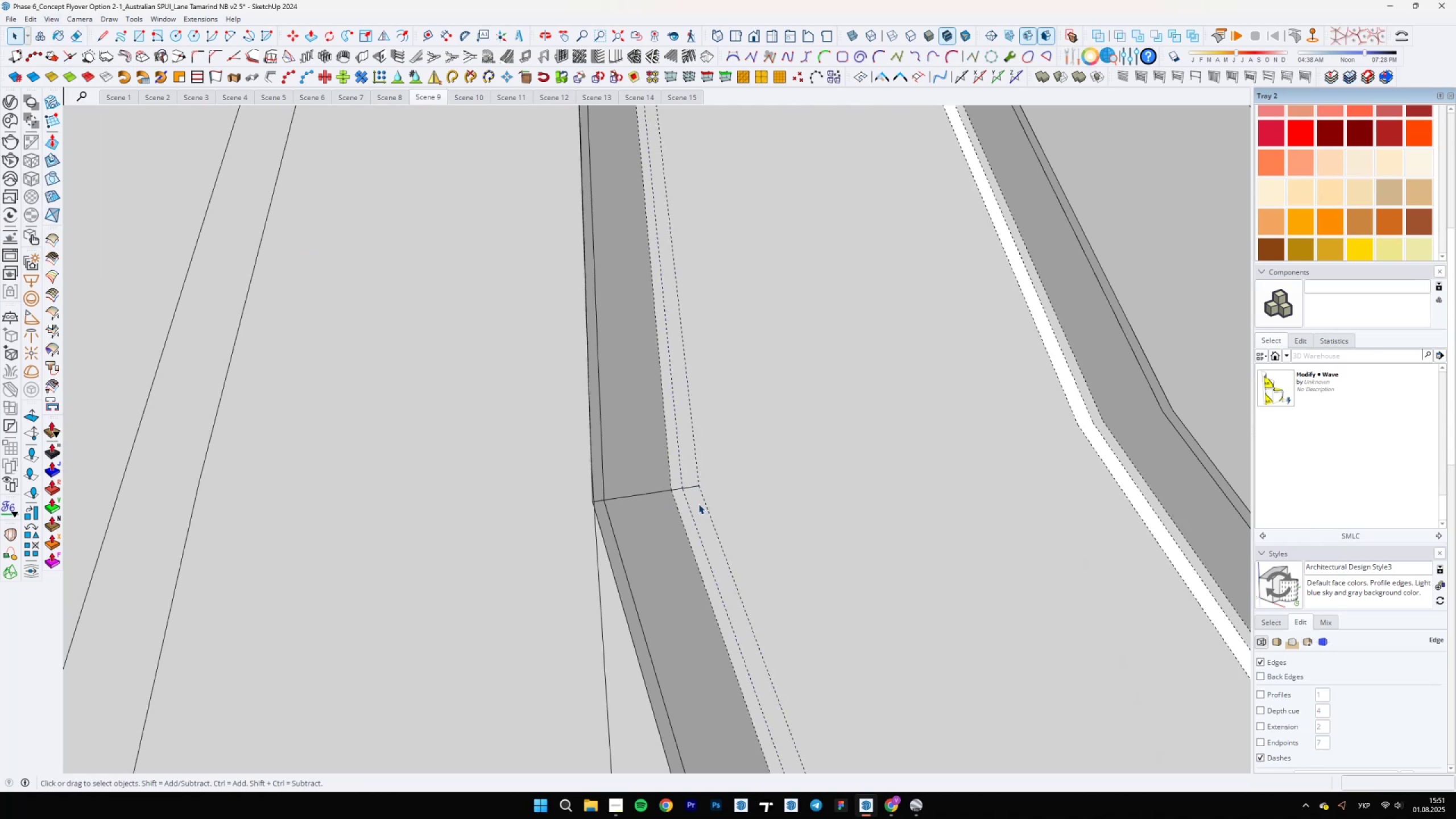 
left_click([697, 501])
 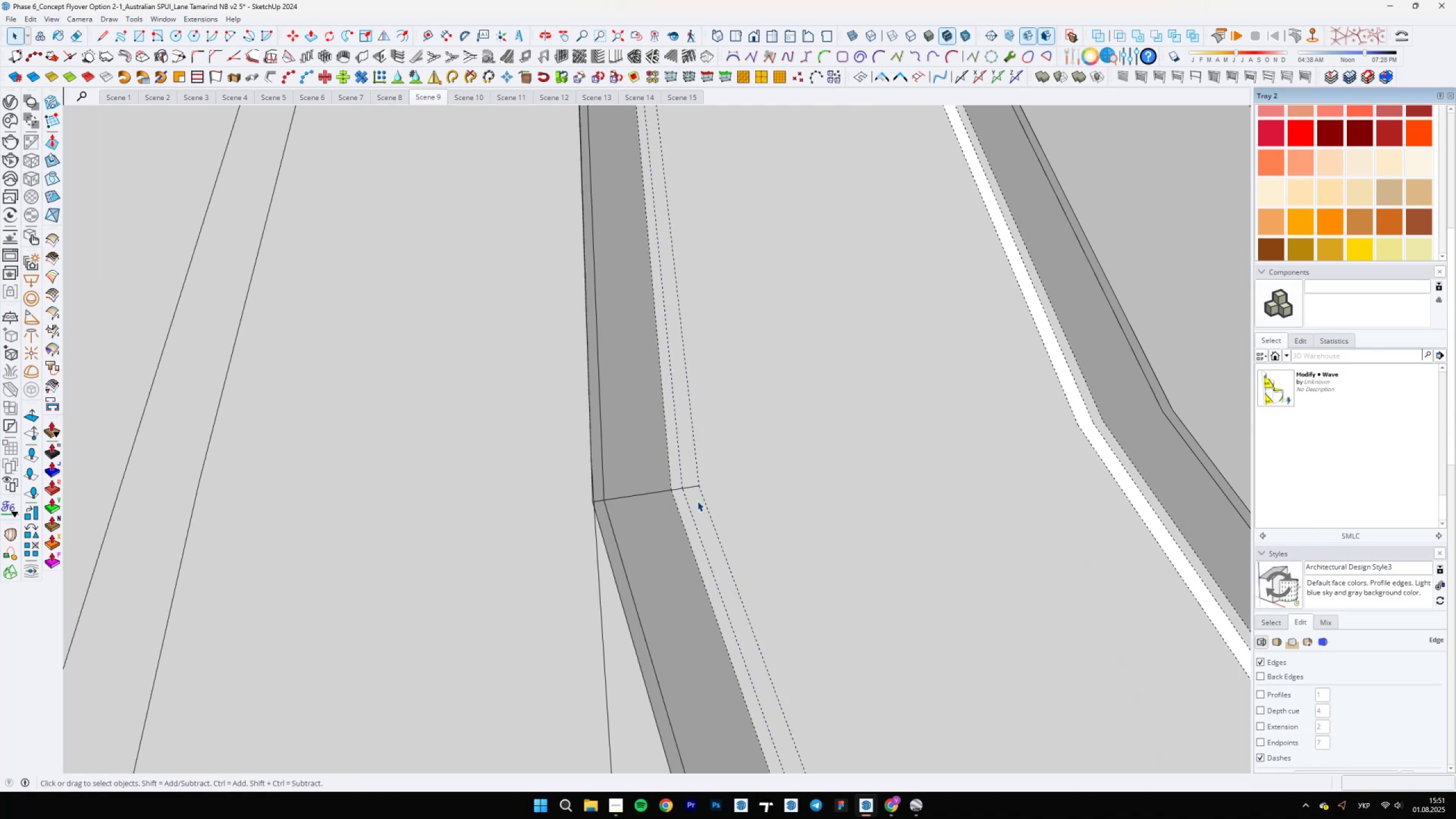 
key(Delete)
 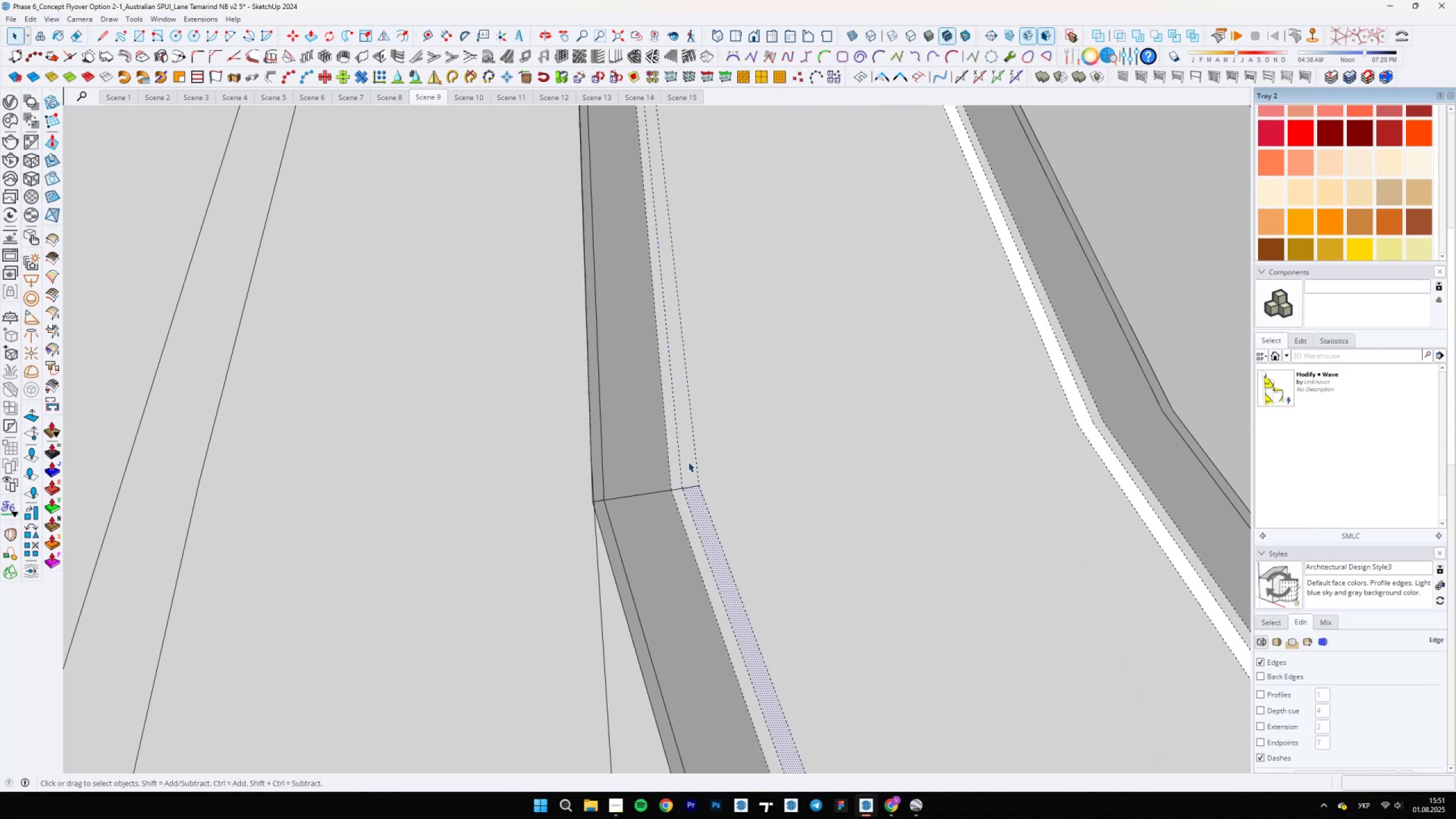 
left_click([688, 462])
 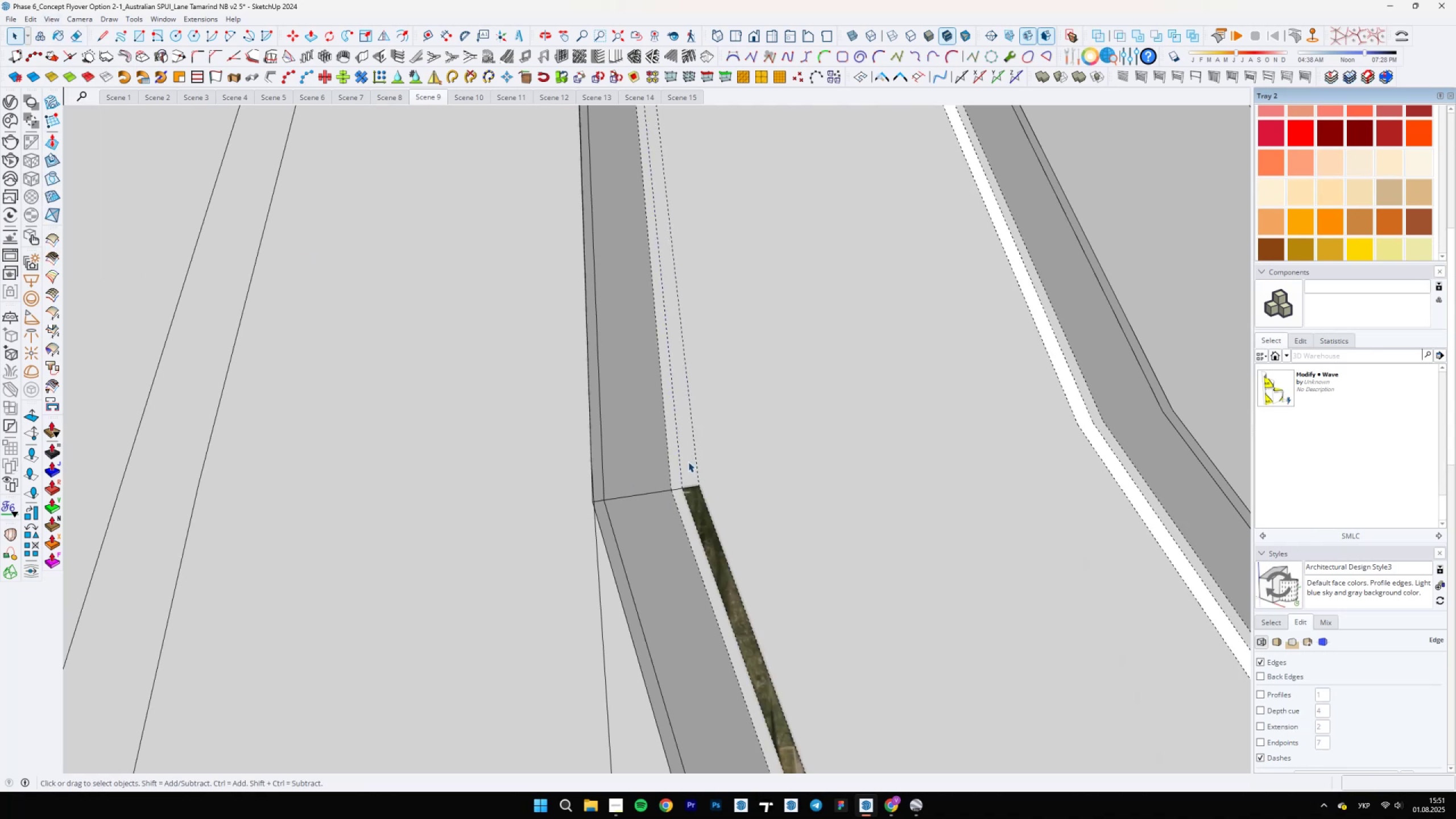 
key(Delete)
 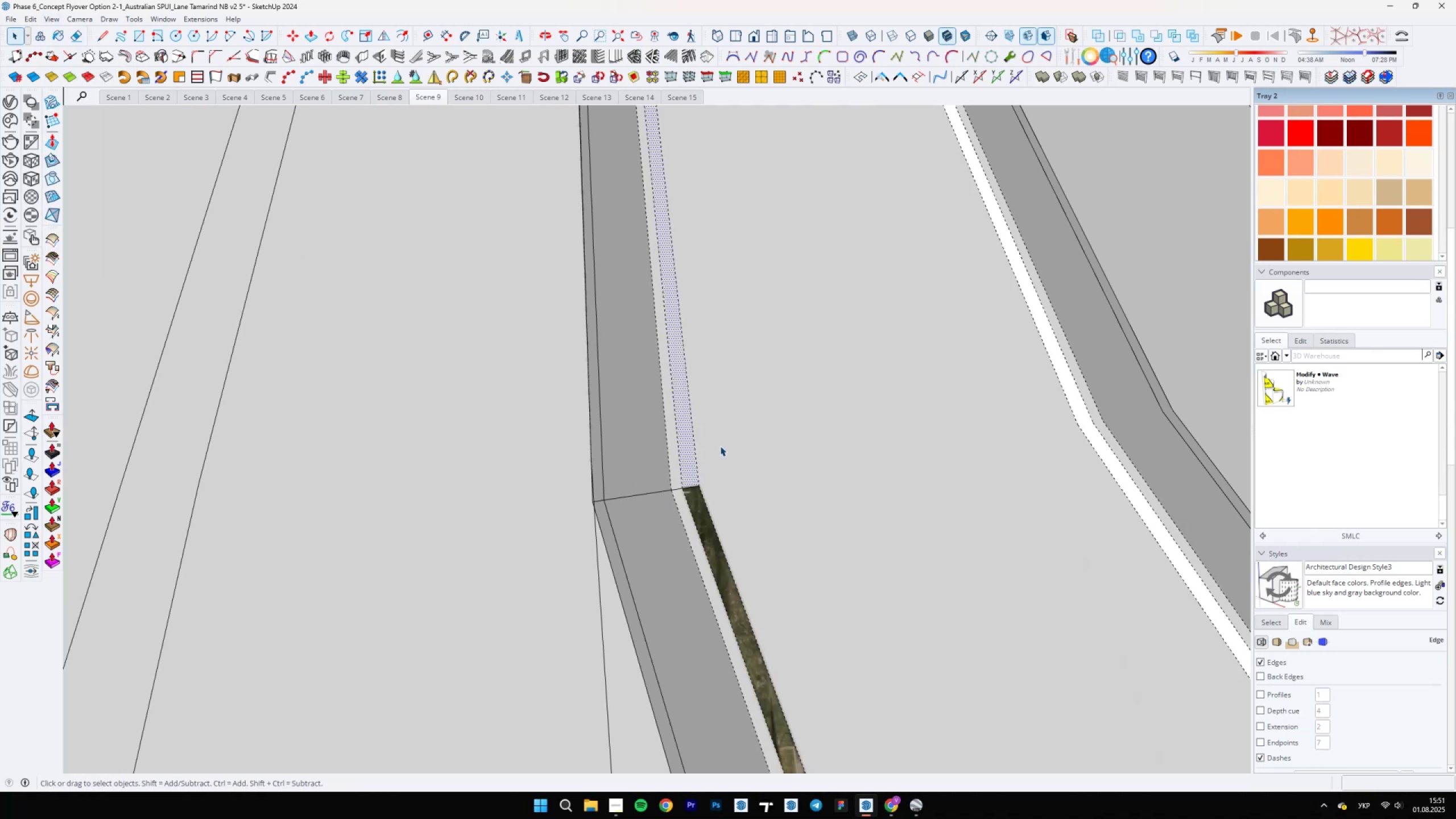 
key(Control+Z)
 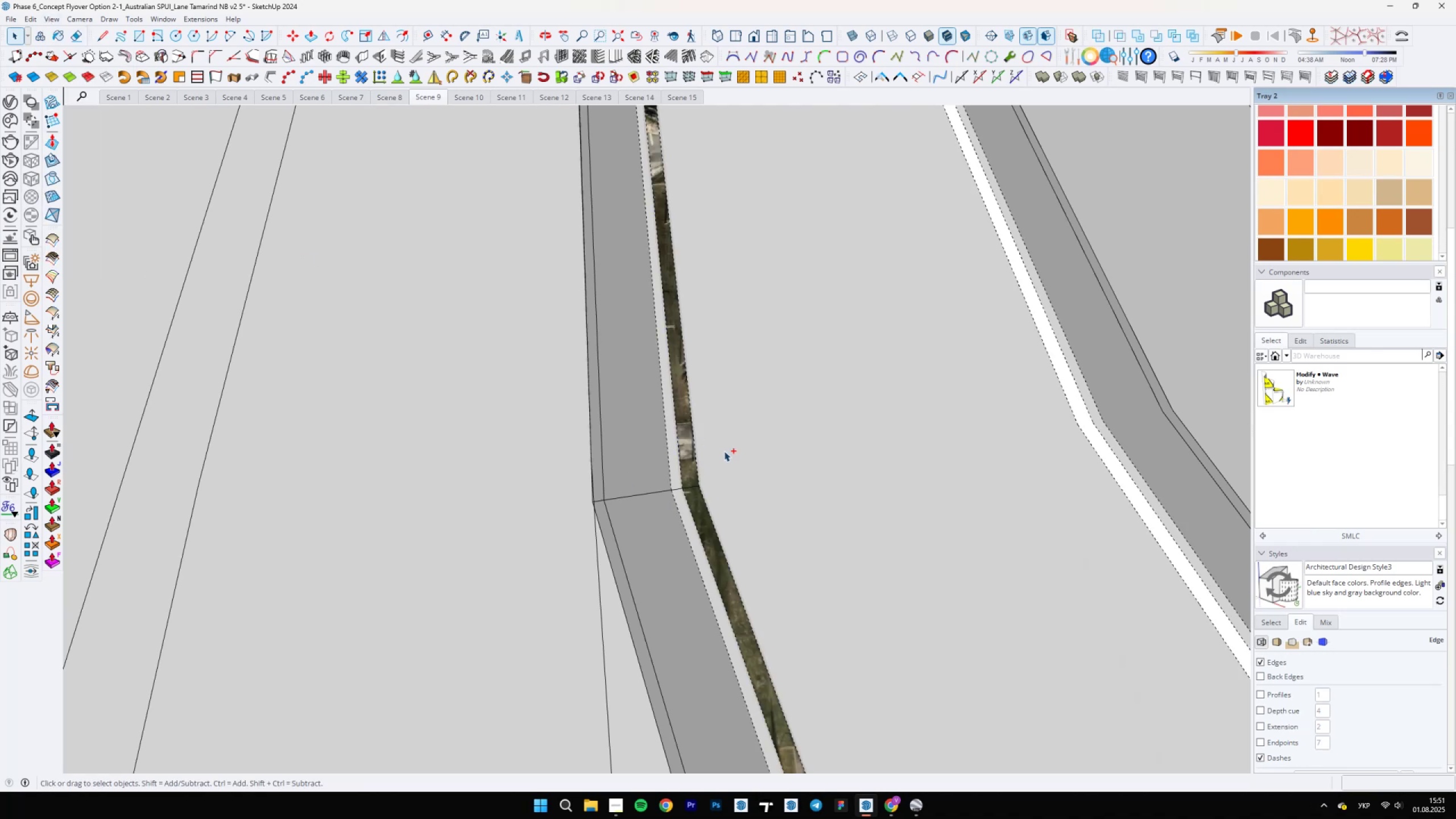 
key(Control+Z)
 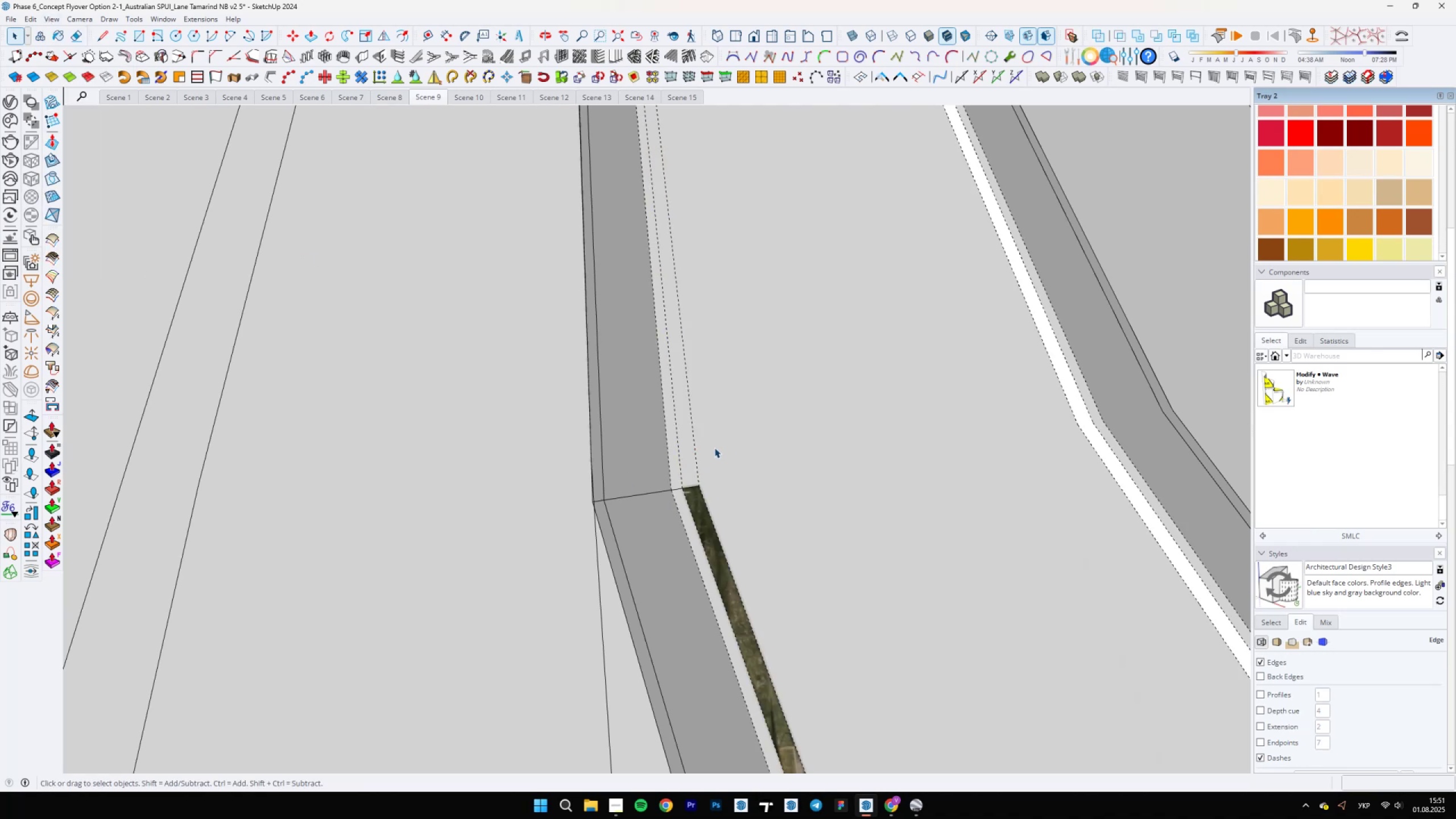 
key(B)
 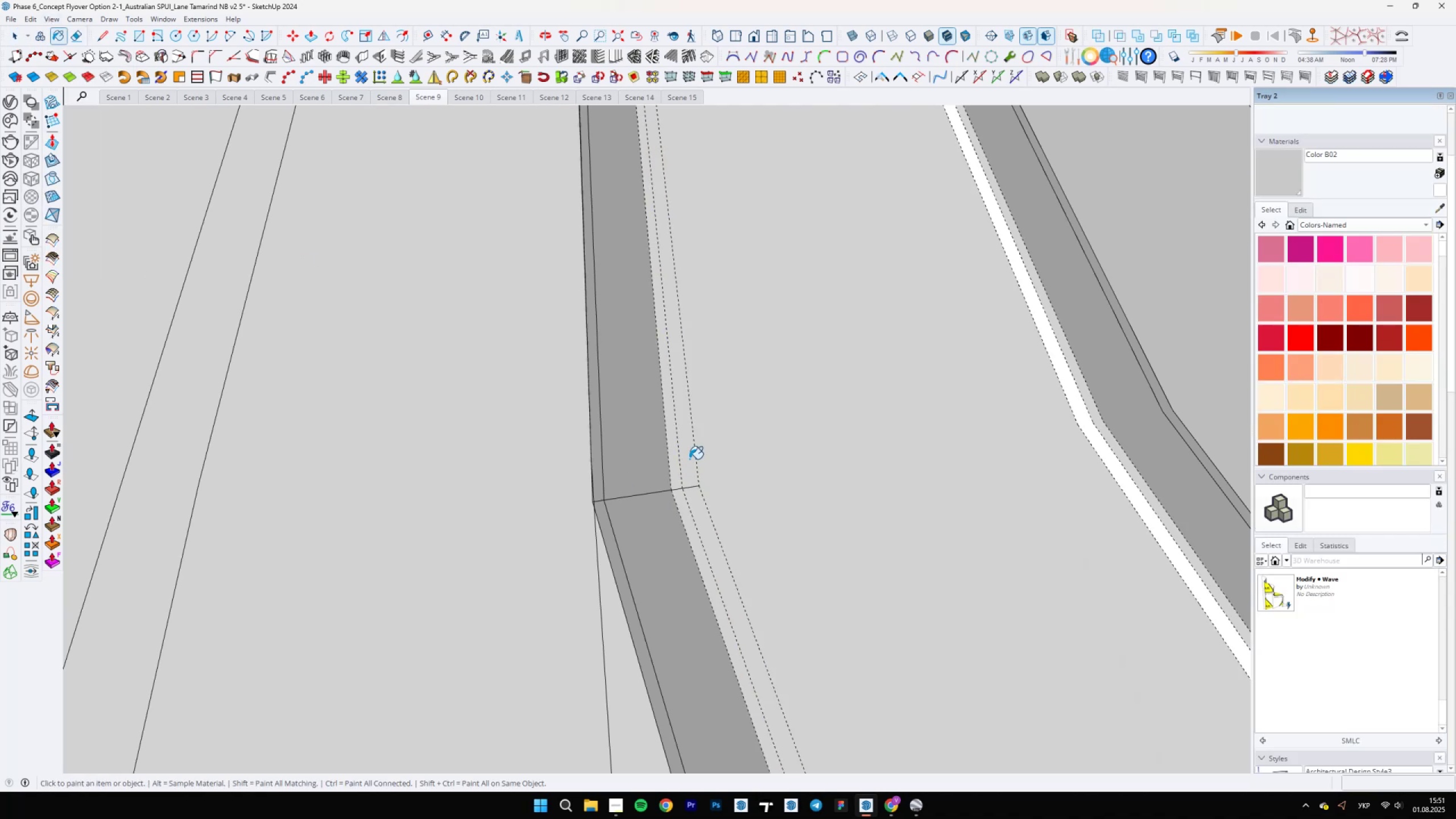 
left_click([689, 459])
 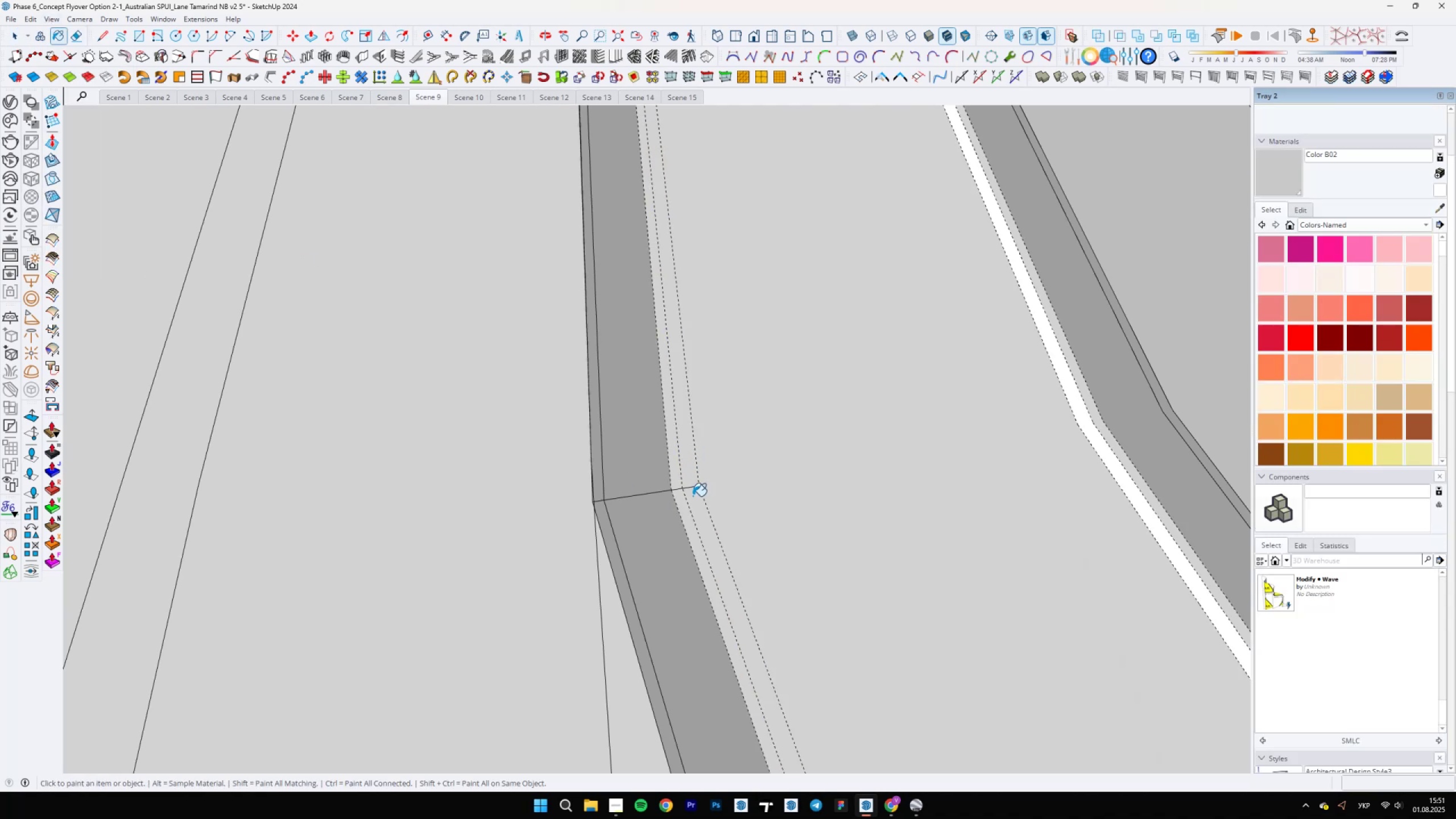 
left_click([696, 499])
 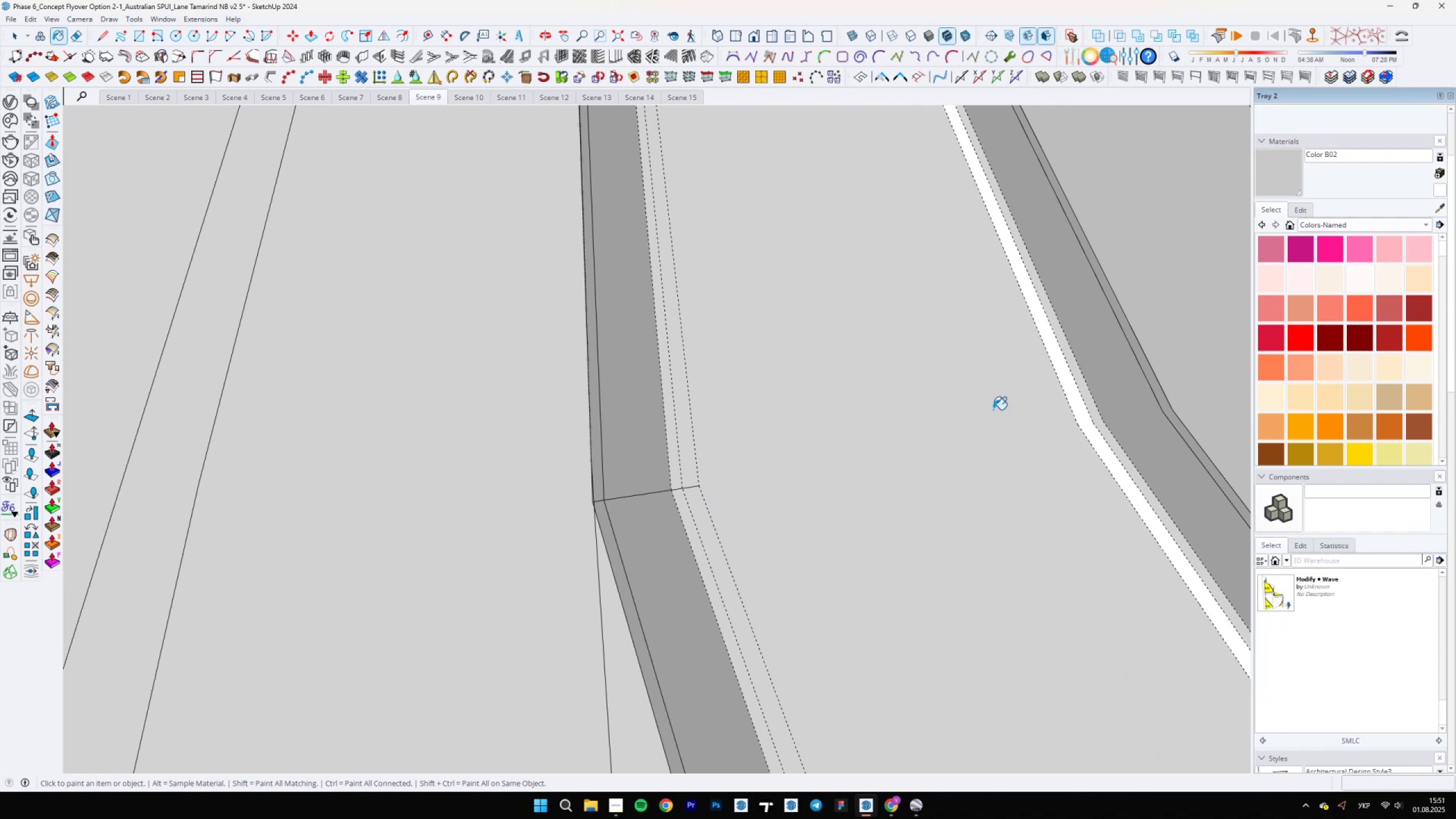 
hold_key(key=AltLeft, duration=0.98)
left_click([1085, 415])
 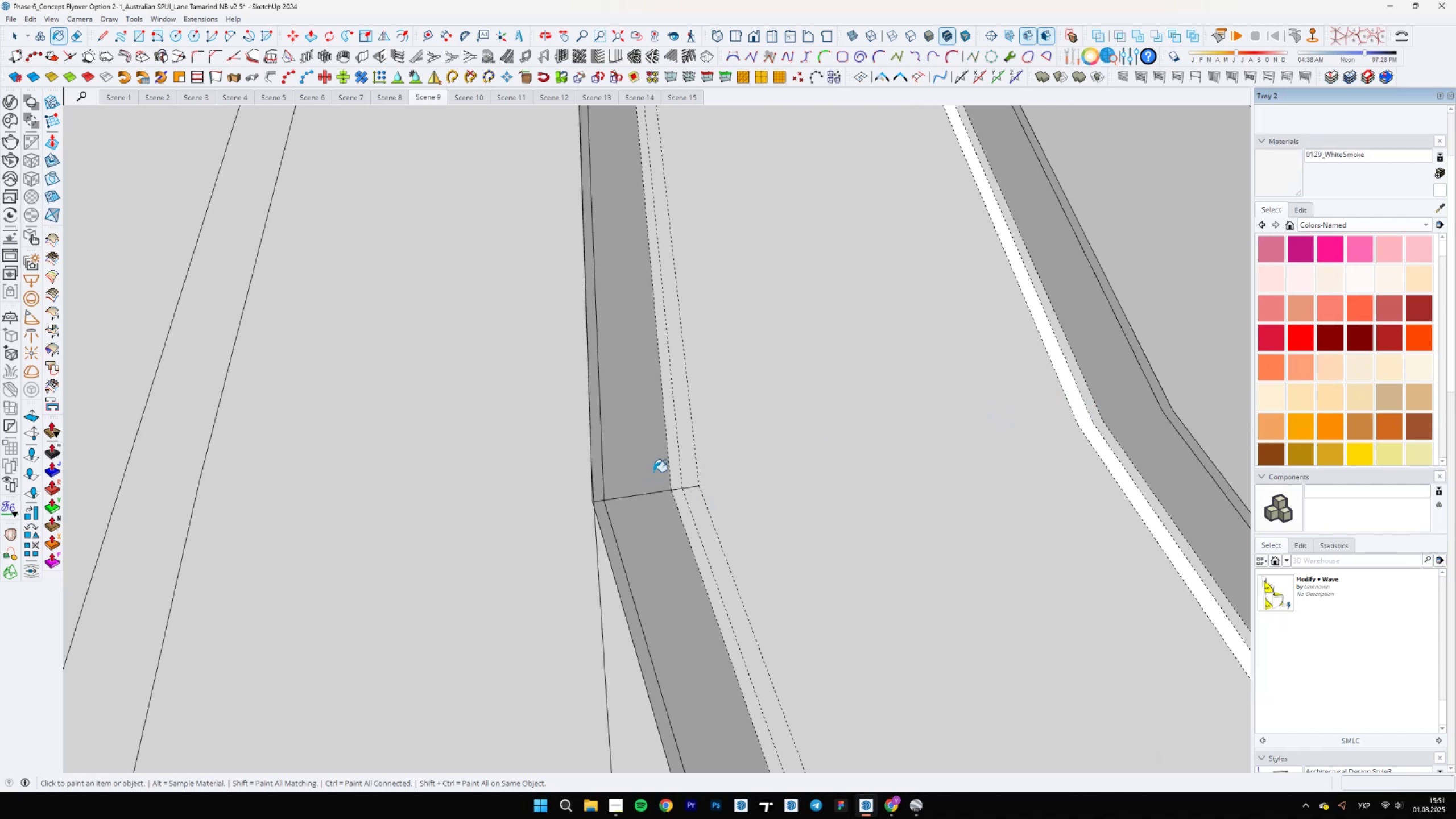 
left_click([685, 453])
 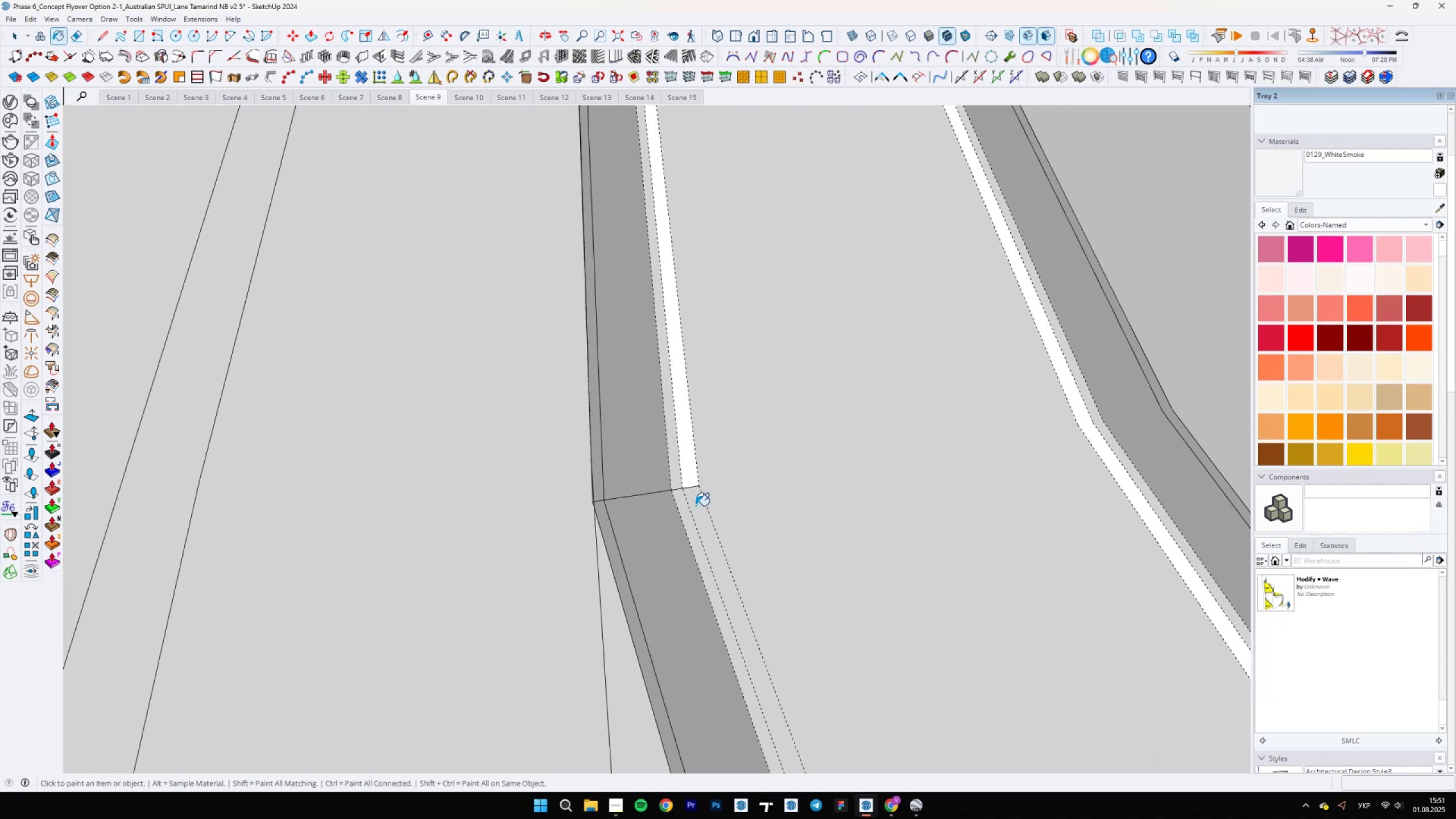 
scroll: coordinate [652, 508], scroll_direction: up, amount: 19.0
 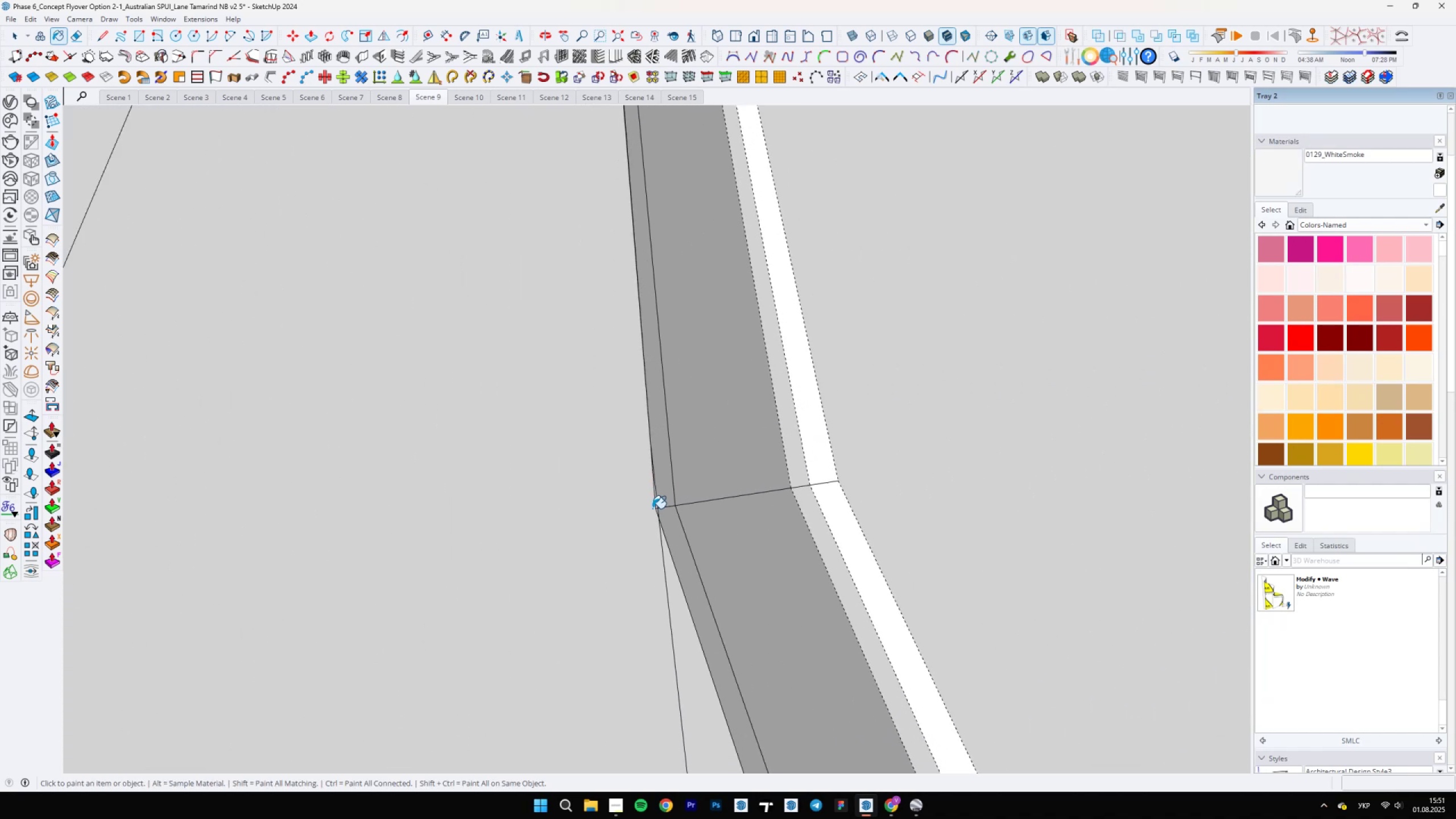 
key(E)
 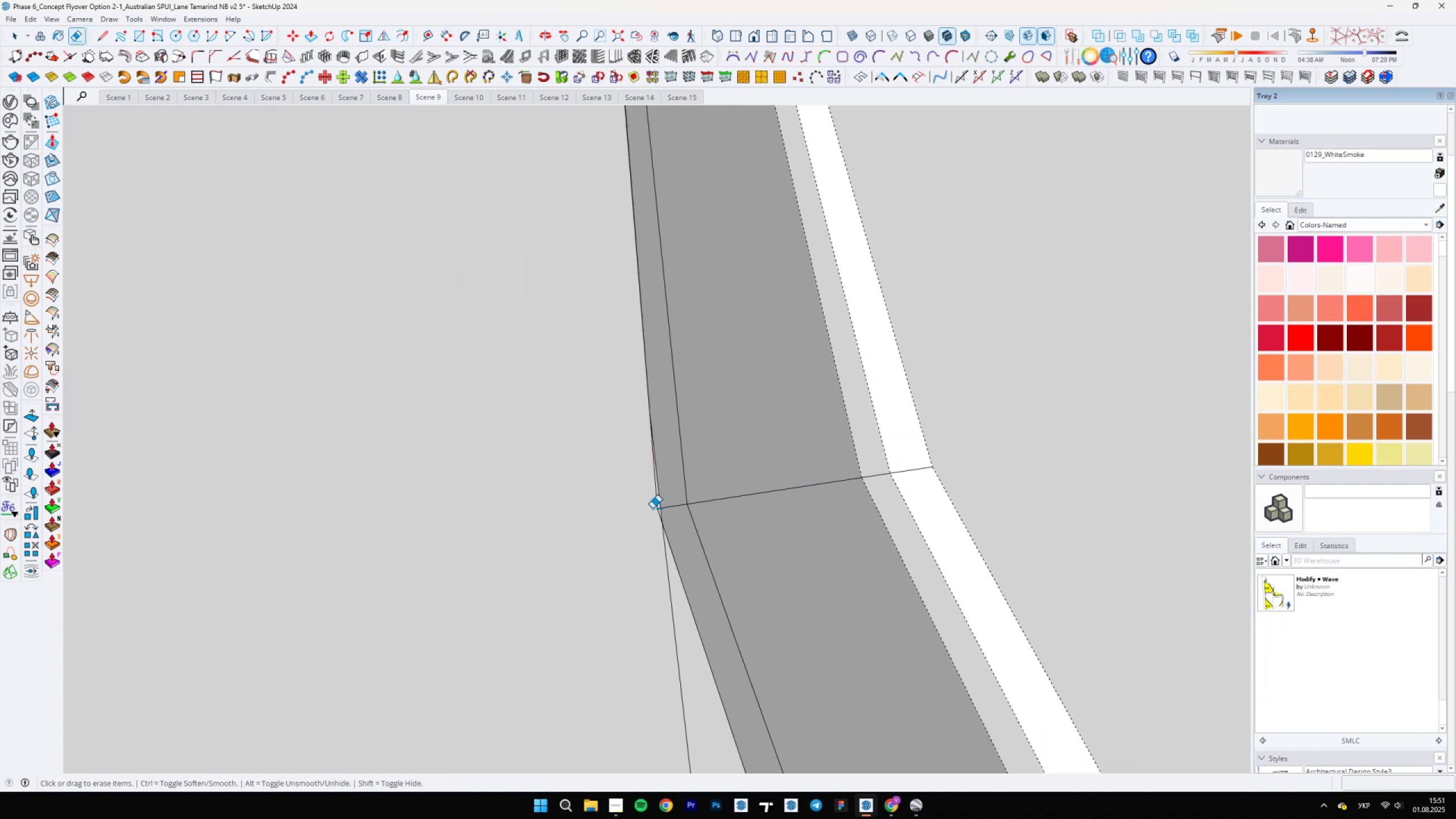 
left_click_drag(start_coordinate=[652, 508], to_coordinate=[655, 500])
 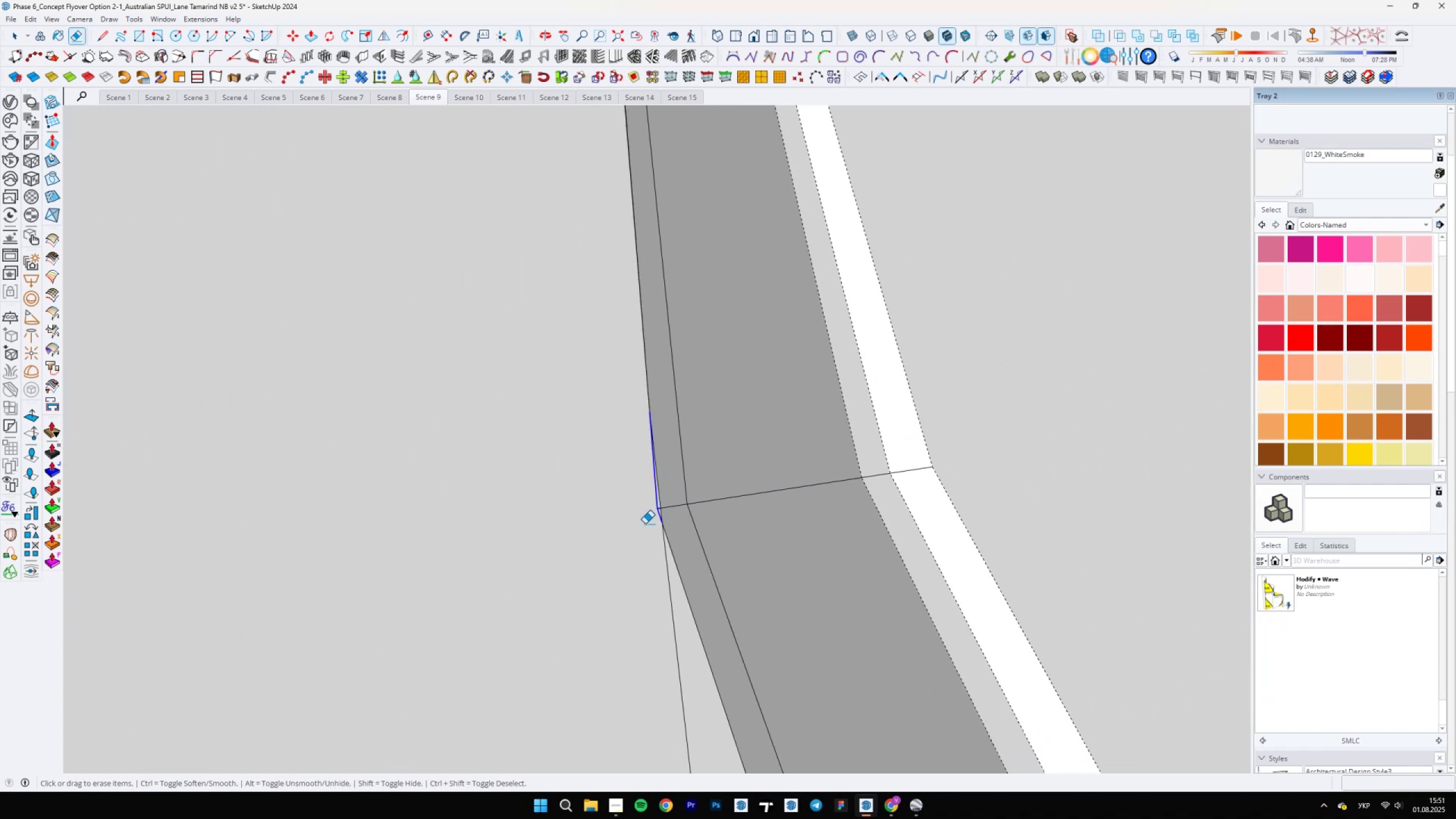 
scroll: coordinate [663, 512], scroll_direction: down, amount: 51.0
 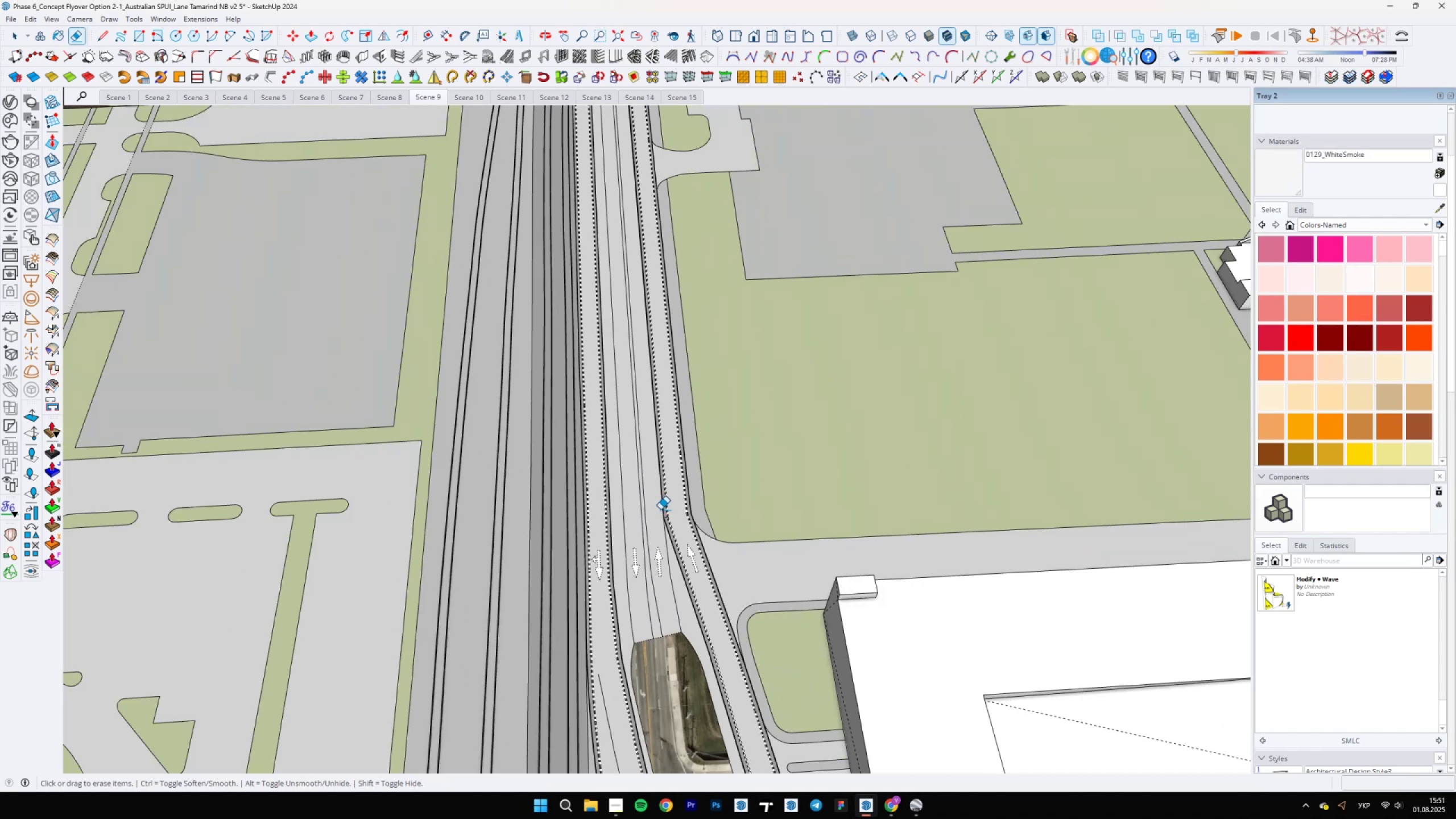 
scroll: coordinate [660, 511], scroll_direction: up, amount: 17.0
 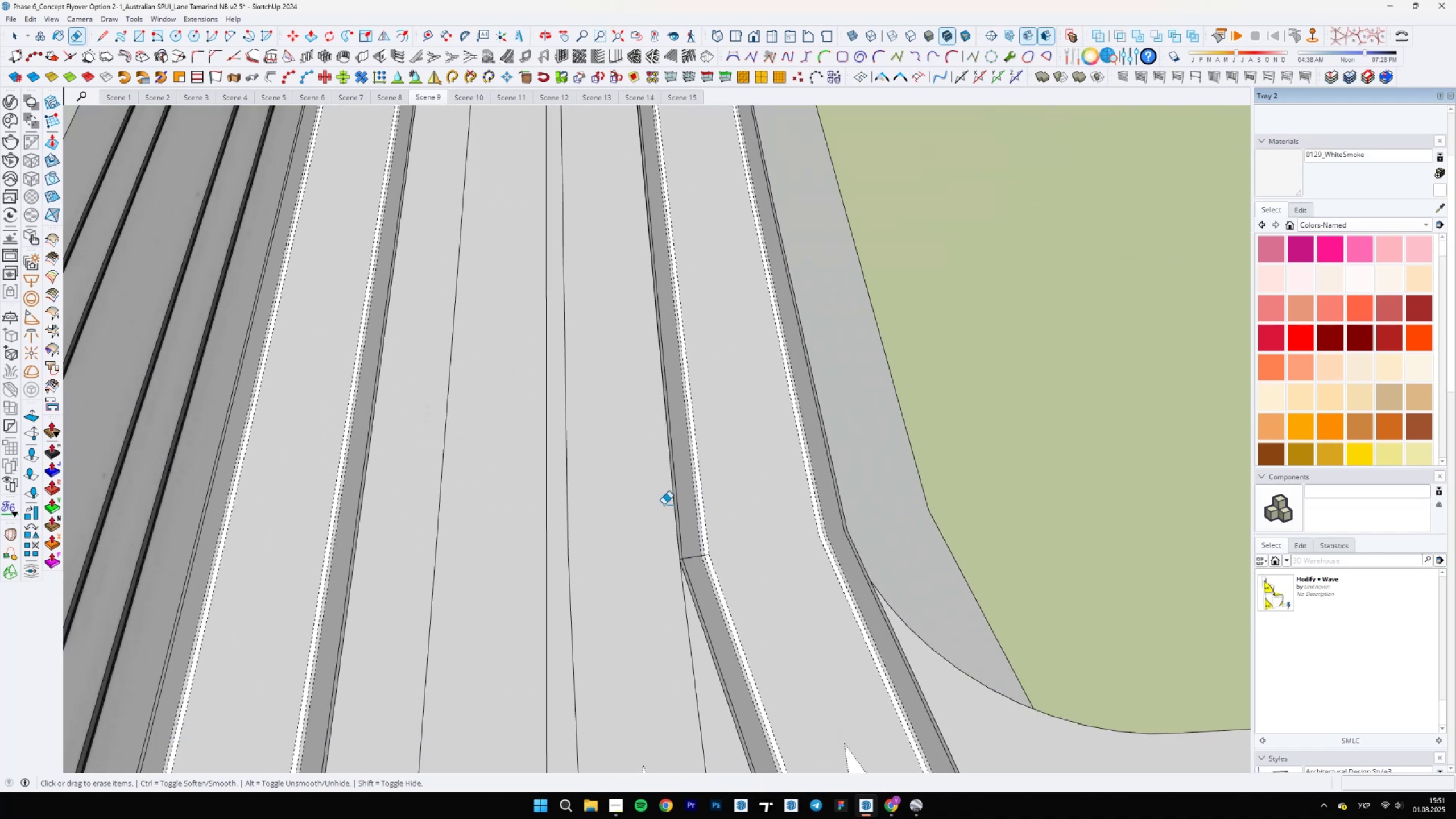 
scroll: coordinate [824, 488], scroll_direction: down, amount: 9.0
 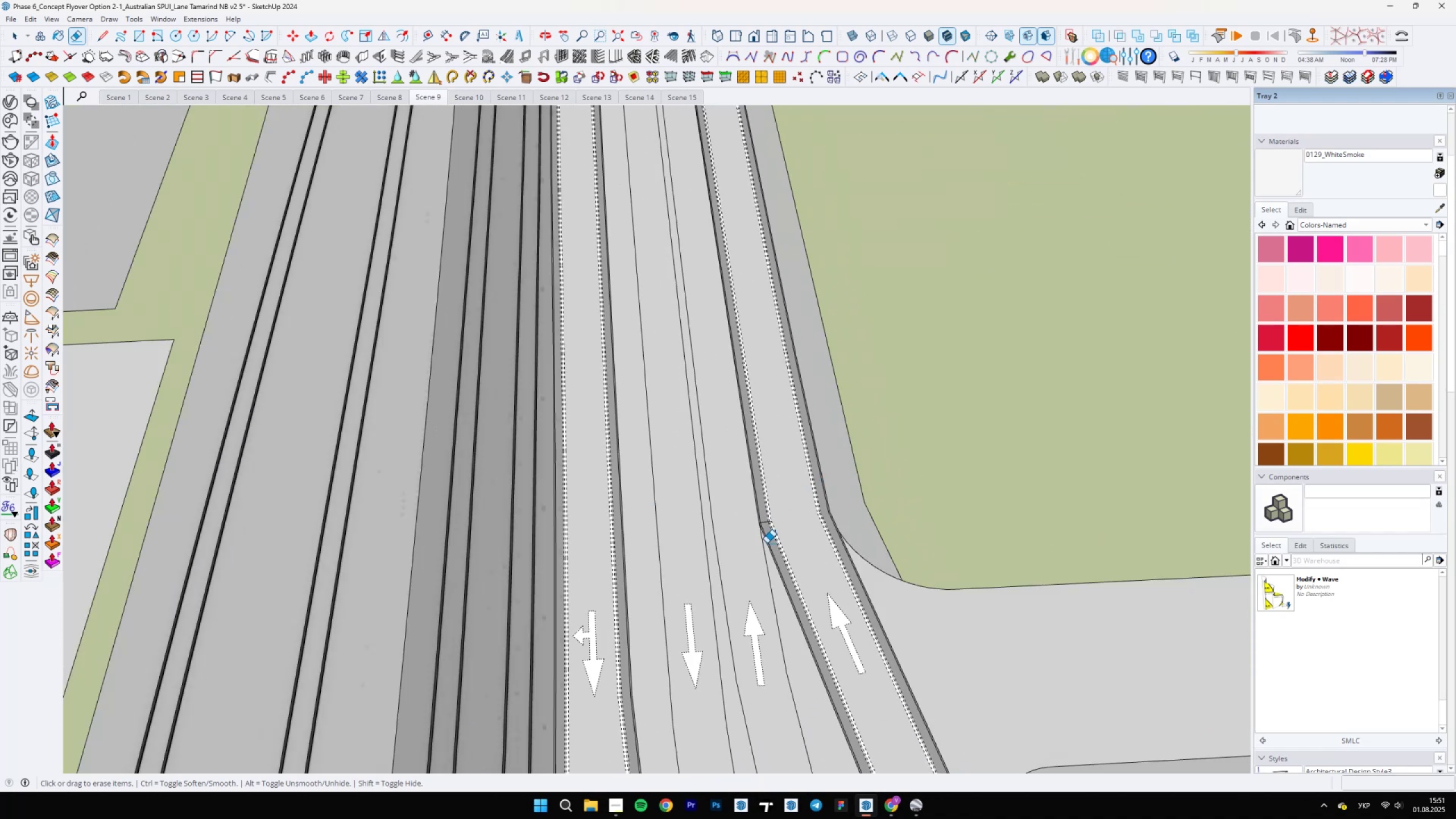 
scroll: coordinate [775, 506], scroll_direction: up, amount: 13.0
 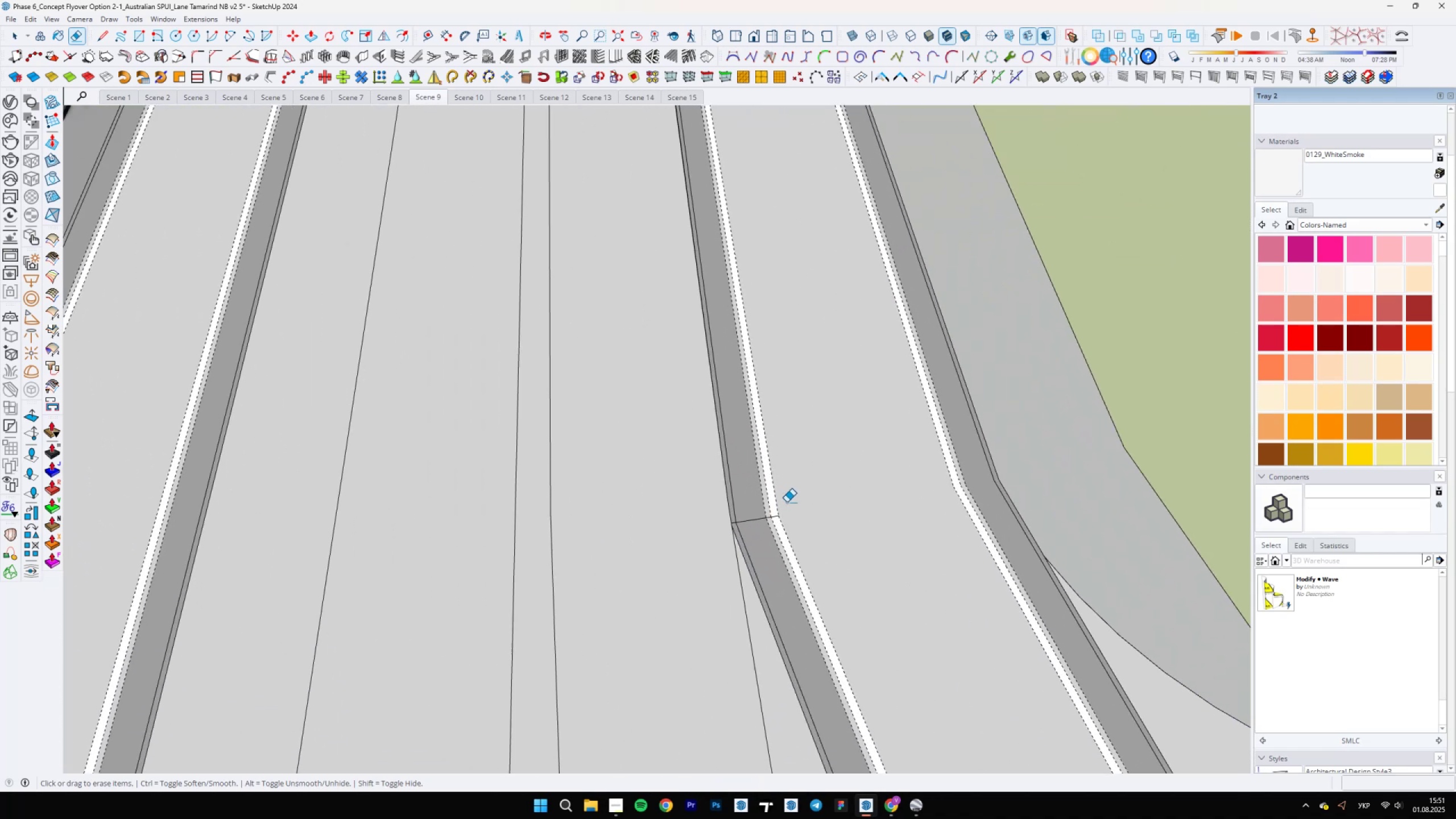 
left_click_drag(start_coordinate=[790, 500], to_coordinate=[734, 500])
 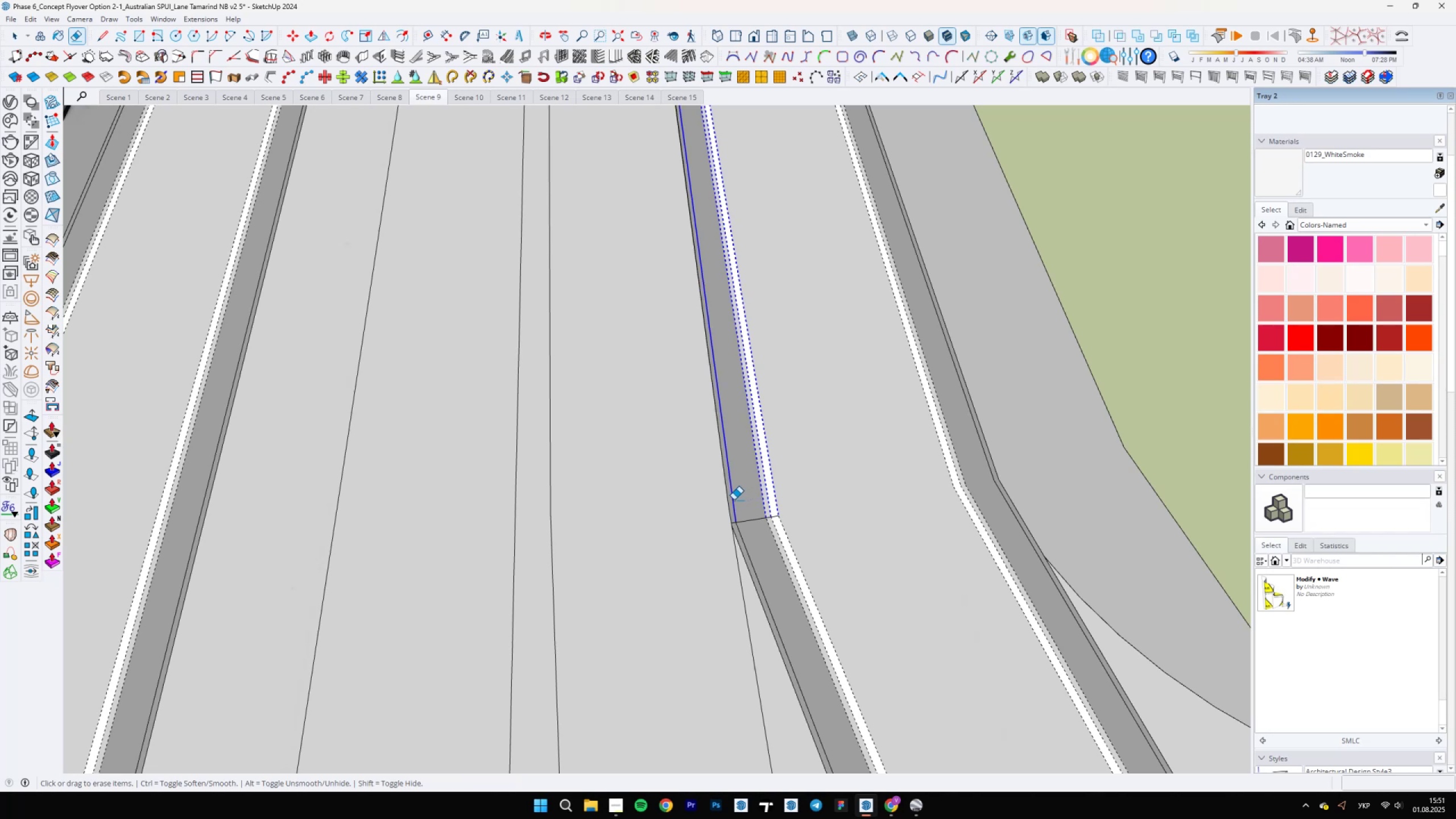 
key(Control+Z)
 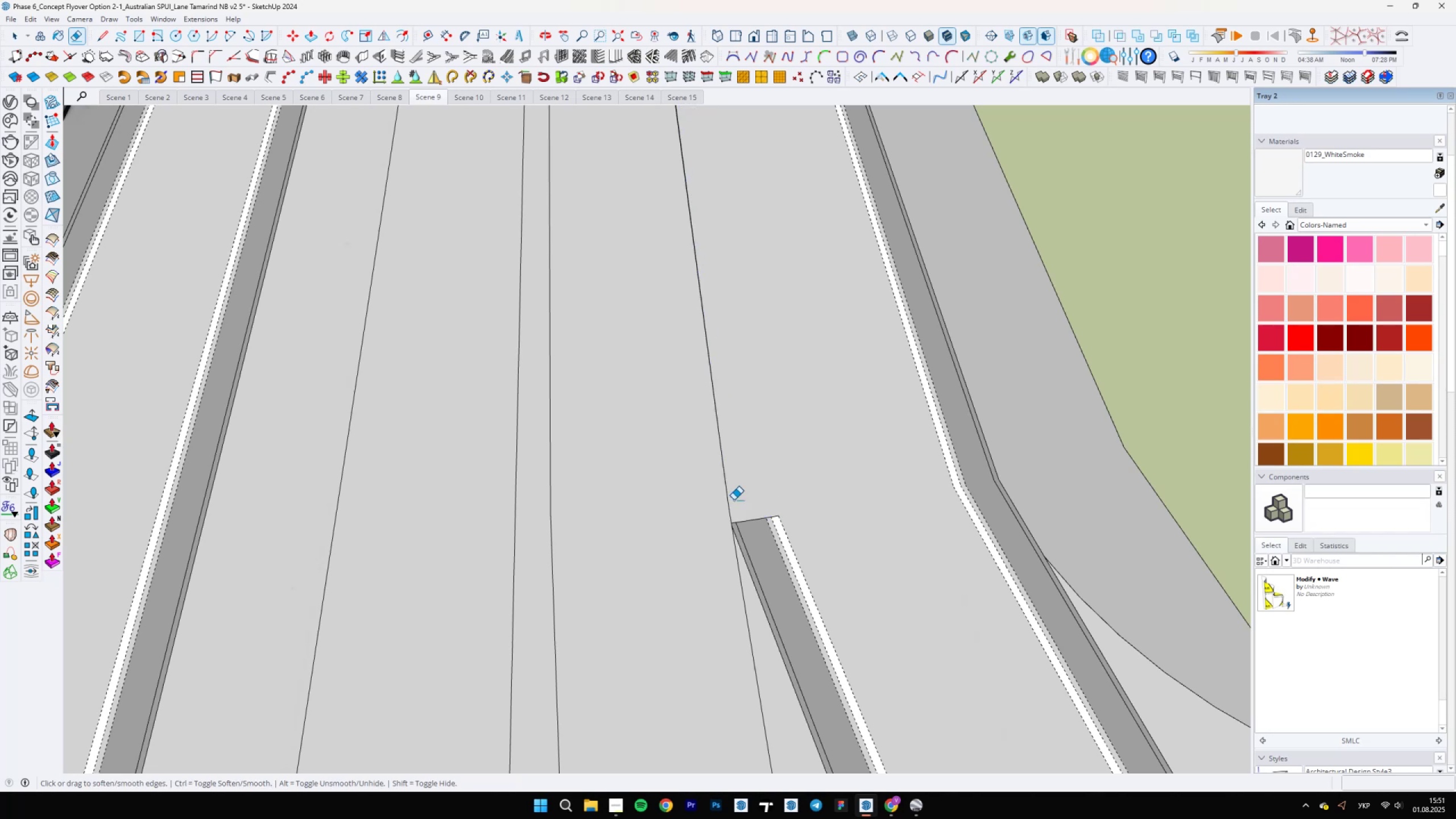 
left_click_drag(start_coordinate=[734, 500], to_coordinate=[767, 495])
 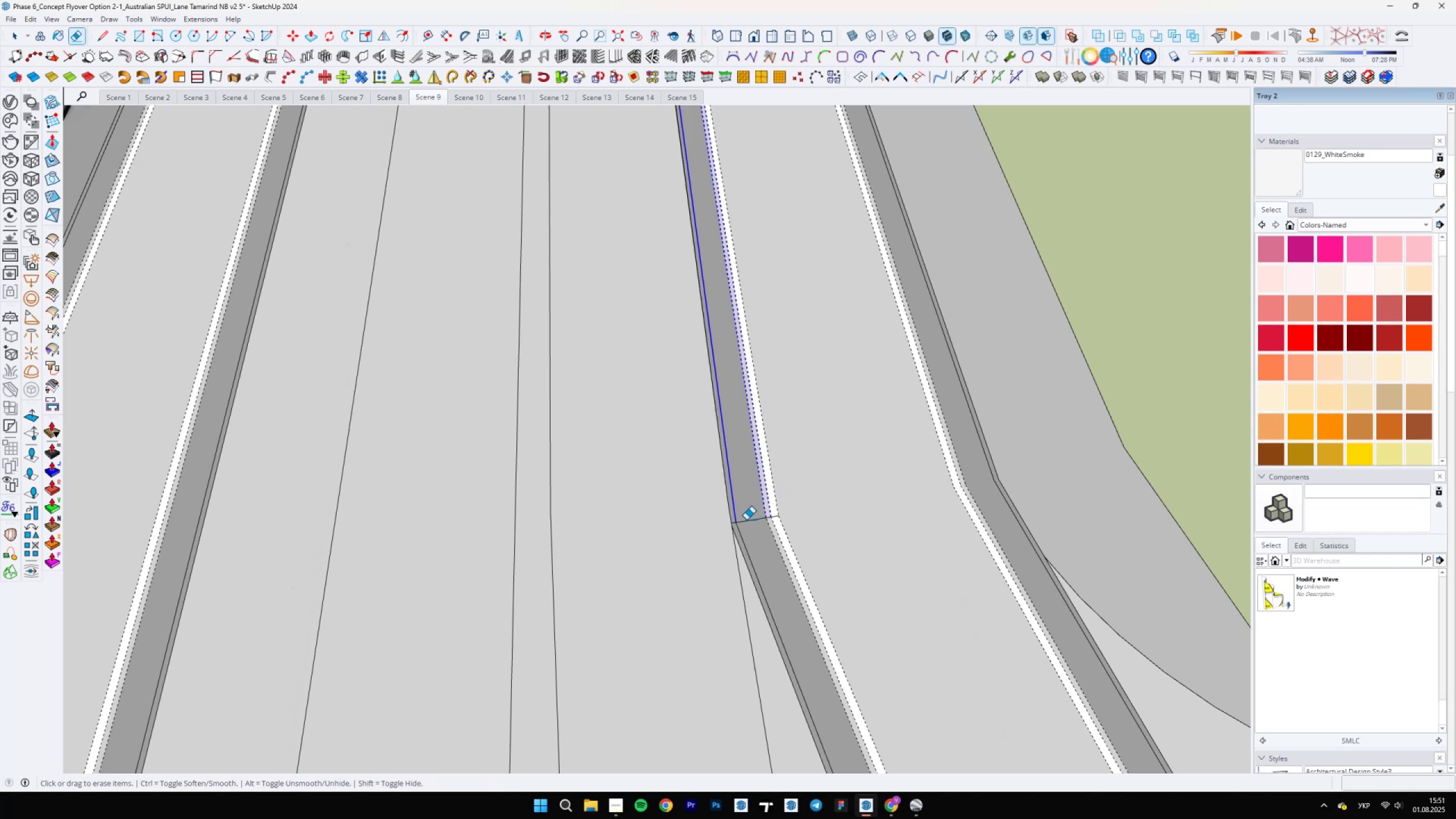 
scroll: coordinate [686, 505], scroll_direction: down, amount: 2.0
 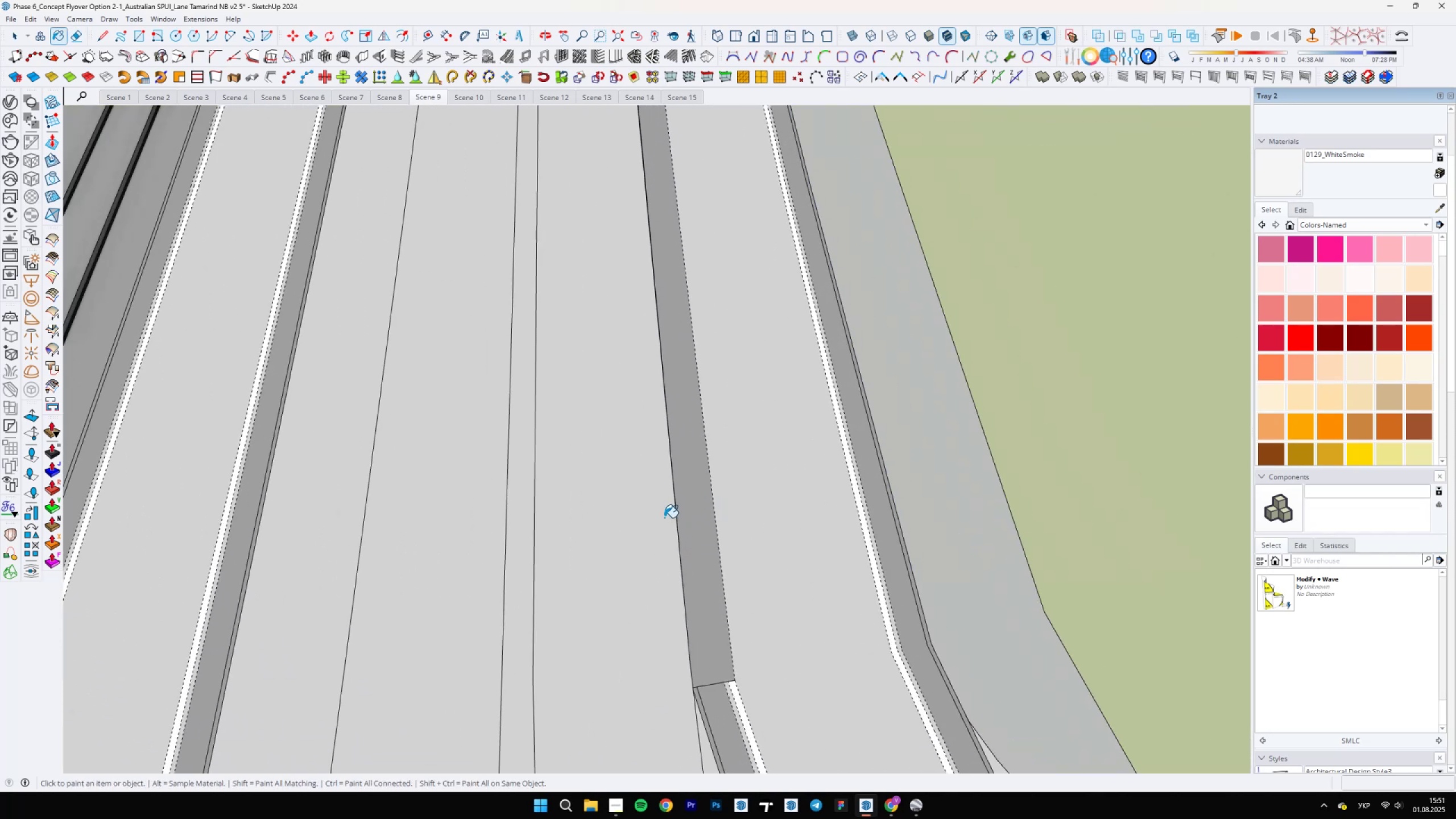 
type(vbv)
 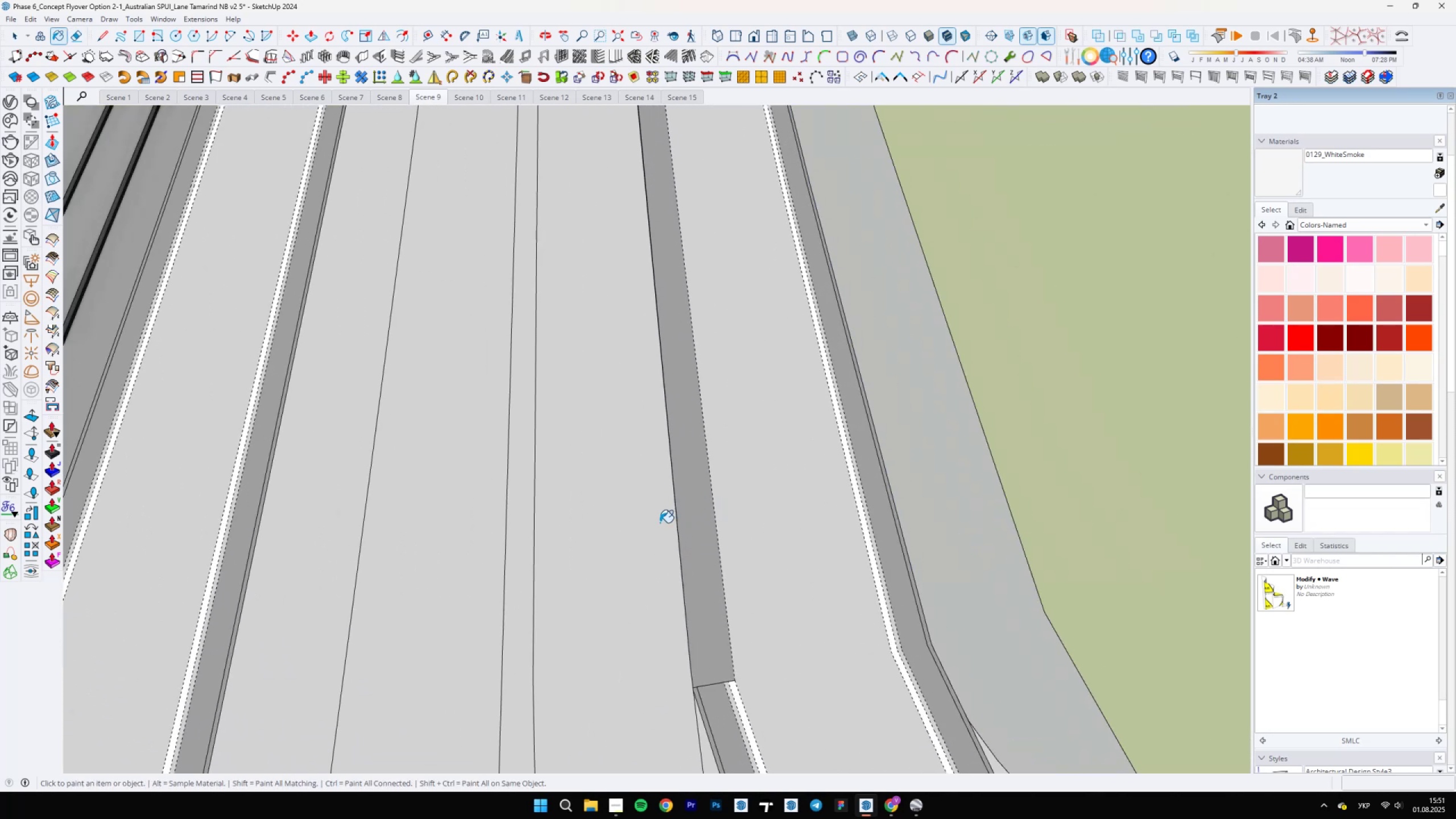 
hold_key(key=AltLeft, duration=0.37)
left_click([657, 528])
 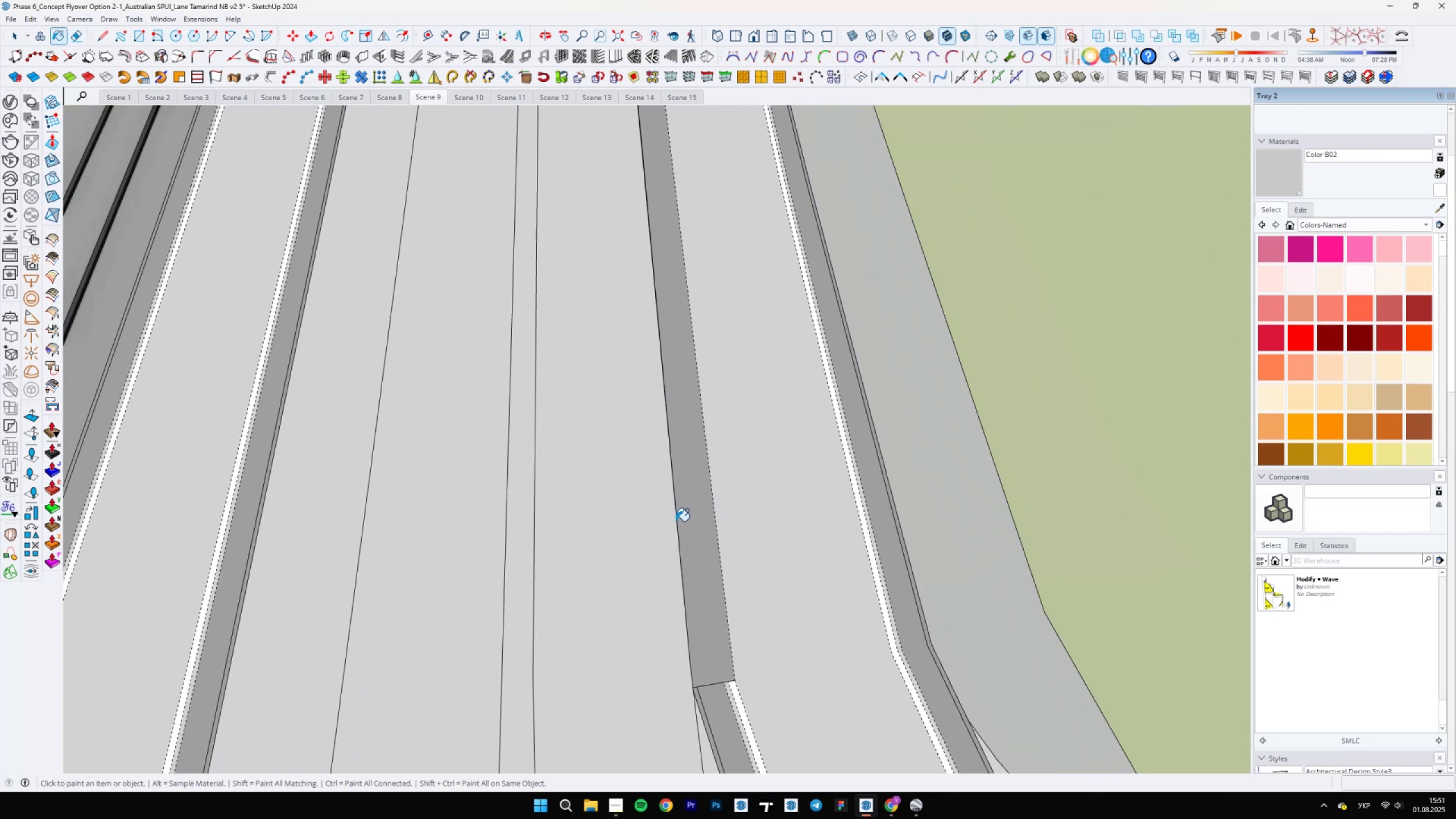 
double_click([678, 519])
 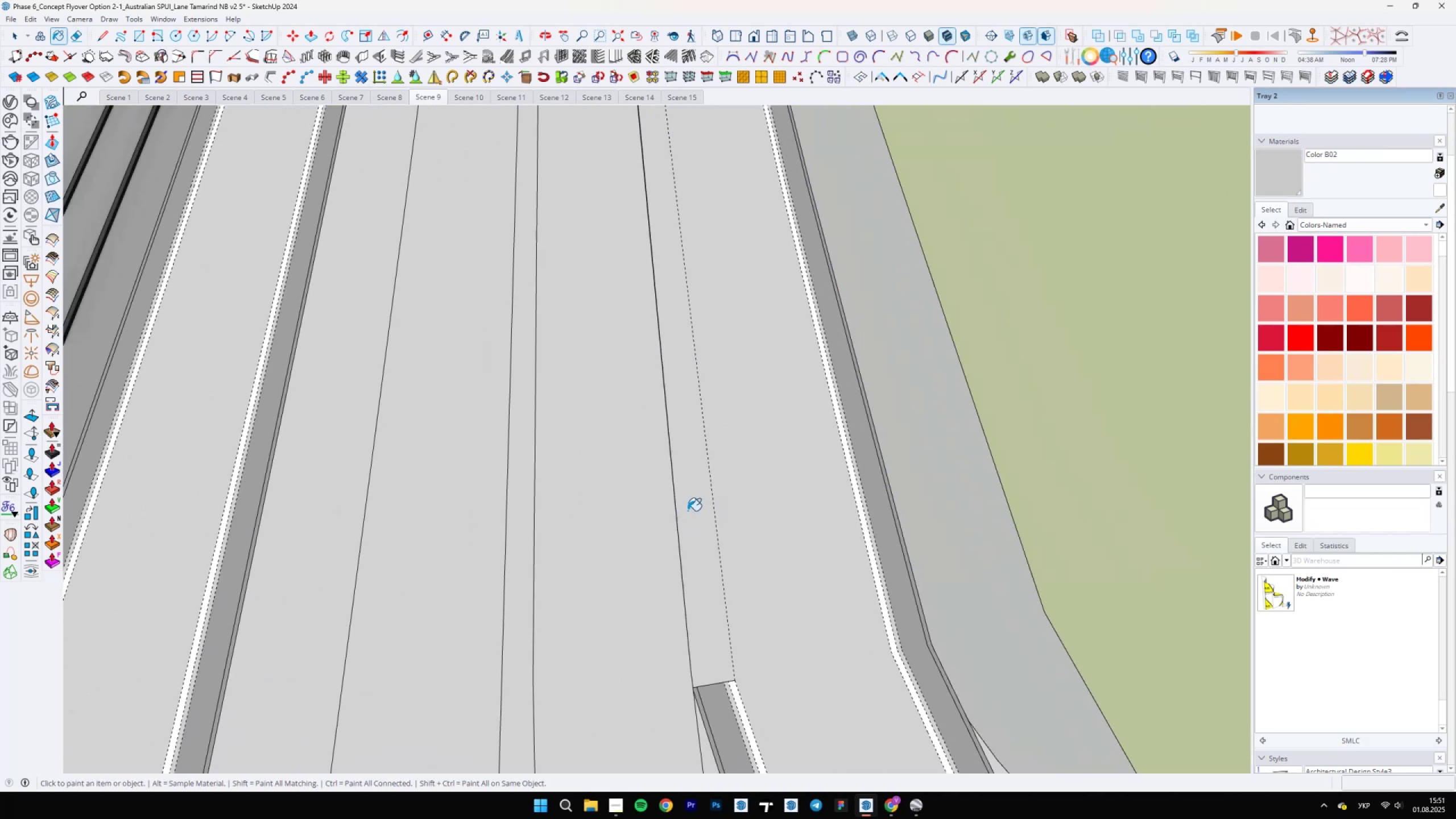 
scroll: coordinate [1451, 636], scroll_direction: down, amount: 33.0
 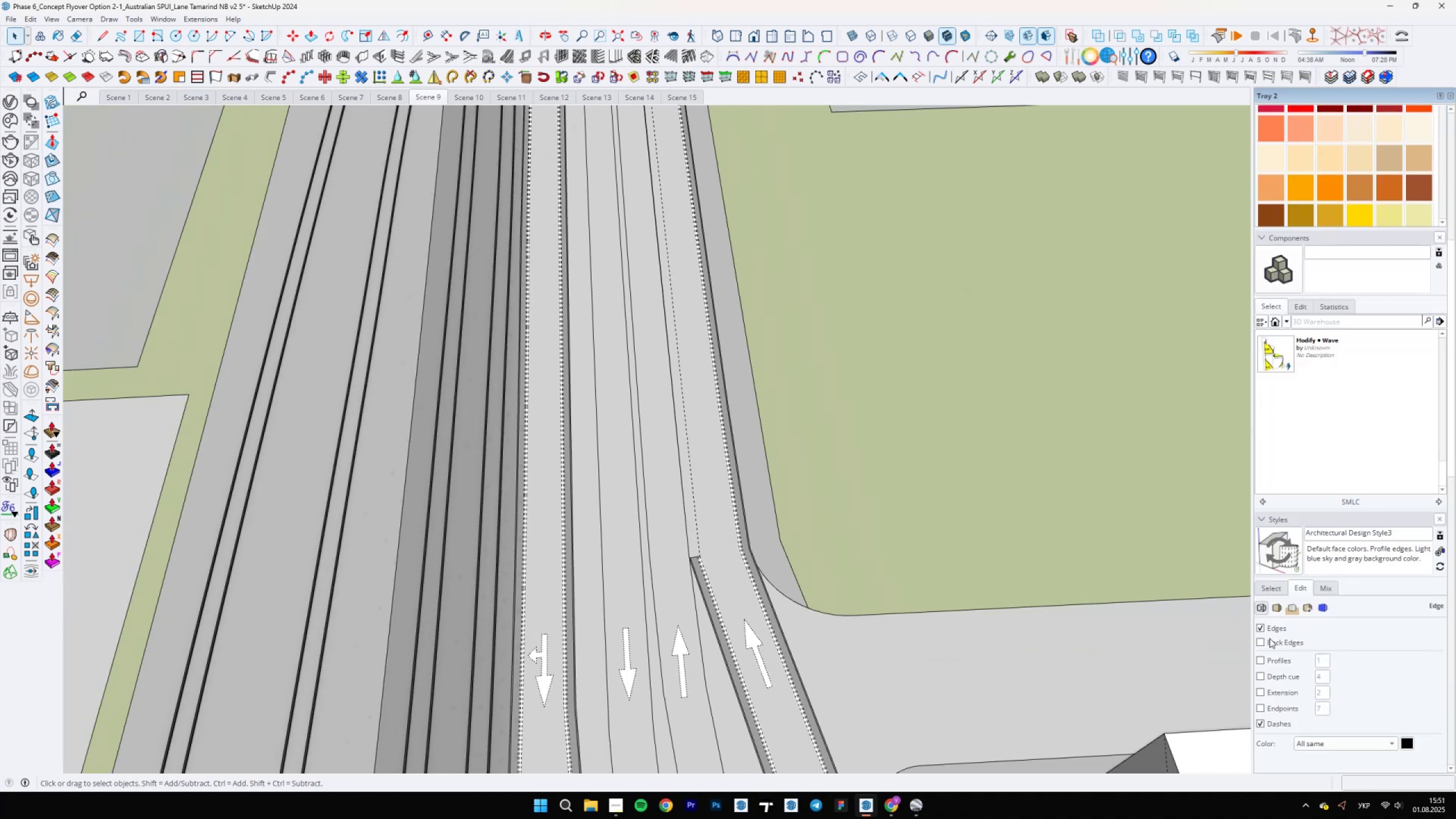 
key(Space)
 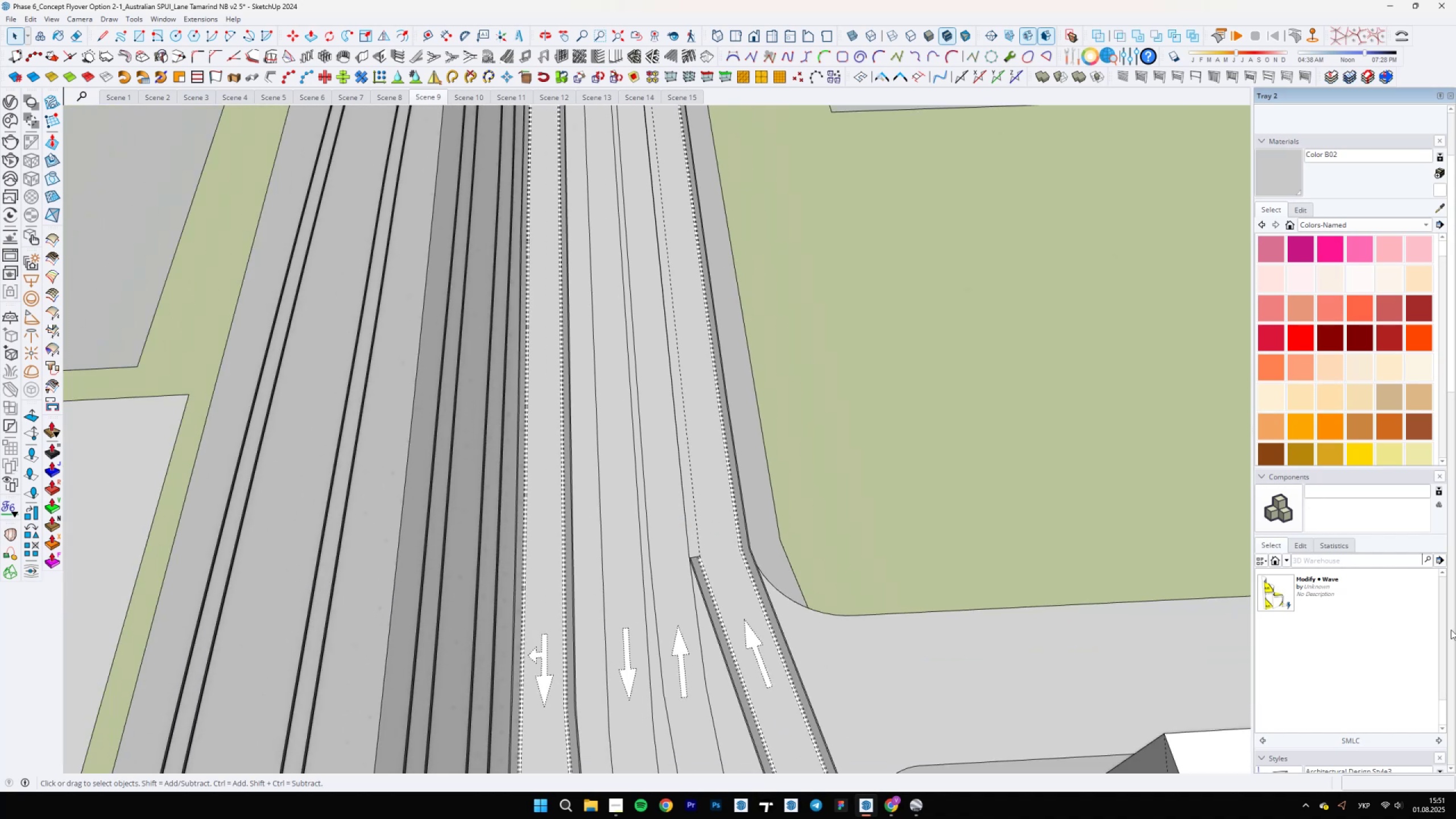 
left_click([1267, 627])
 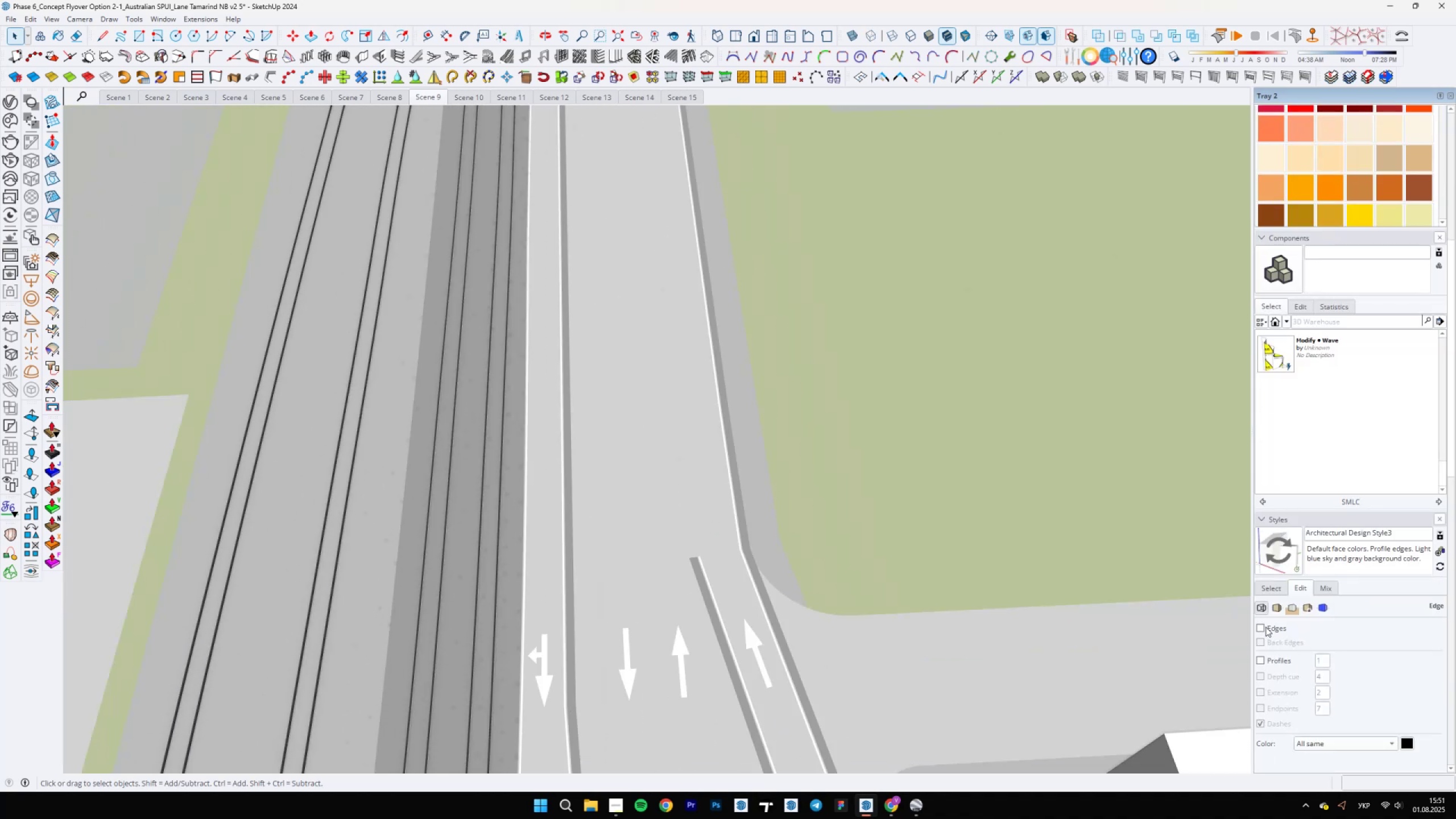 
scroll: coordinate [628, 413], scroll_direction: down, amount: 21.0
 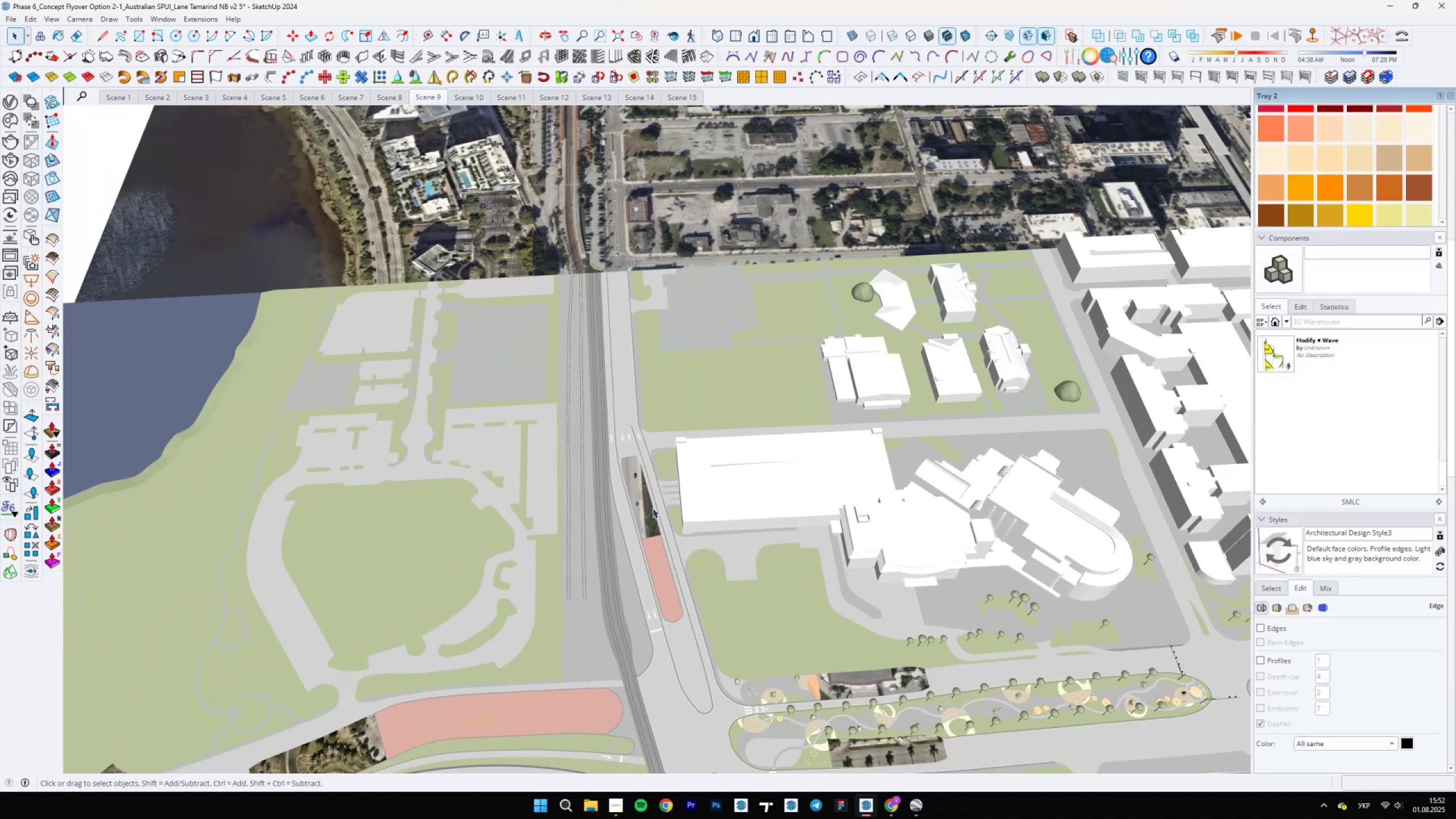 
scroll: coordinate [618, 406], scroll_direction: up, amount: 14.0
 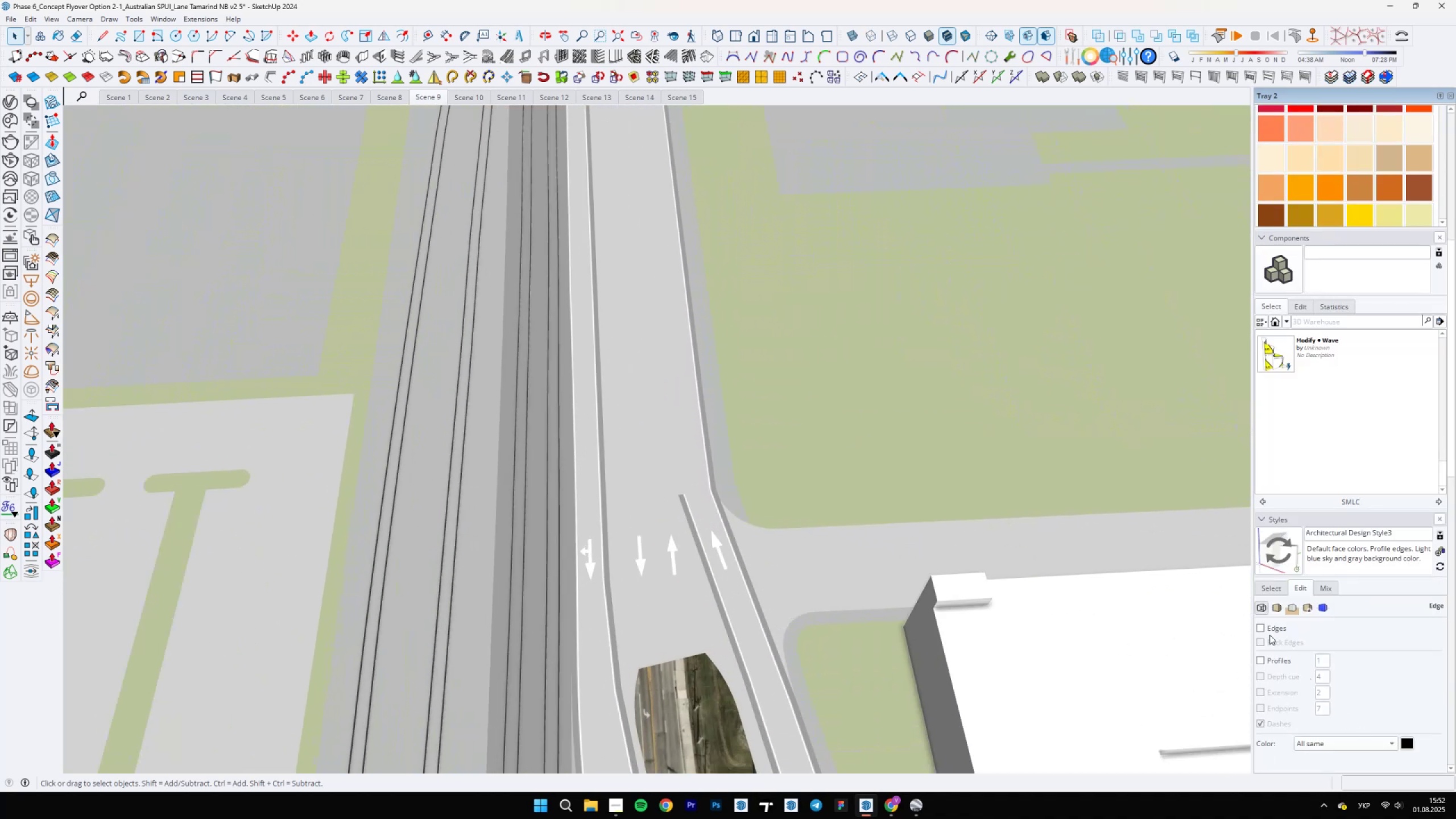 
left_click([1258, 630])
 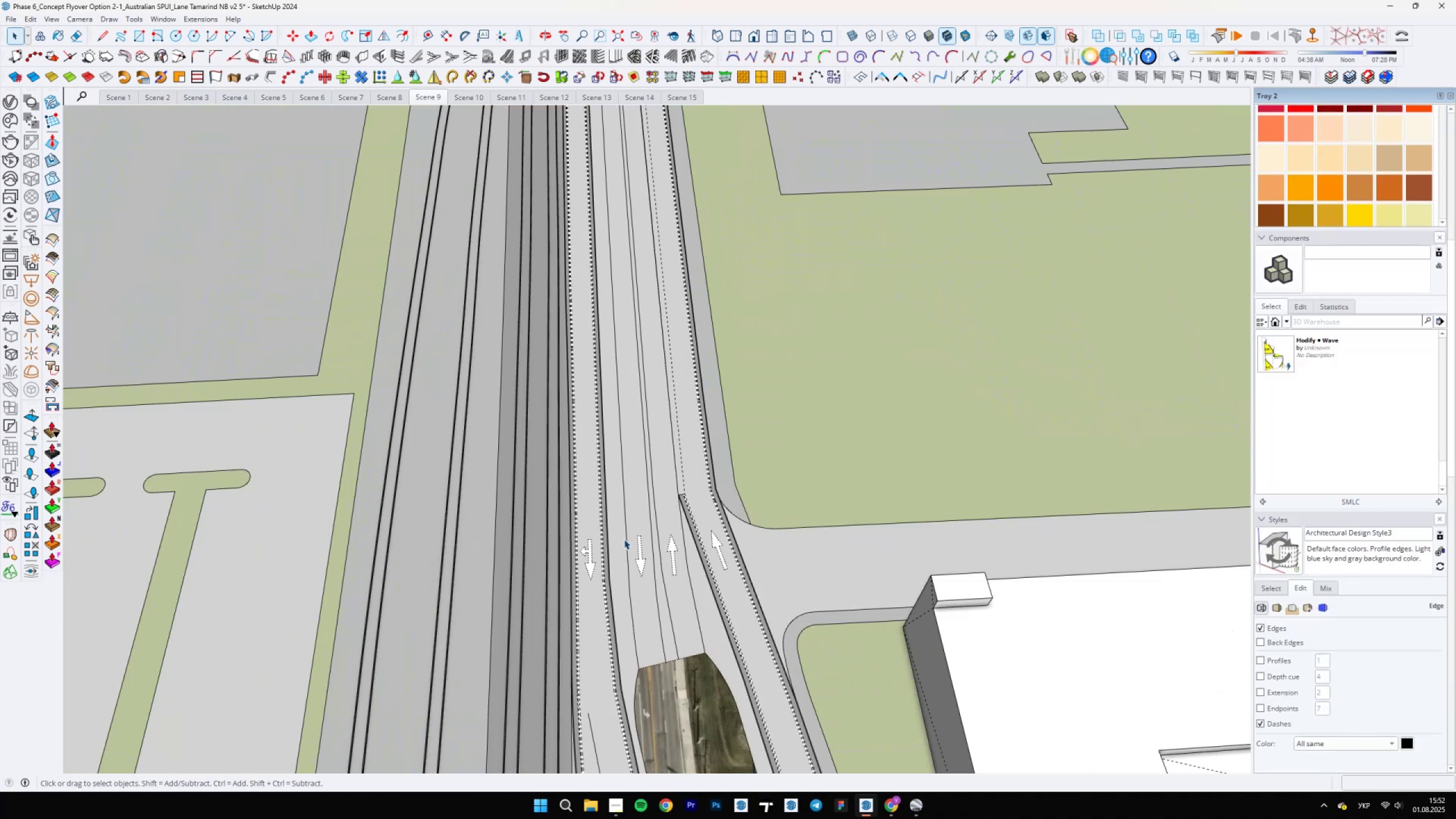 
scroll: coordinate [614, 622], scroll_direction: up, amount: 11.0
 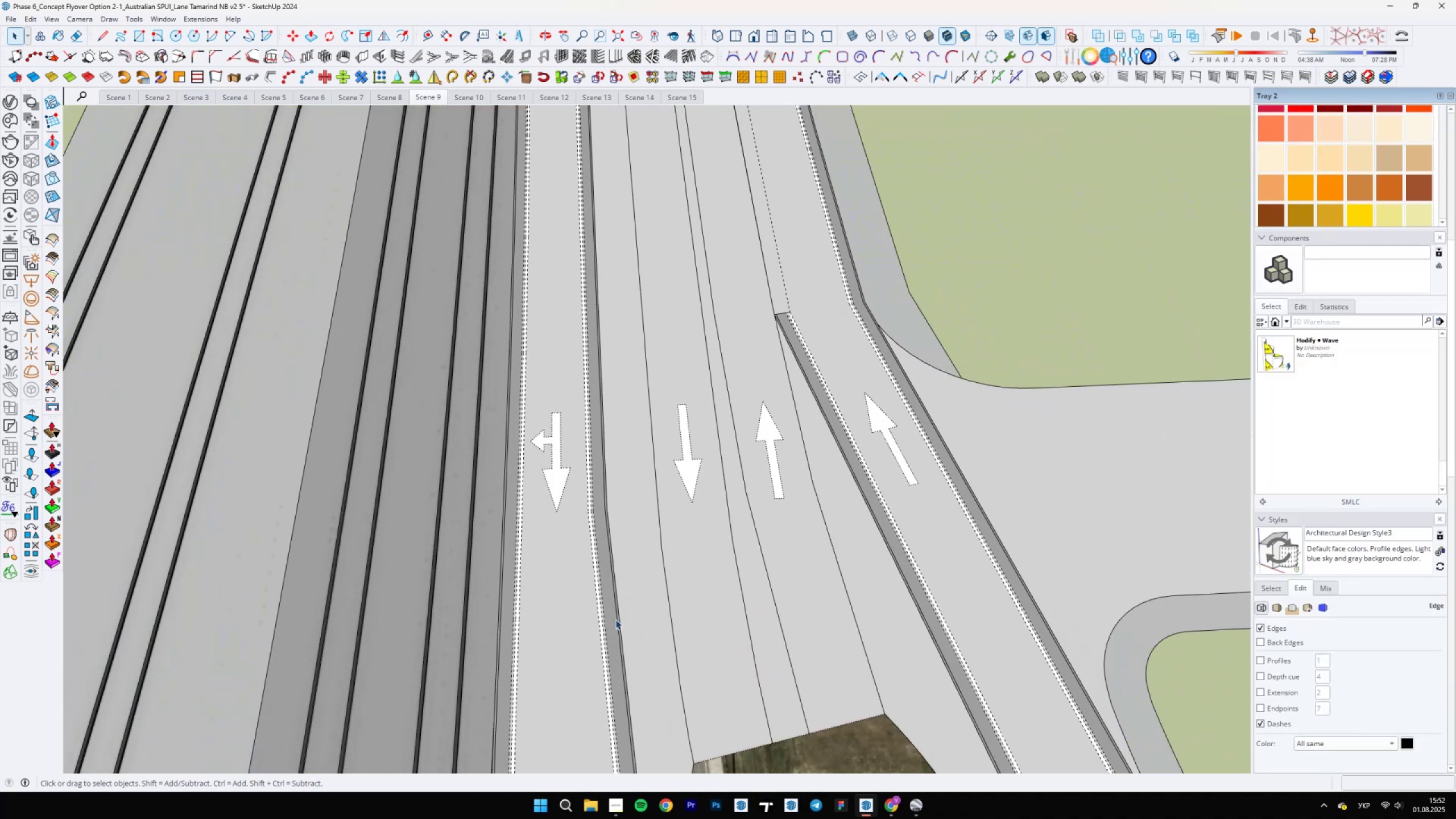 
left_click([630, 602])
 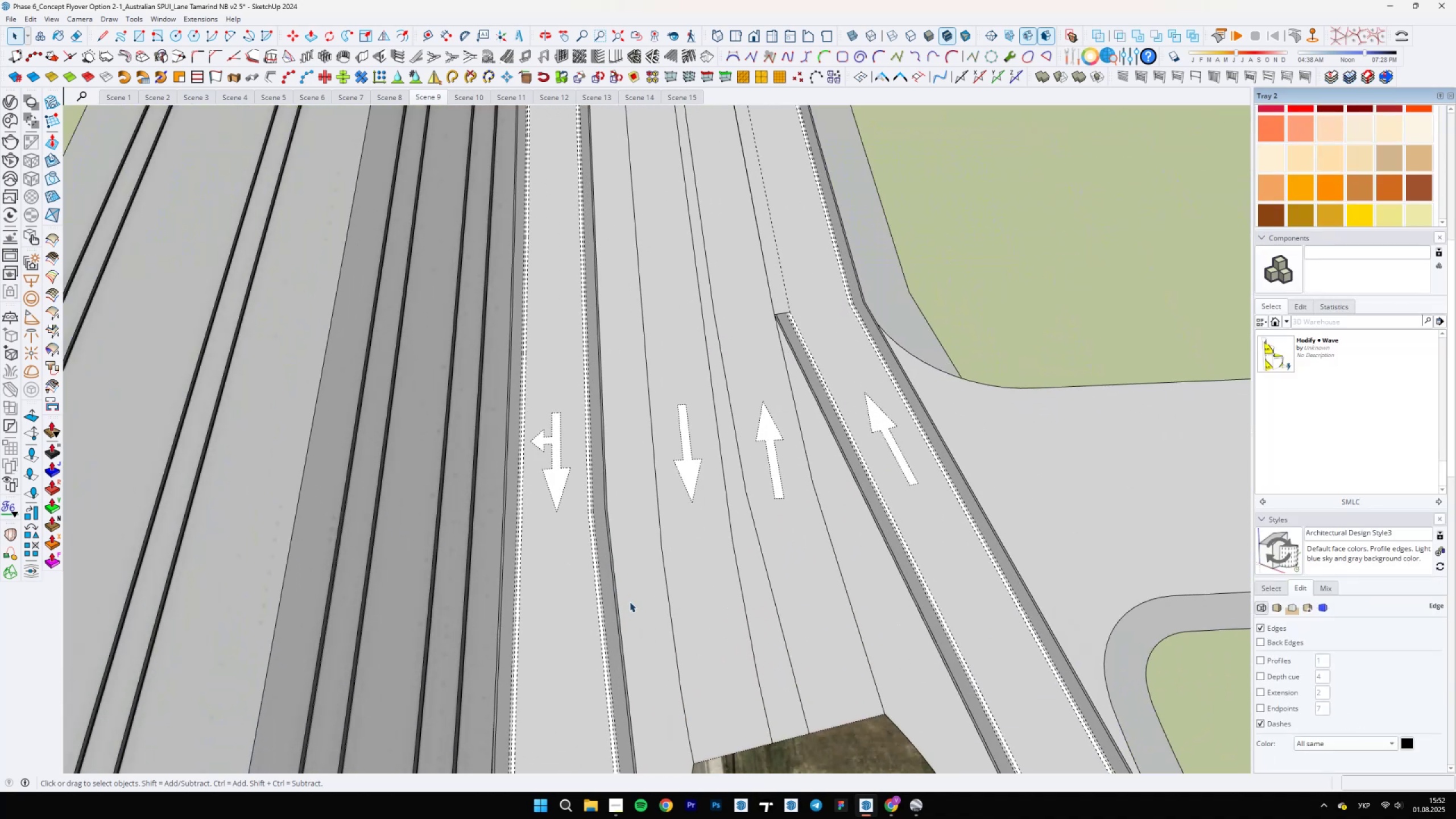 
scroll: coordinate [638, 588], scroll_direction: down, amount: 18.0
 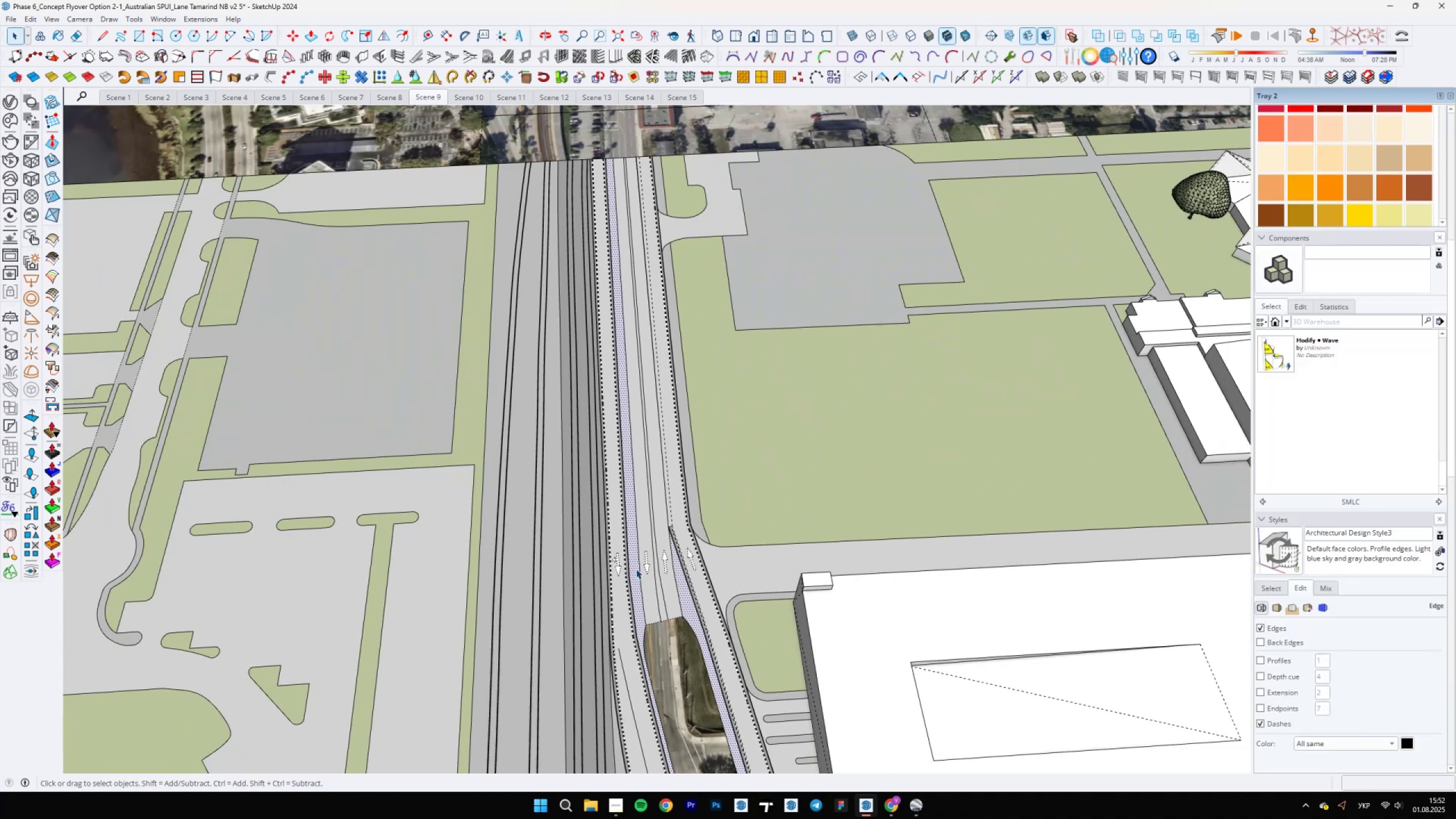 
scroll: coordinate [648, 599], scroll_direction: up, amount: 10.0
 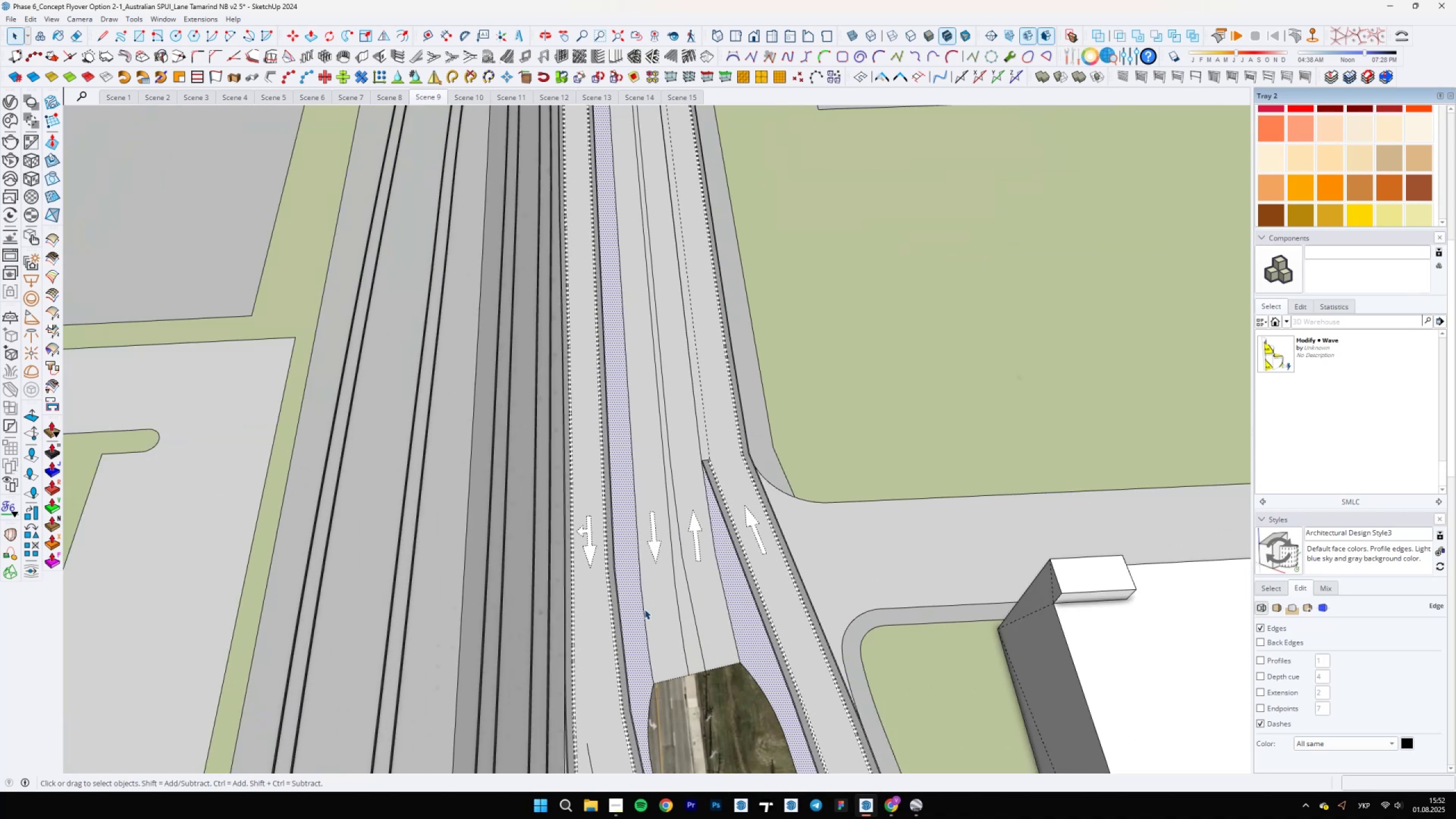 
left_click([644, 610])
 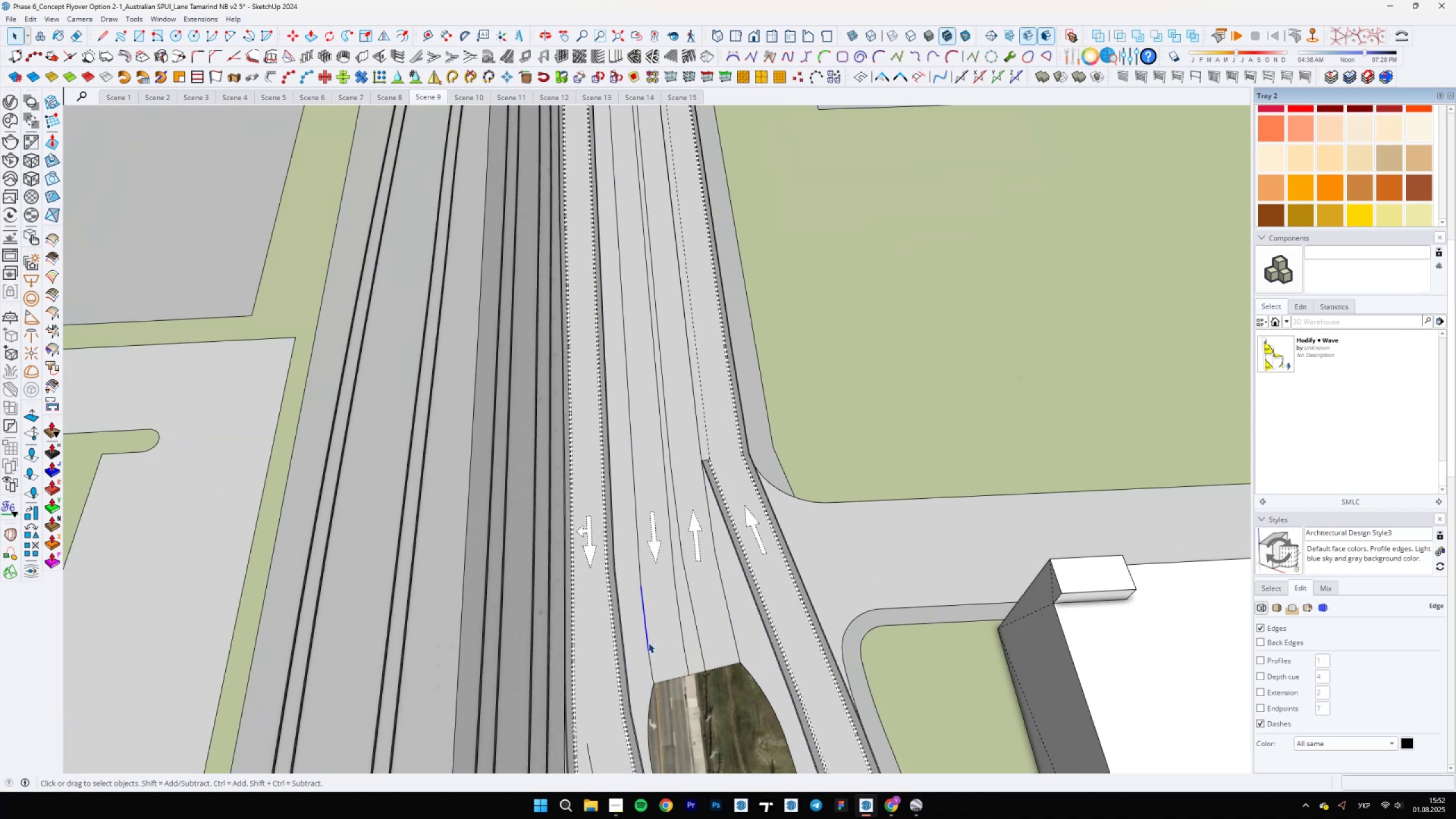 
left_click([650, 655])
 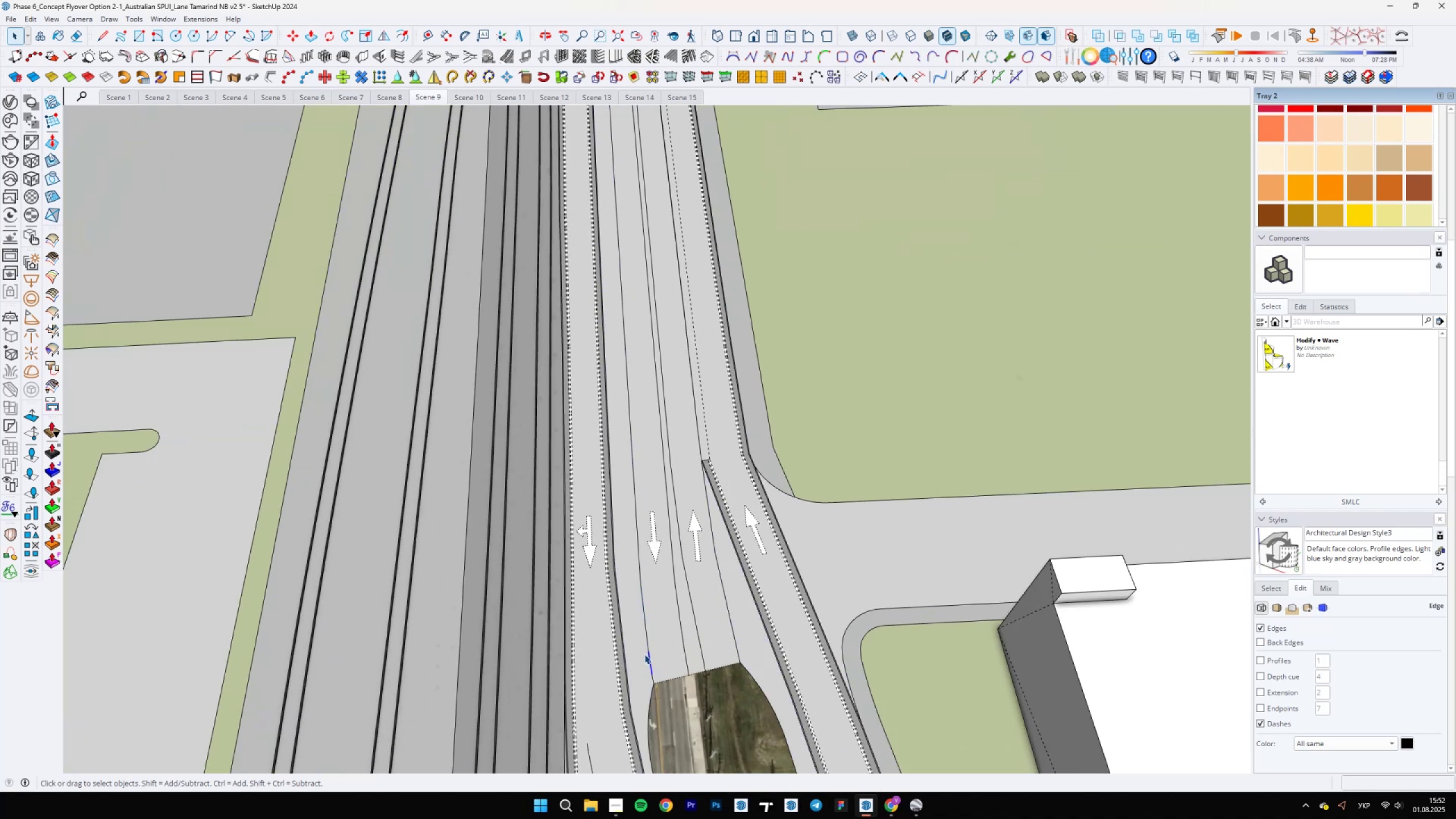 
key(Backslash)
 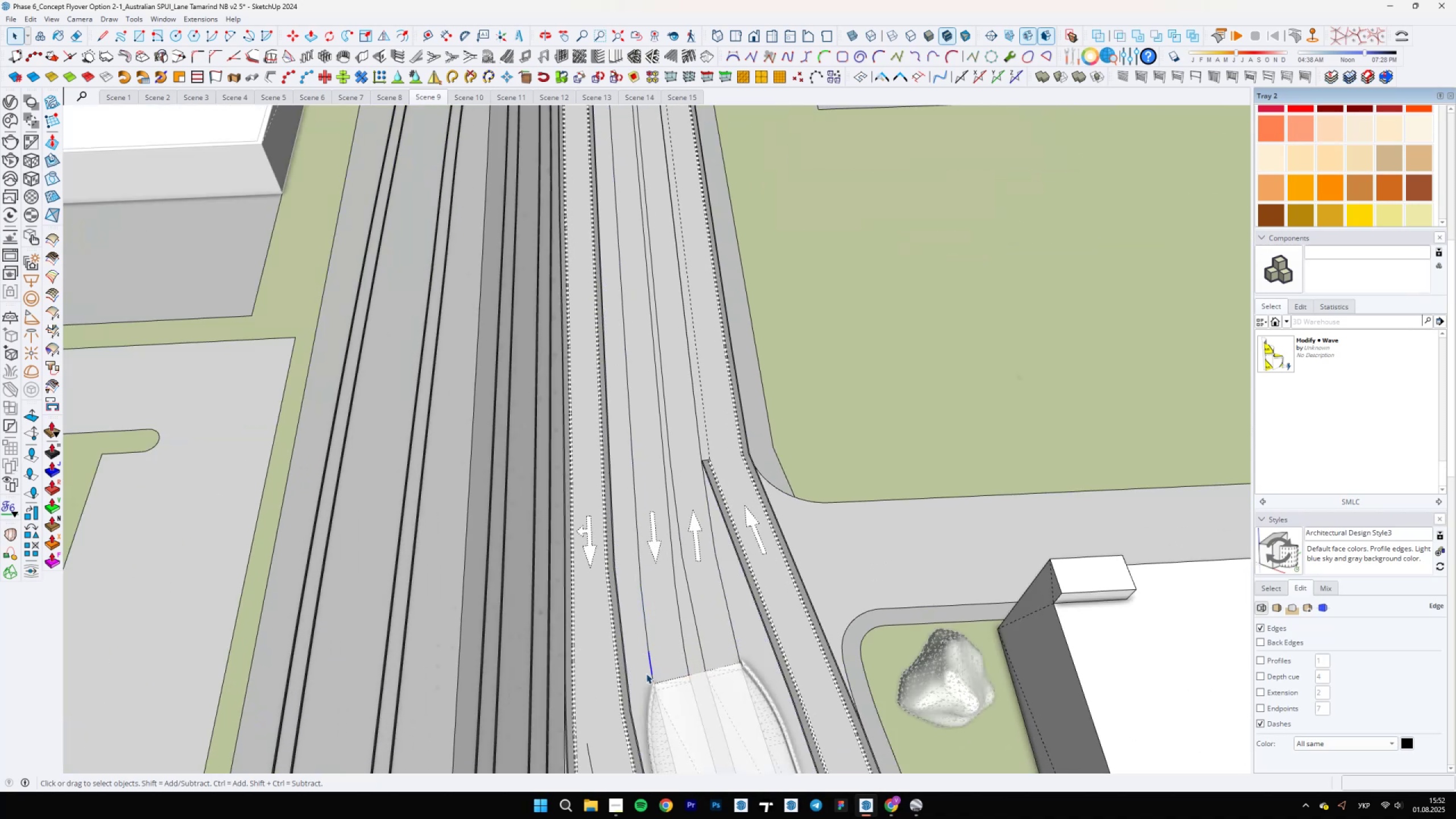 
scroll: coordinate [650, 675], scroll_direction: up, amount: 5.0
 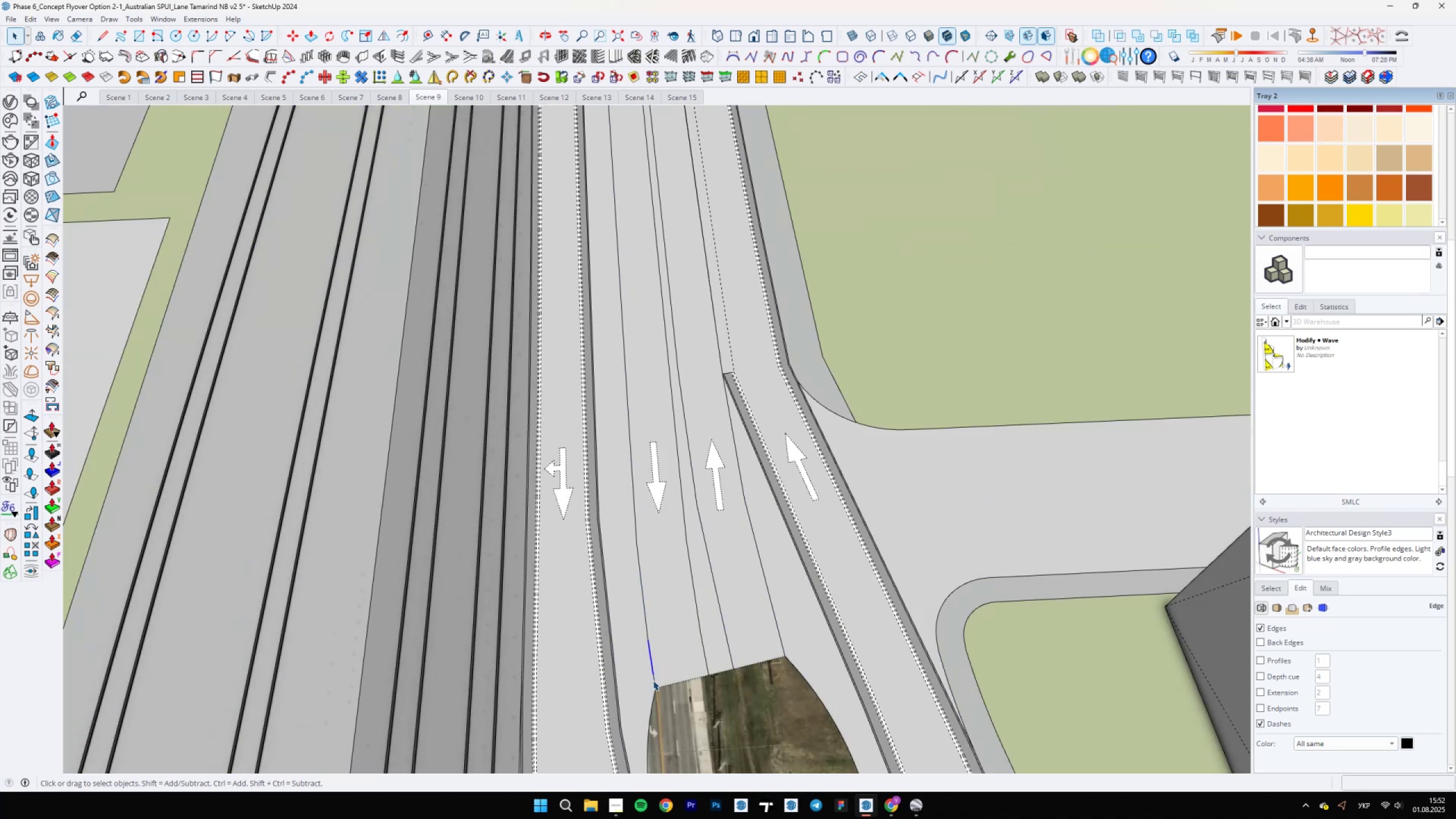 
key(Backslash)
 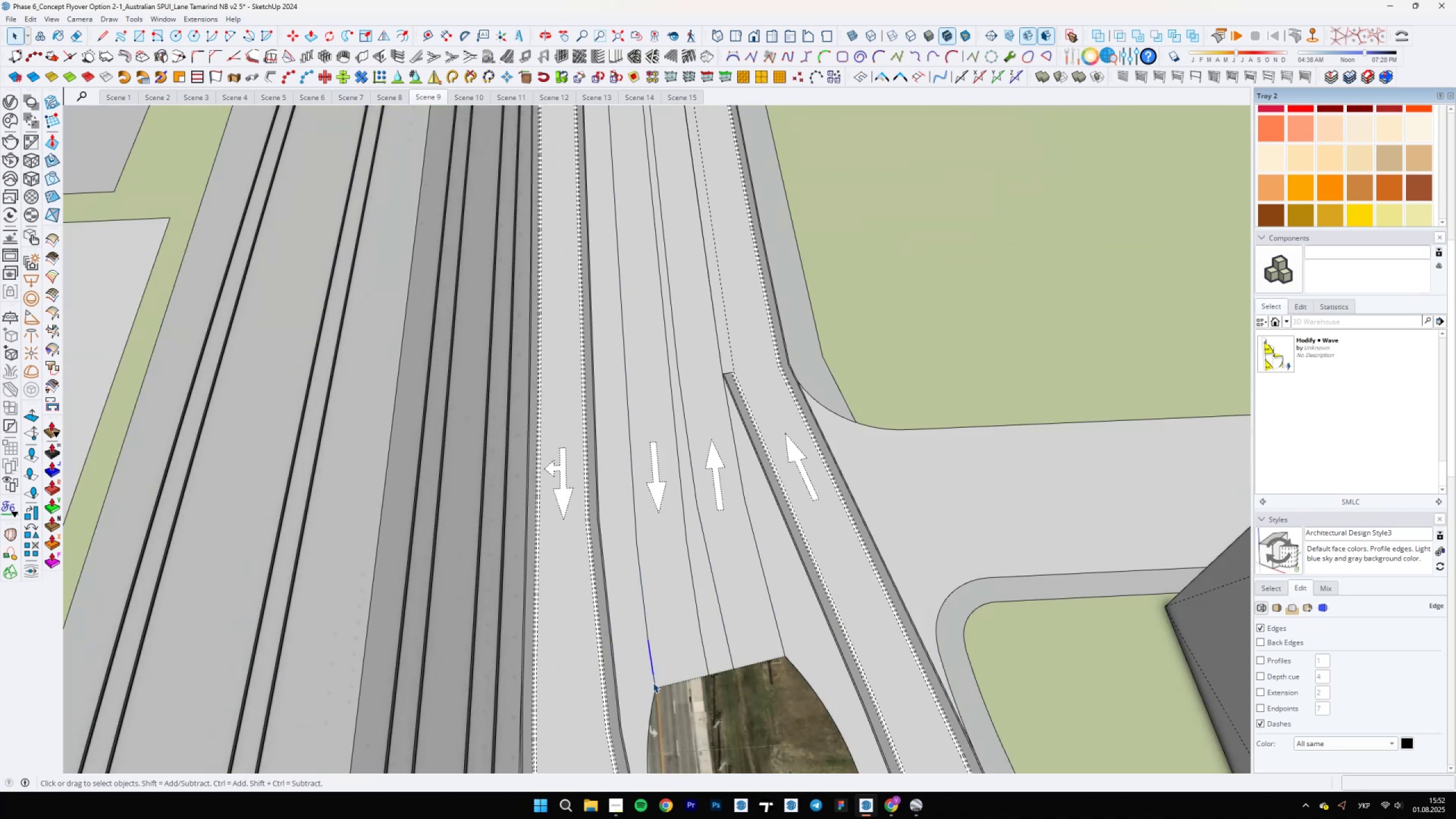 
hold_key(key=ControlLeft, duration=1.53)
left_click([650, 660])
 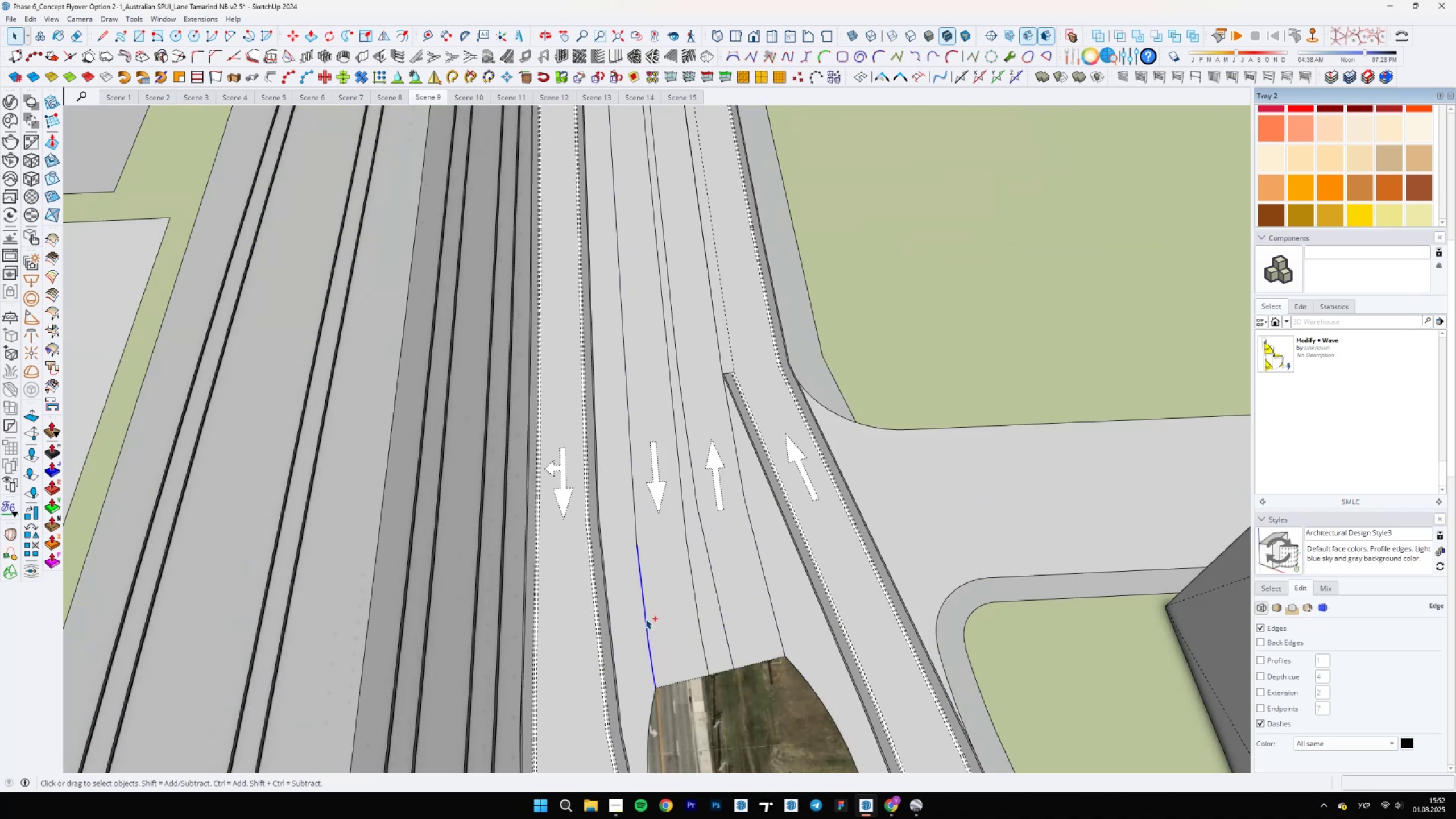 
hold_key(key=ControlLeft, duration=0.85)
left_click([637, 531])
 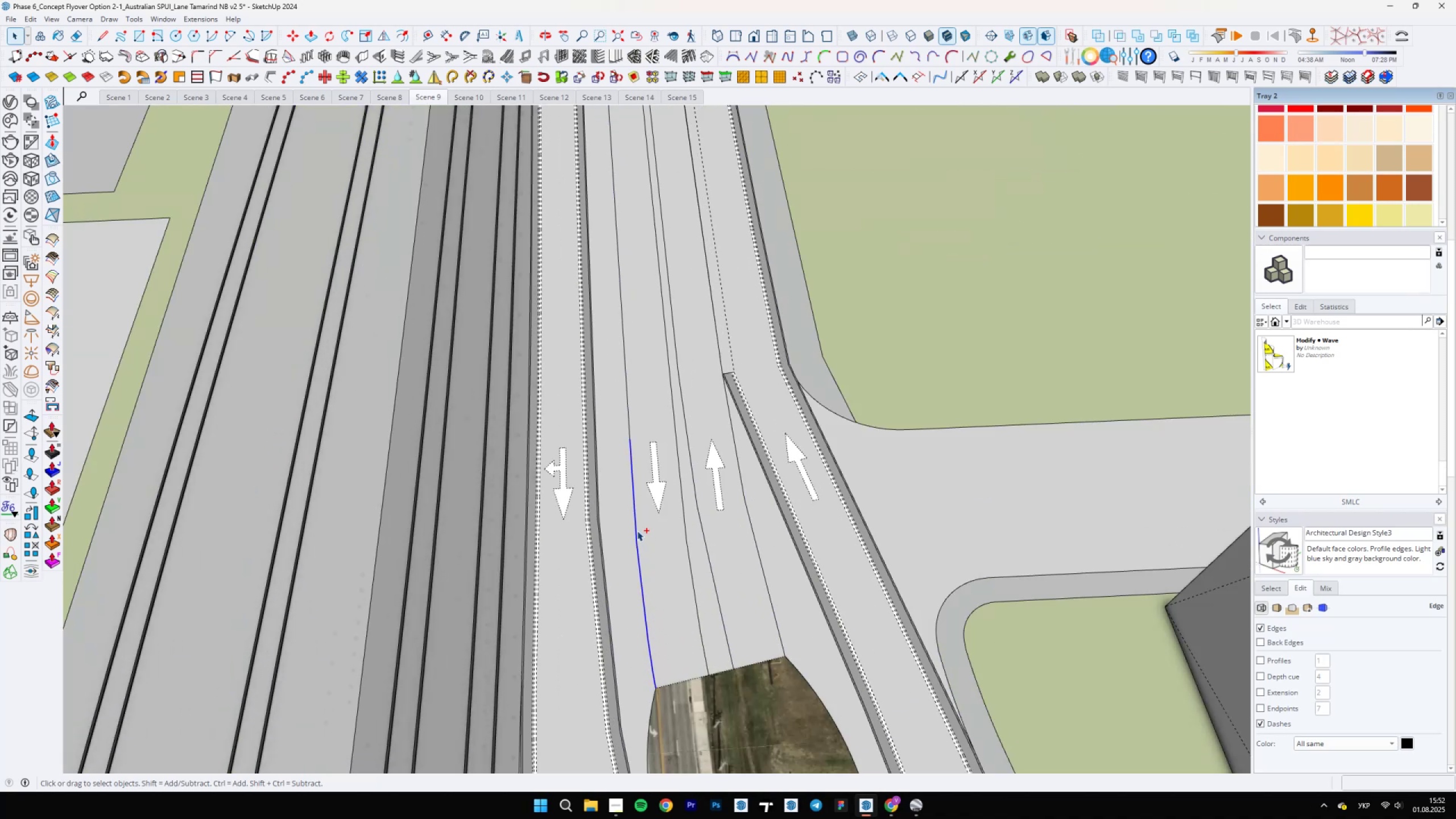 
hold_key(key=ShiftLeft, duration=0.47)
 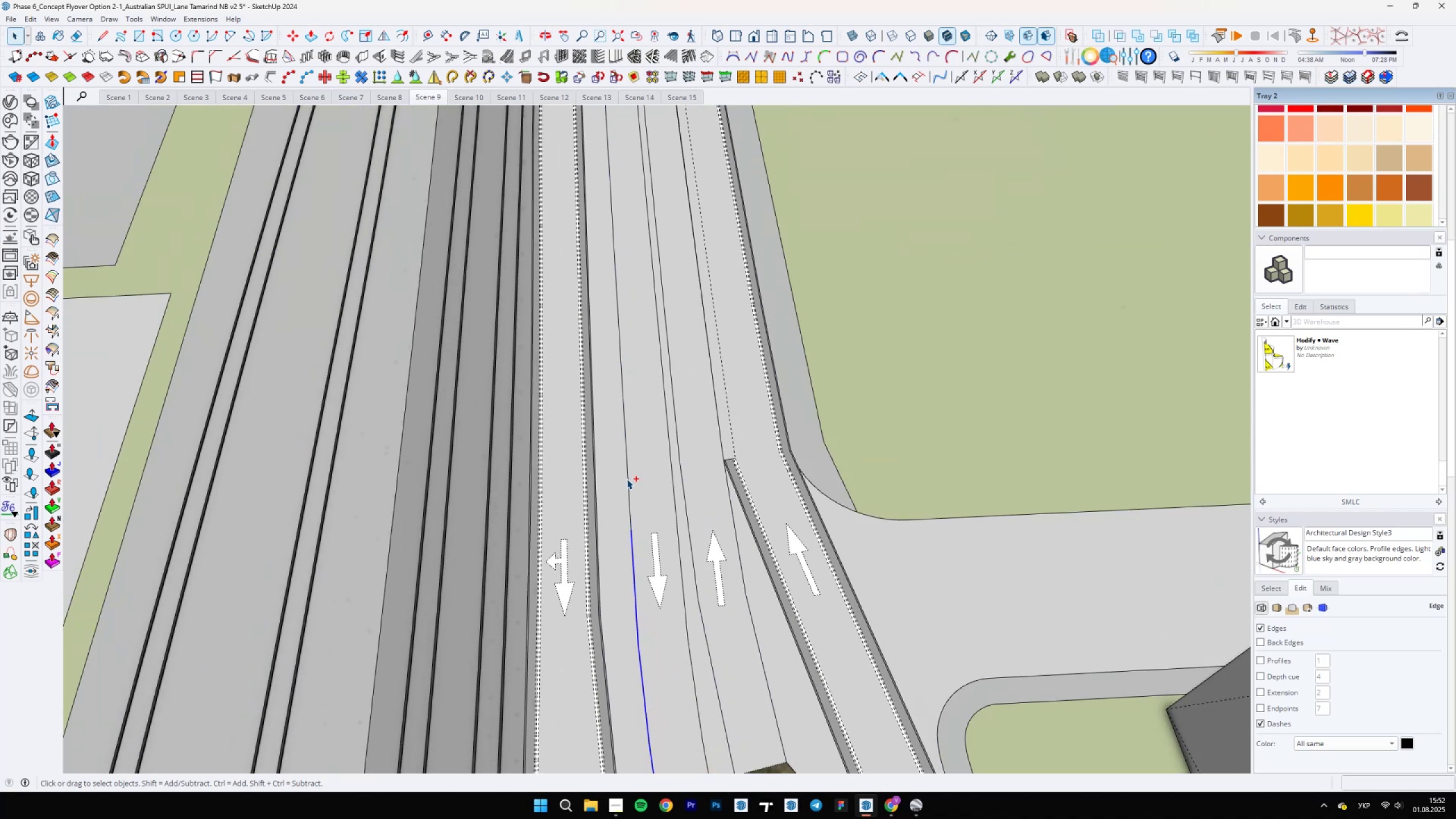 
hold_key(key=ControlLeft, duration=0.98)
left_click([627, 479])
 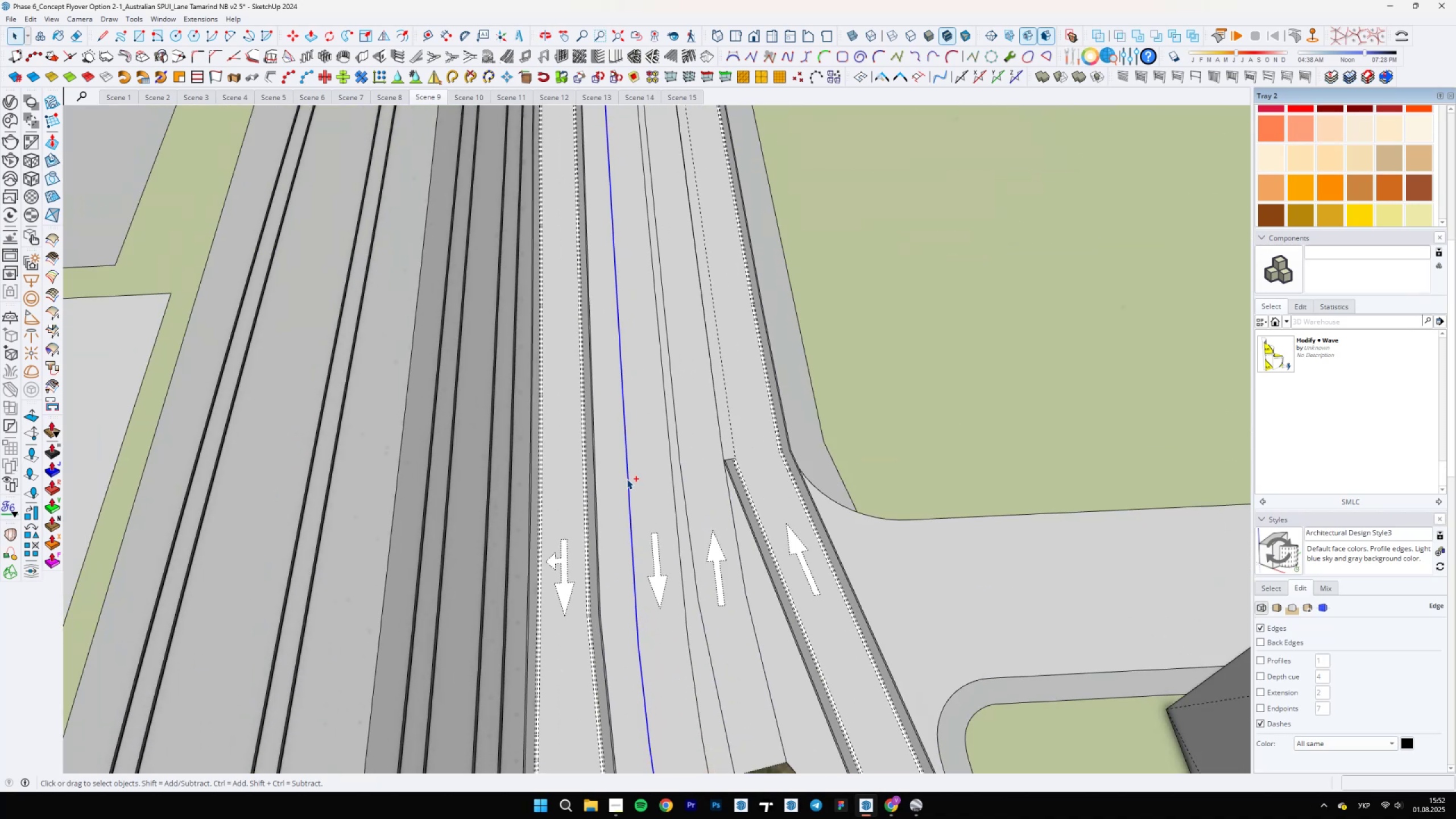 
hold_key(key=ShiftLeft, duration=1.53)
scroll: coordinate [684, 311], scroll_direction: up, amount: 15.0
 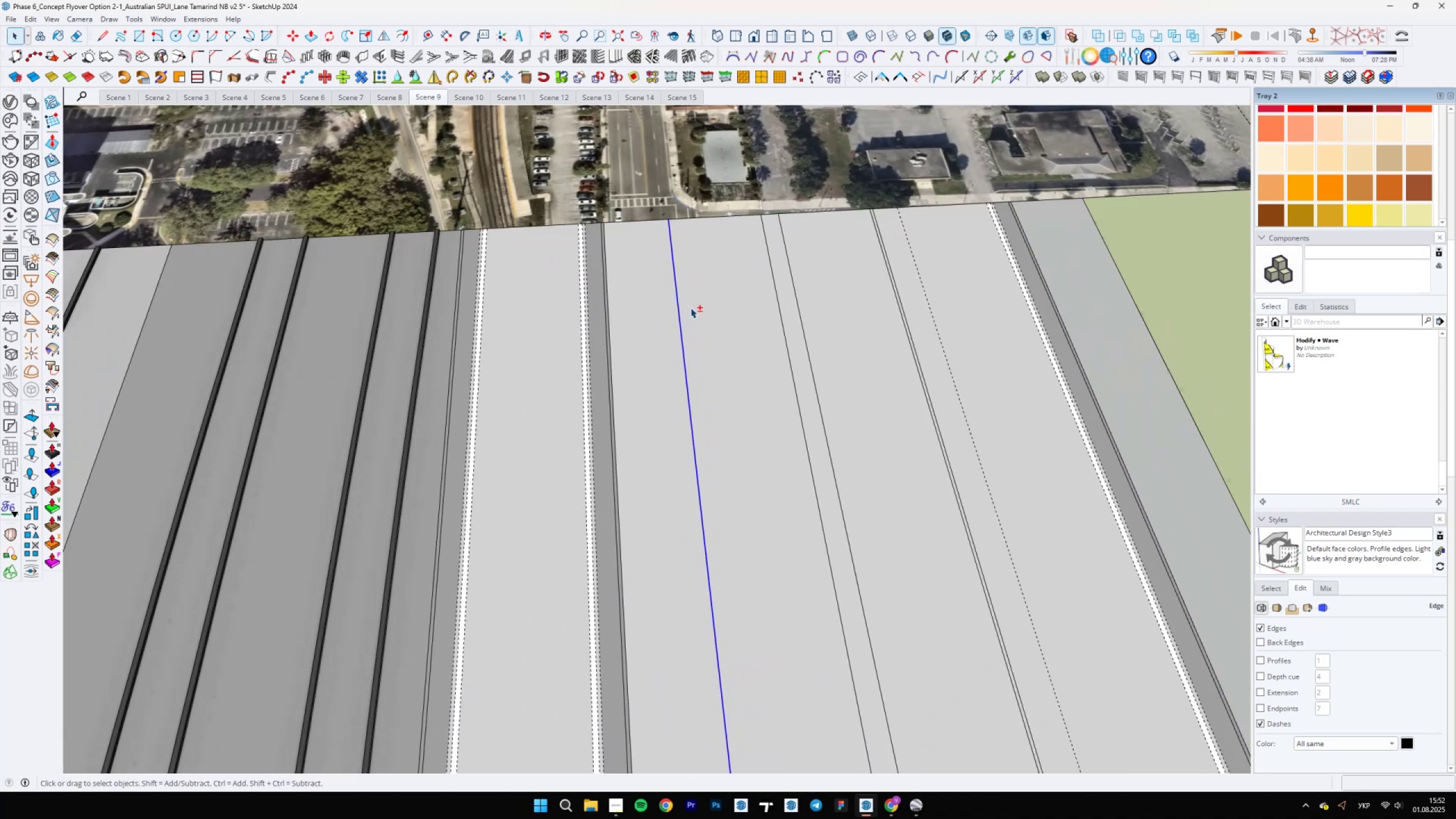 
hold_key(key=ShiftLeft, duration=0.86)
 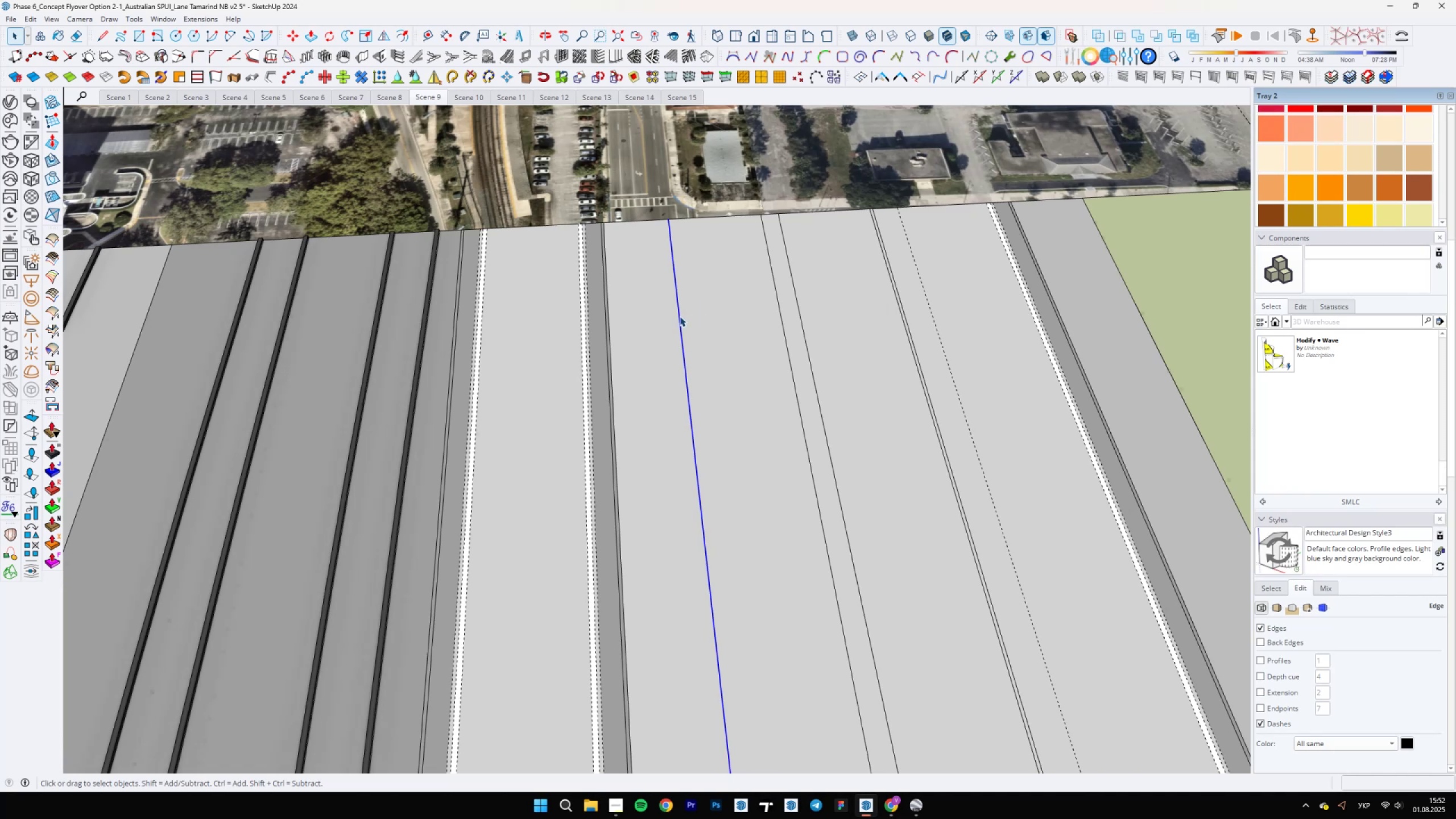 
right_click([679, 316])
 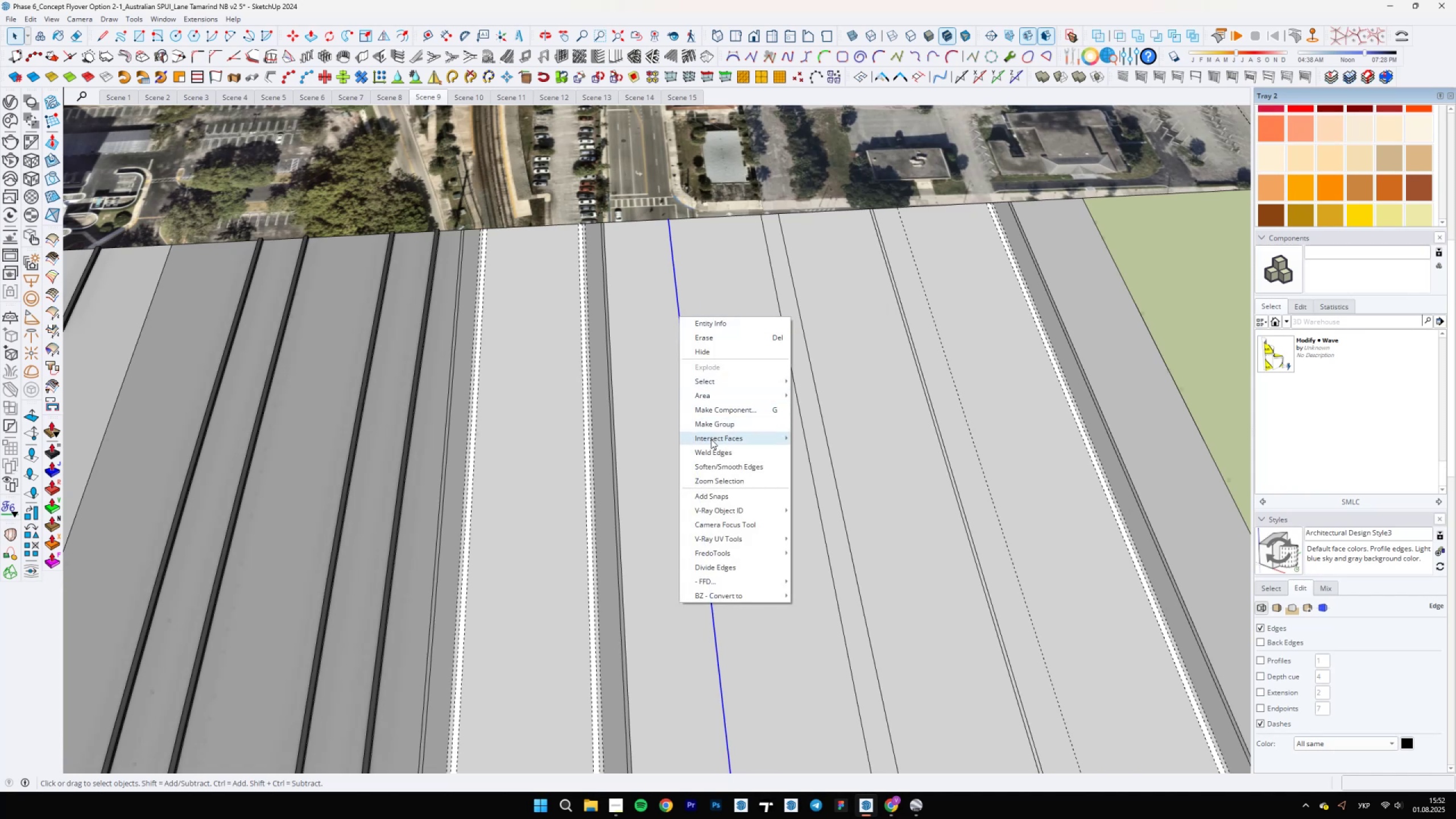 
left_click([710, 452])
 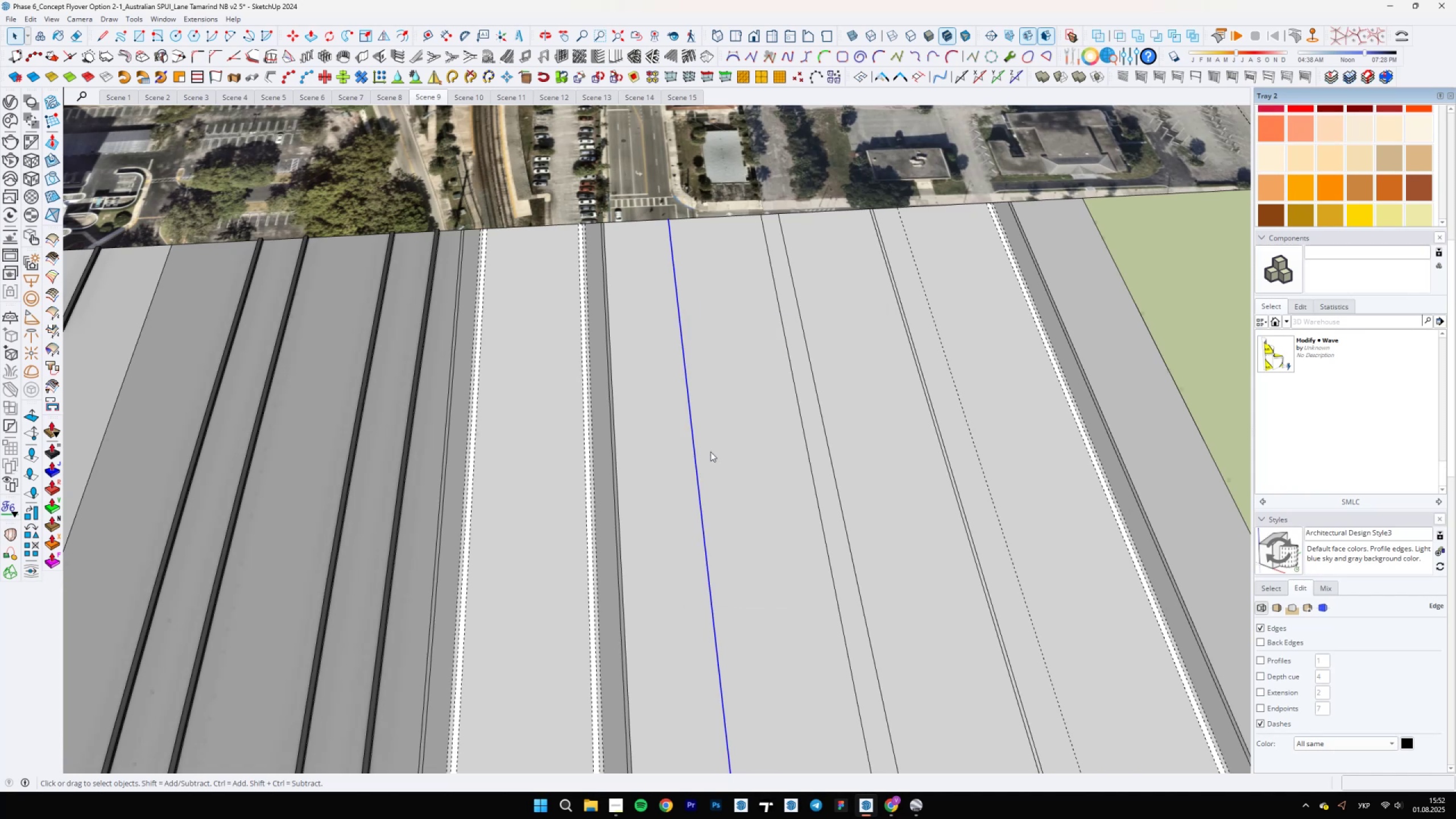 
scroll: coordinate [604, 707], scroll_direction: down, amount: 4.0
 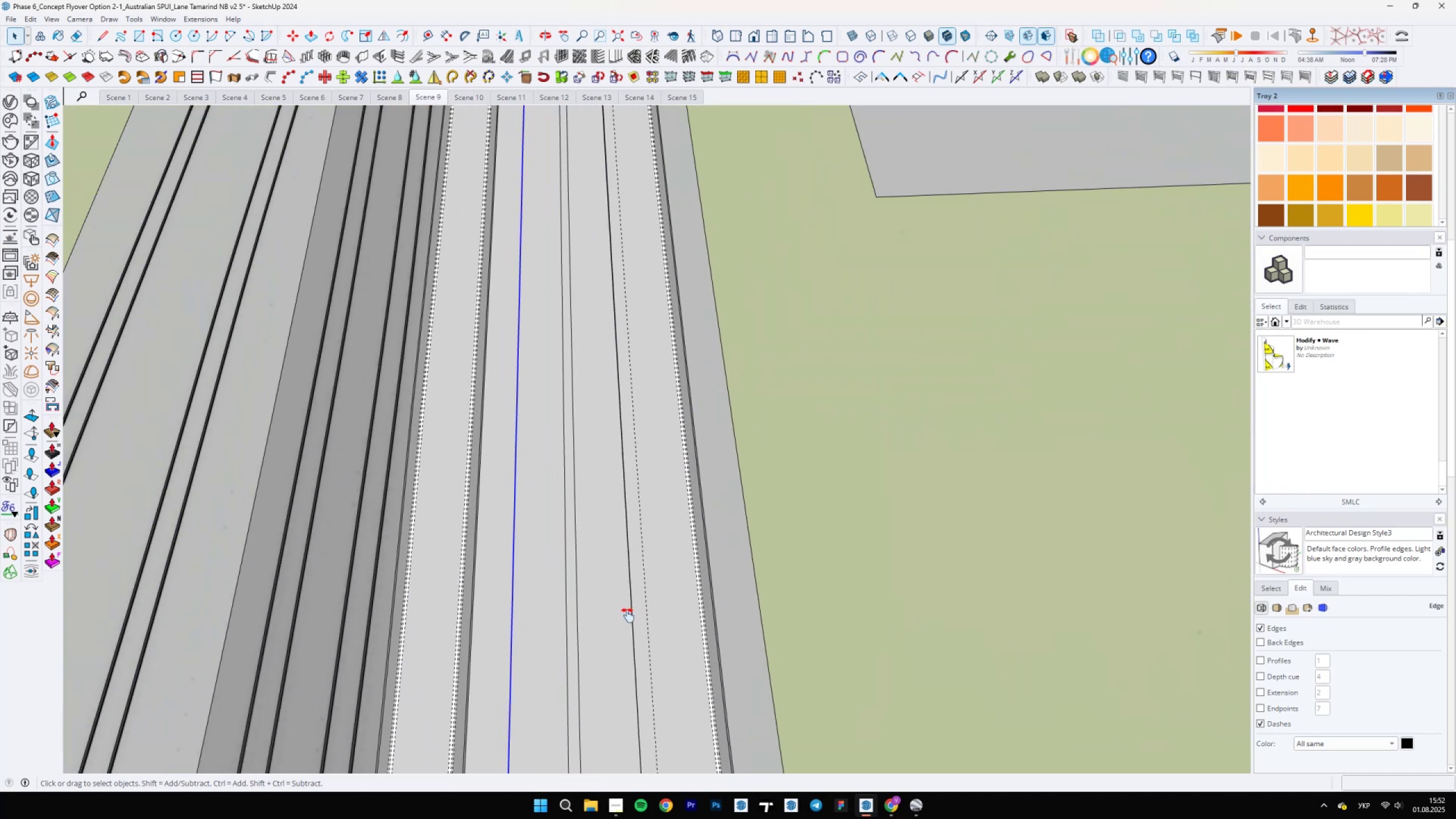 
hold_key(key=ShiftLeft, duration=0.66)
scroll: coordinate [714, 536], scroll_direction: up, amount: 5.0
 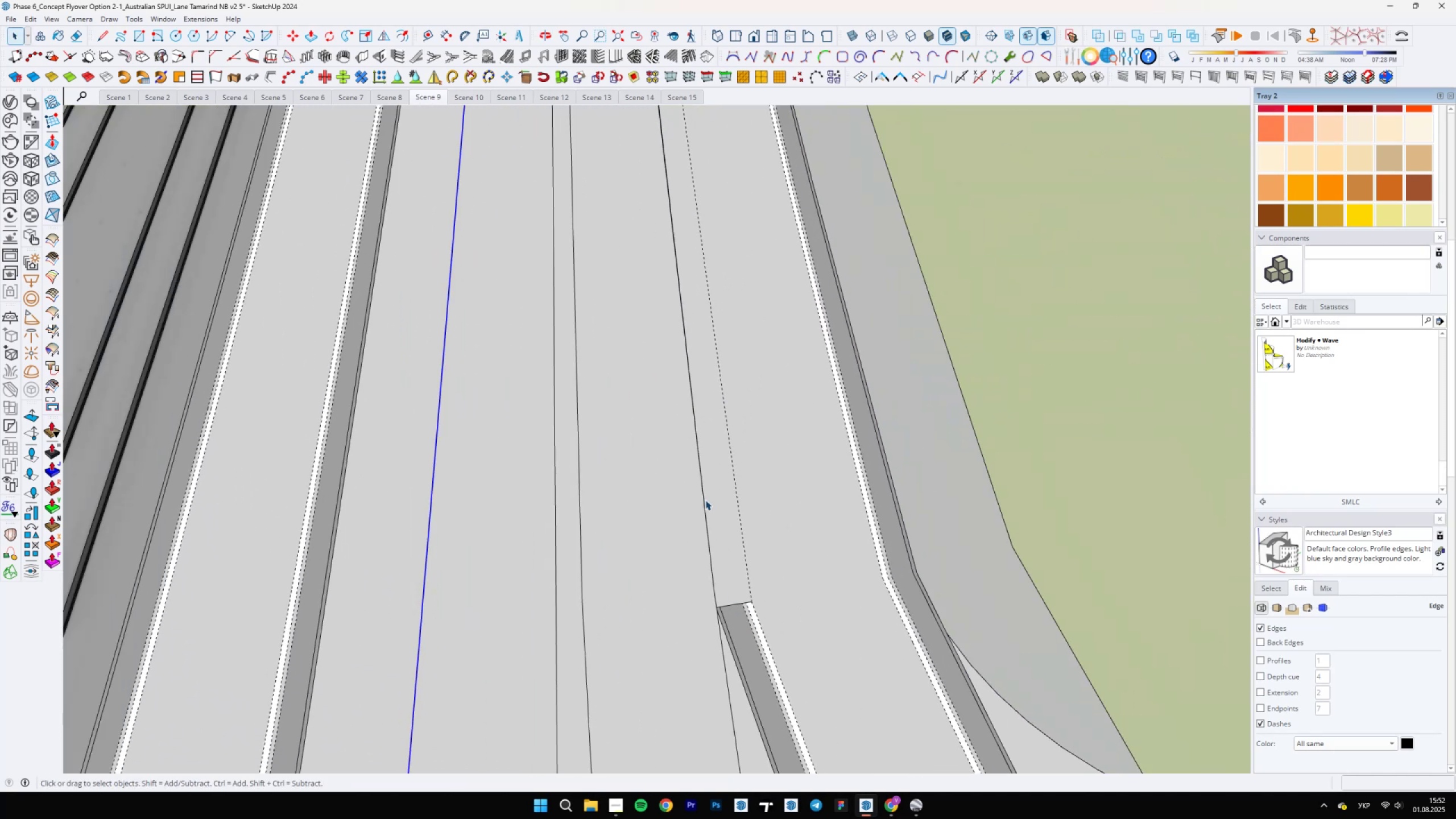 
hold_key(key=ShiftLeft, duration=1.53)
scroll: coordinate [708, 494], scroll_direction: up, amount: 7.0
 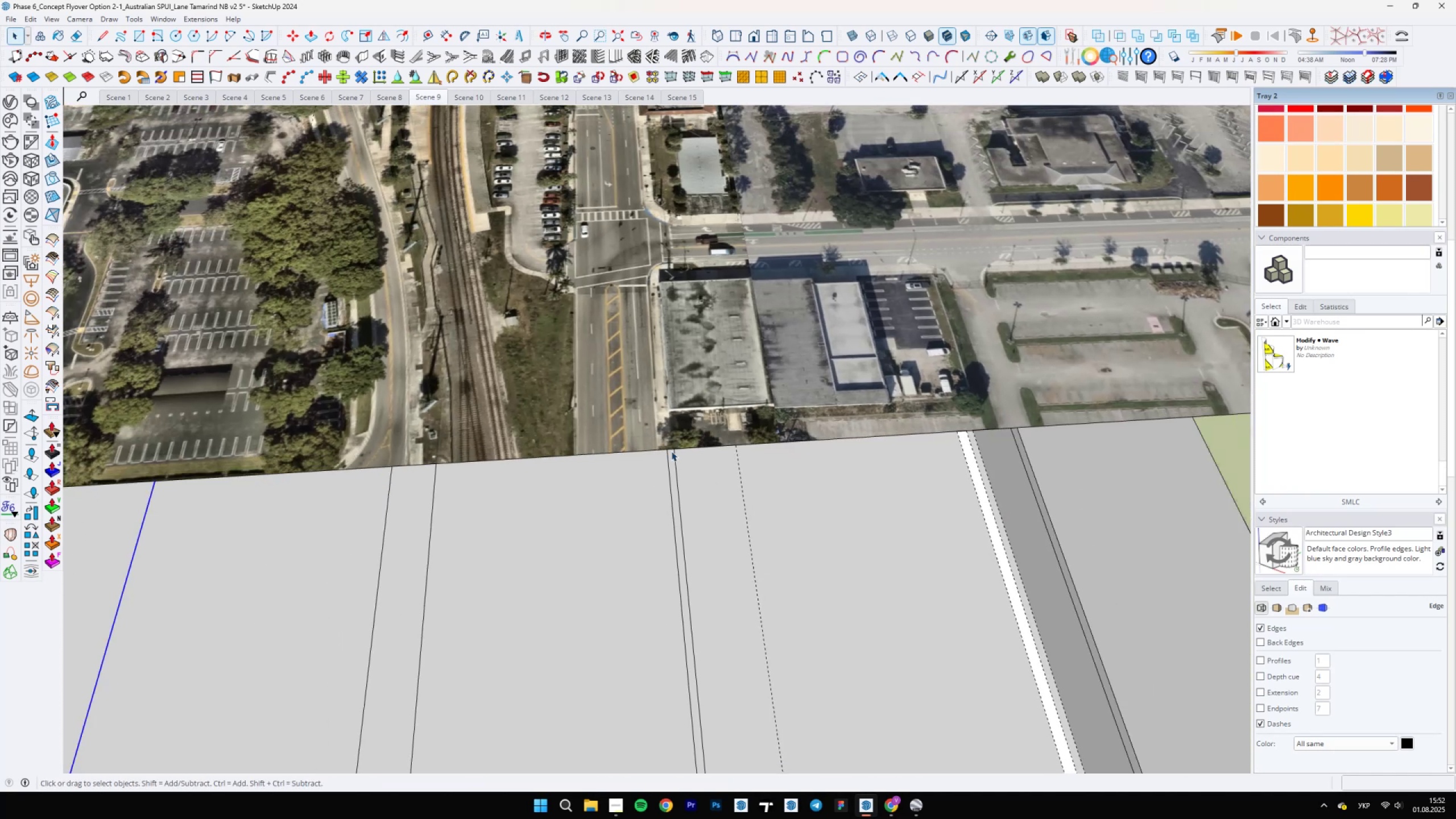 
left_click([667, 467])
 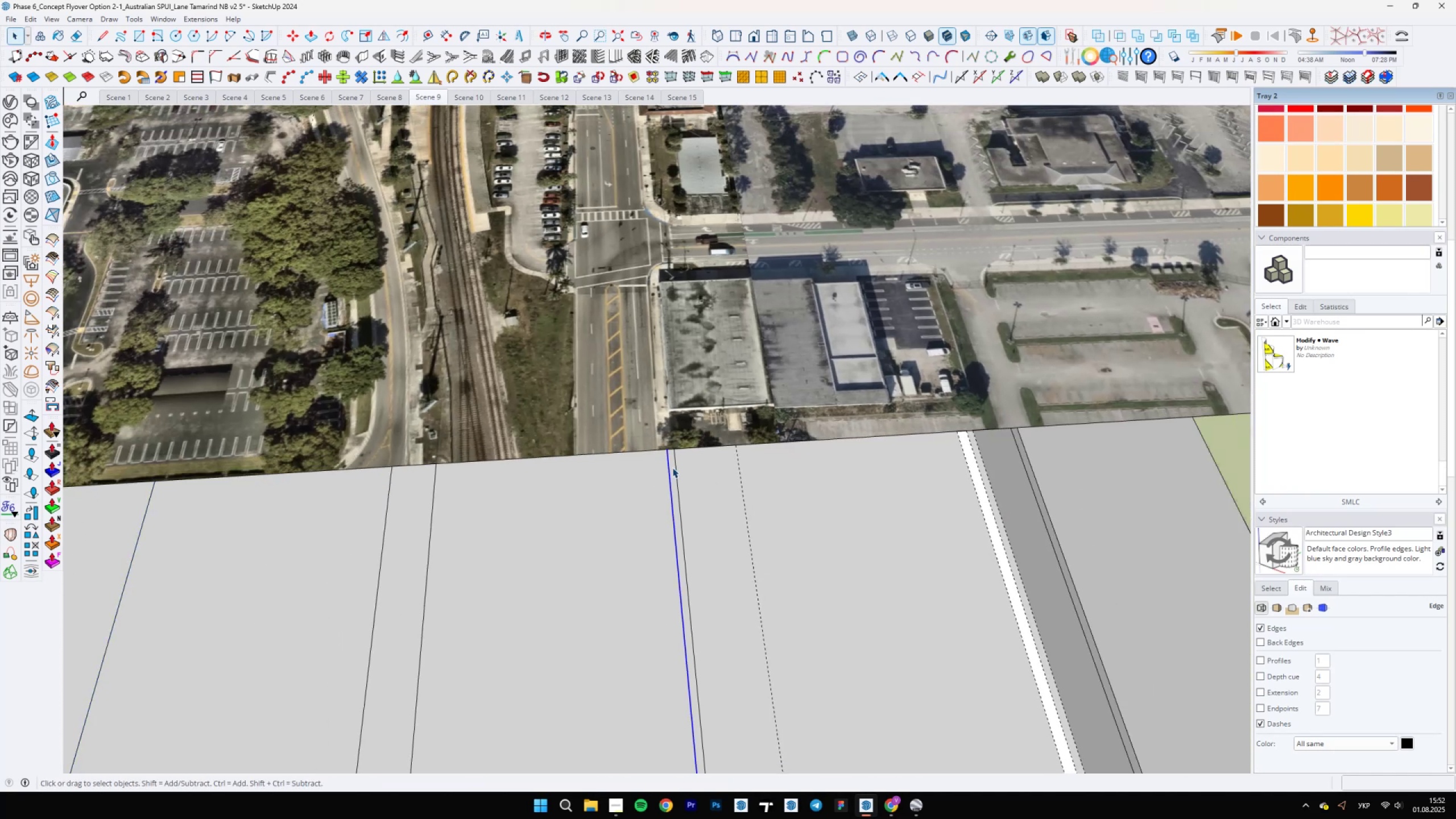 
left_click([676, 468])
 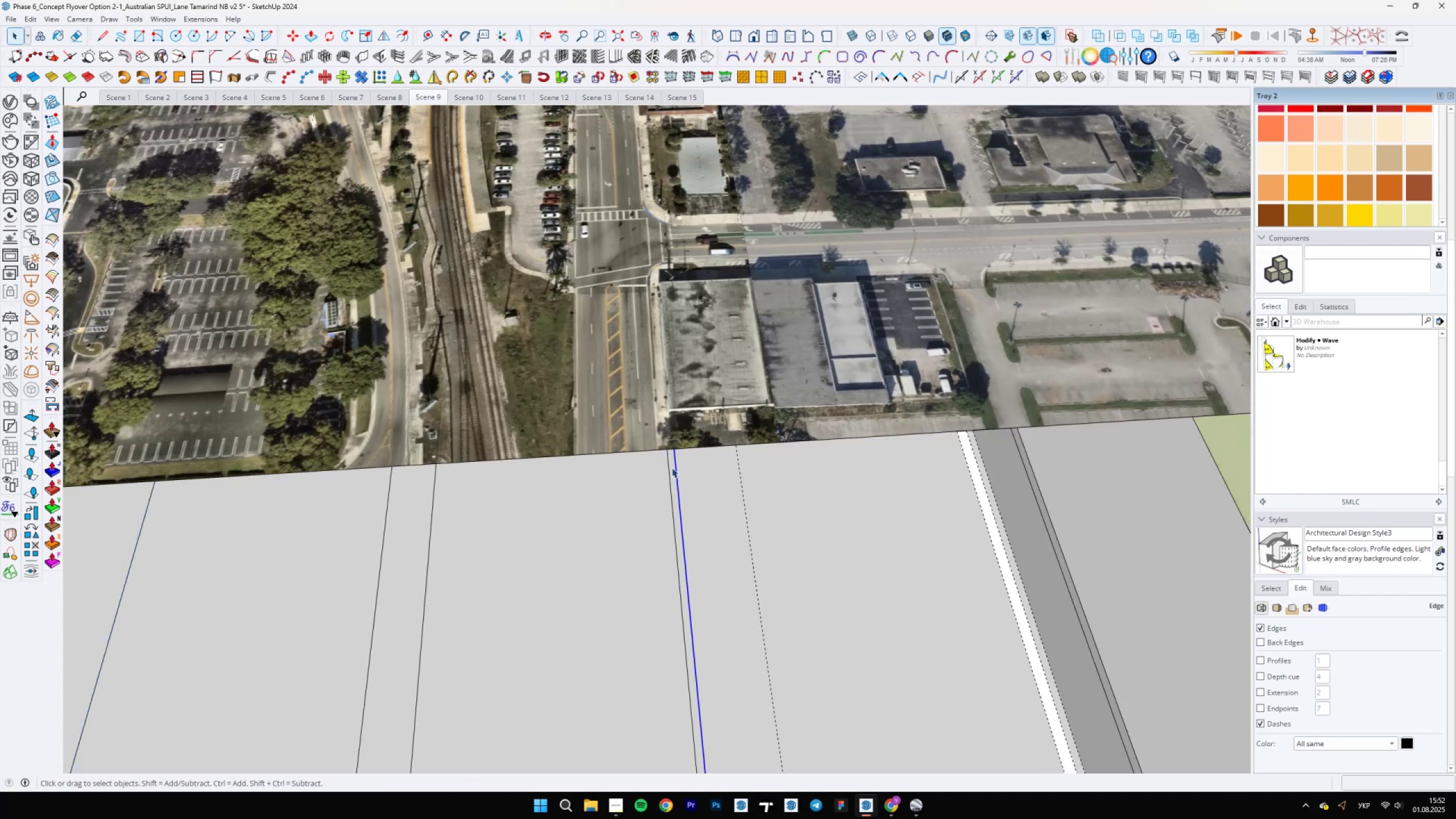 
left_click([671, 468])
 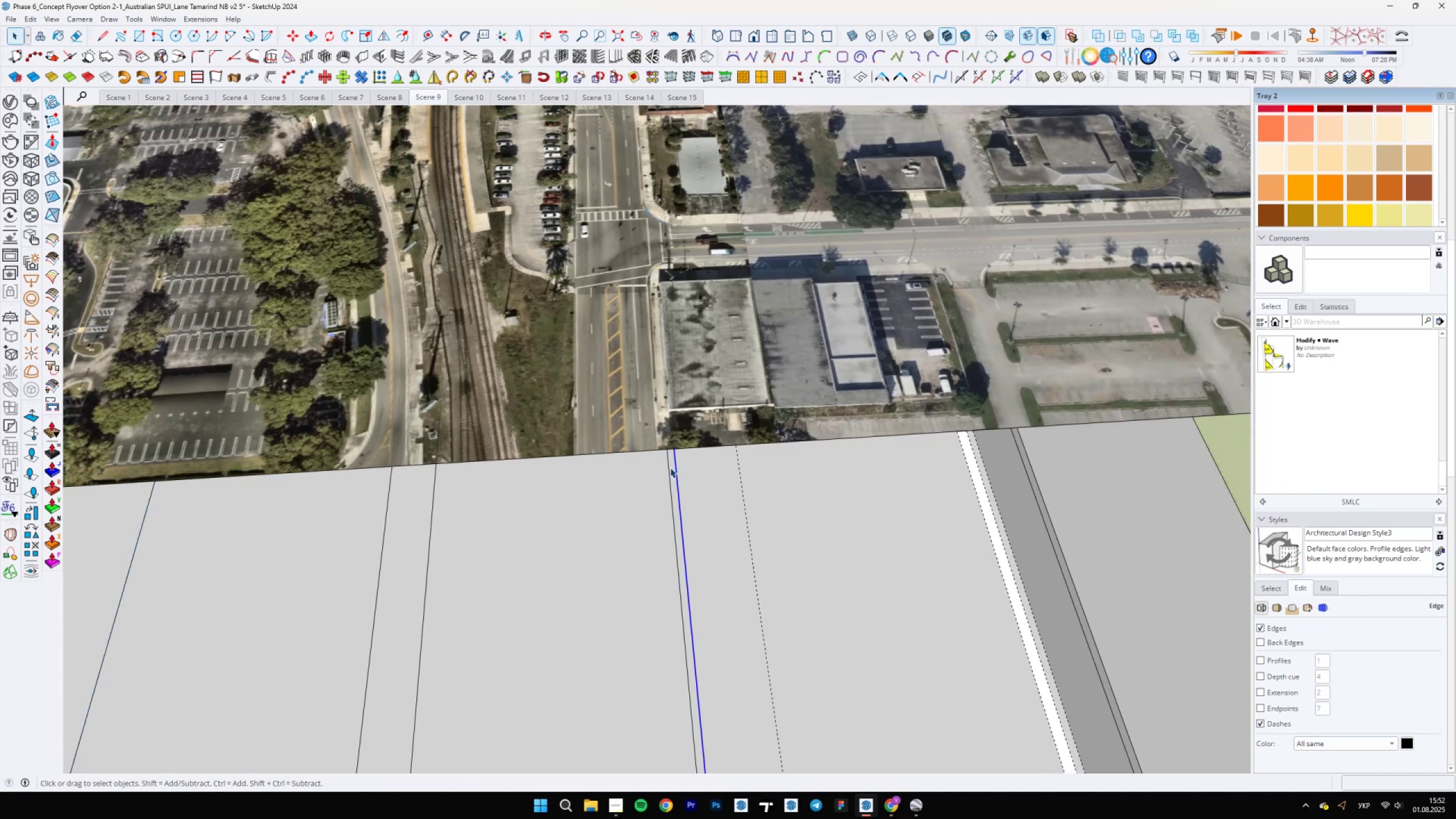 
scroll: coordinate [660, 421], scroll_direction: up, amount: 4.0
 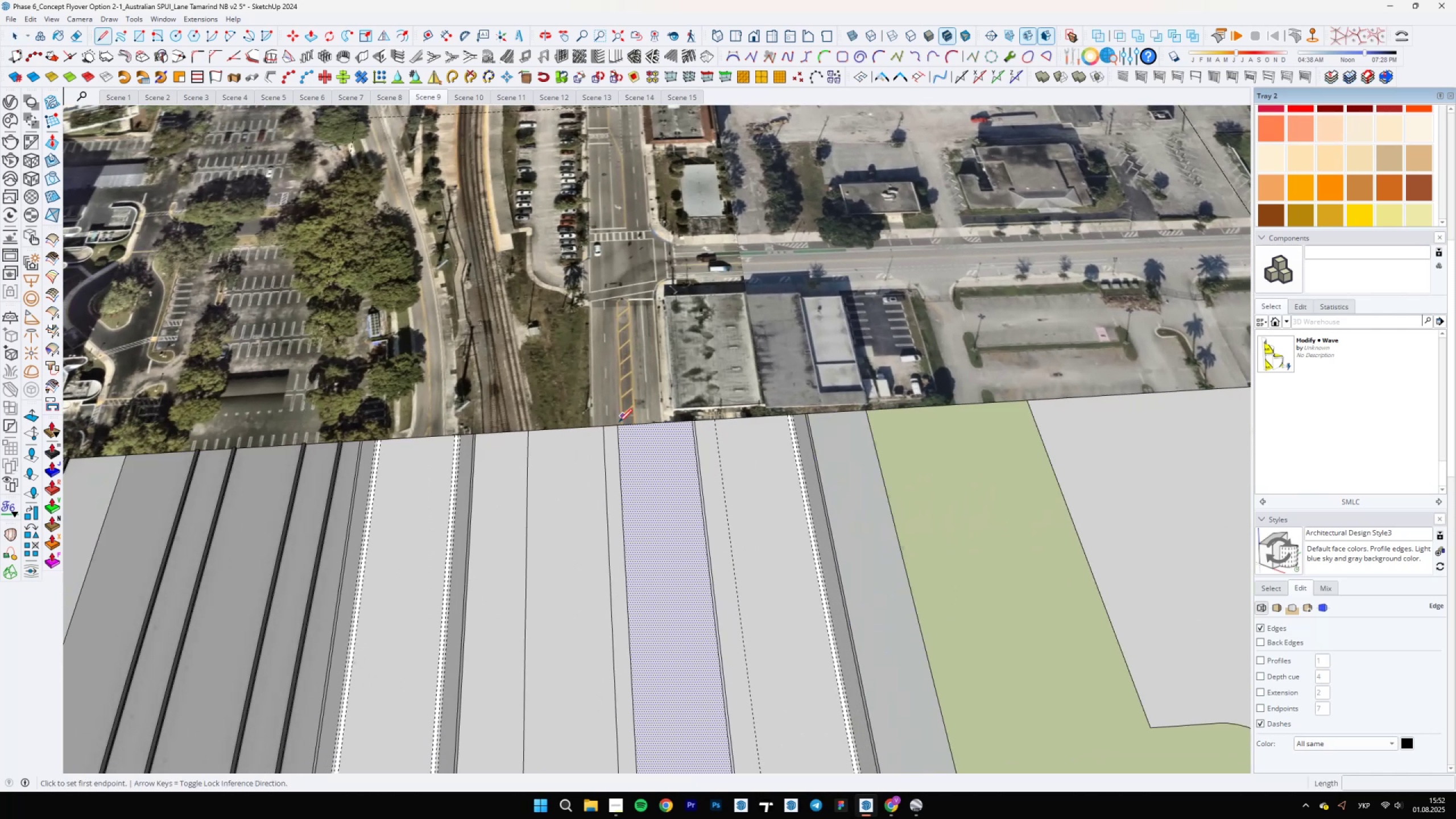 
left_click([668, 506])
 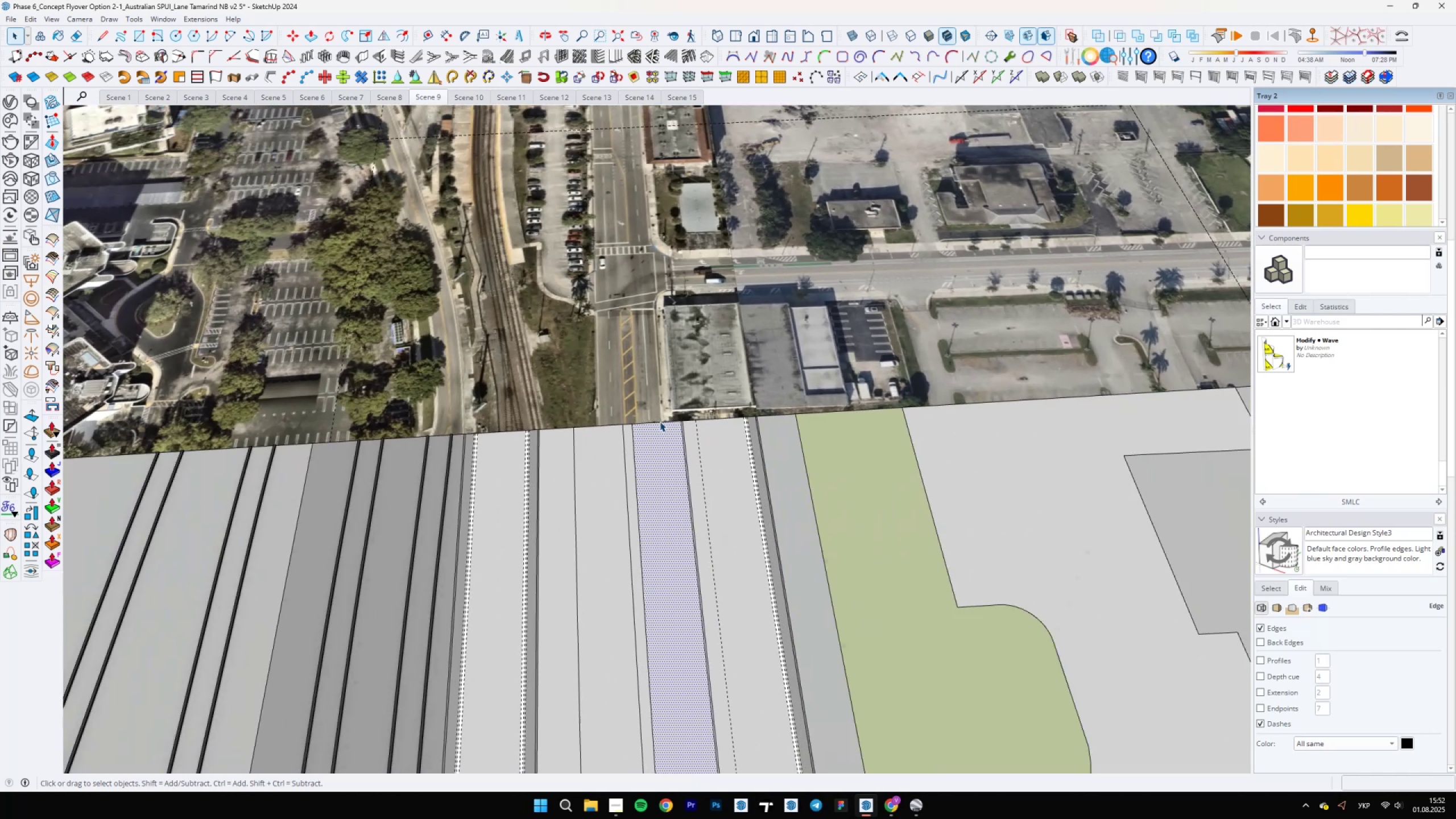 
key(L)
 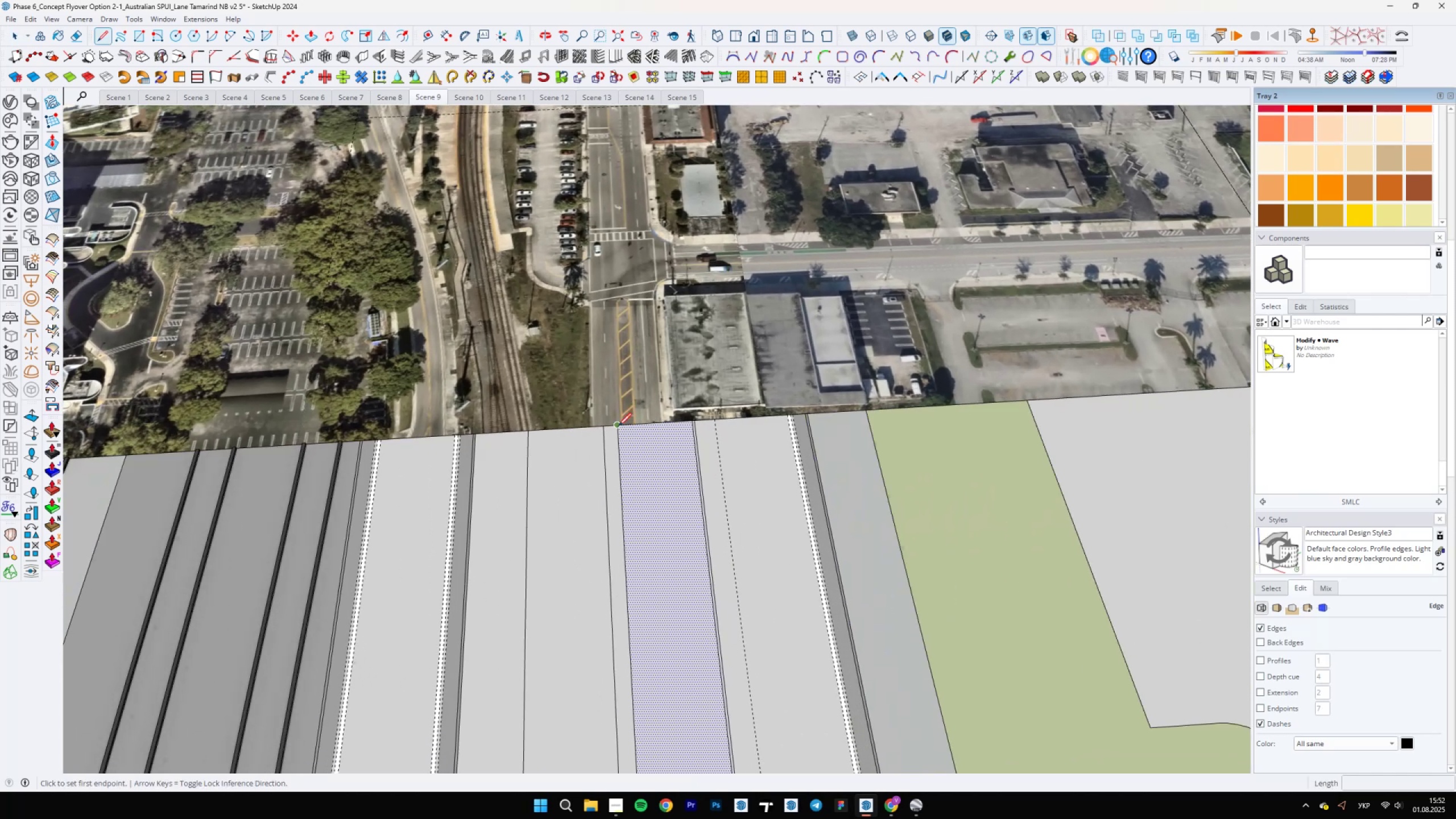 
left_click([618, 426])
 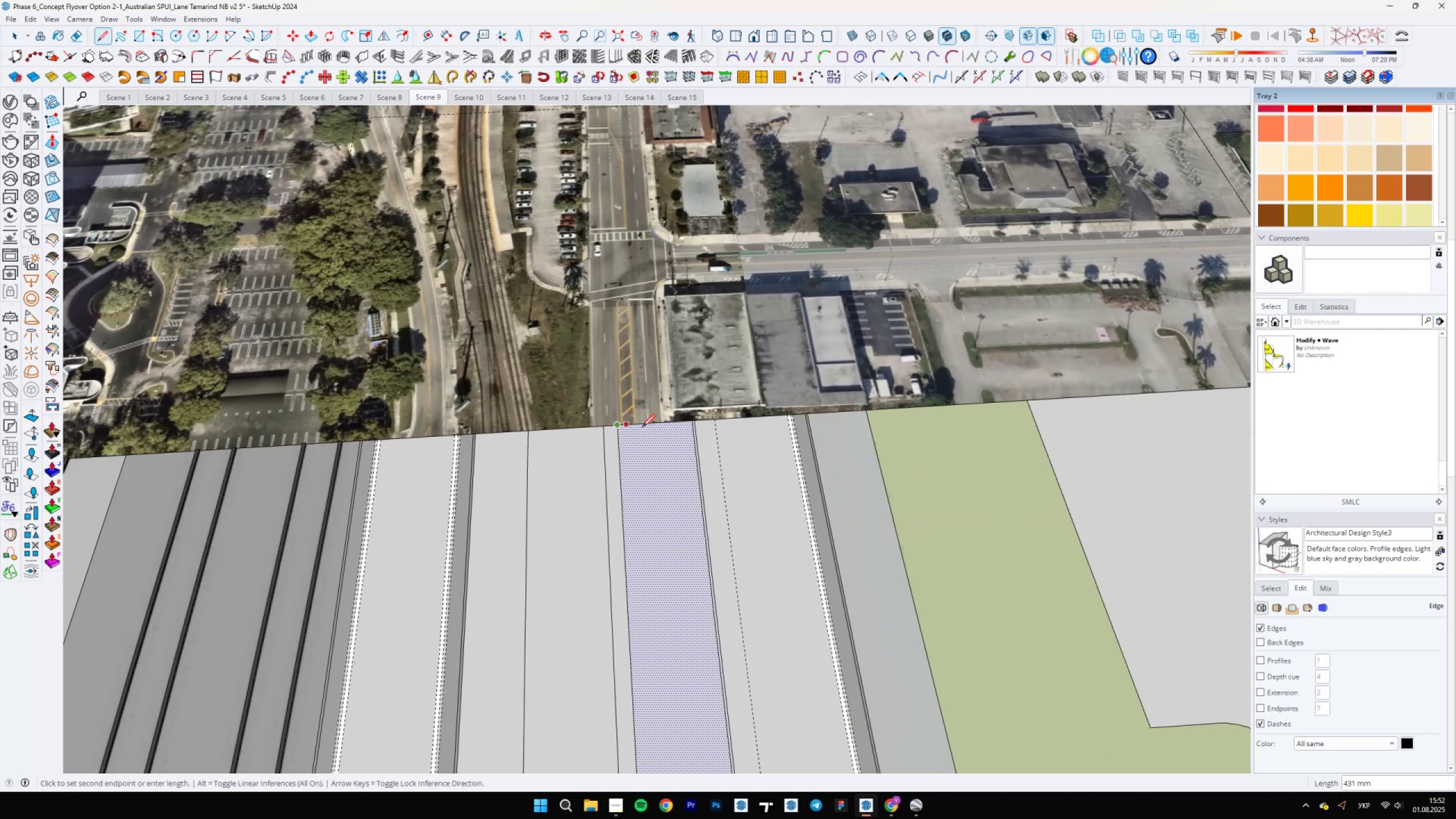 
scroll: coordinate [698, 420], scroll_direction: up, amount: 5.0
 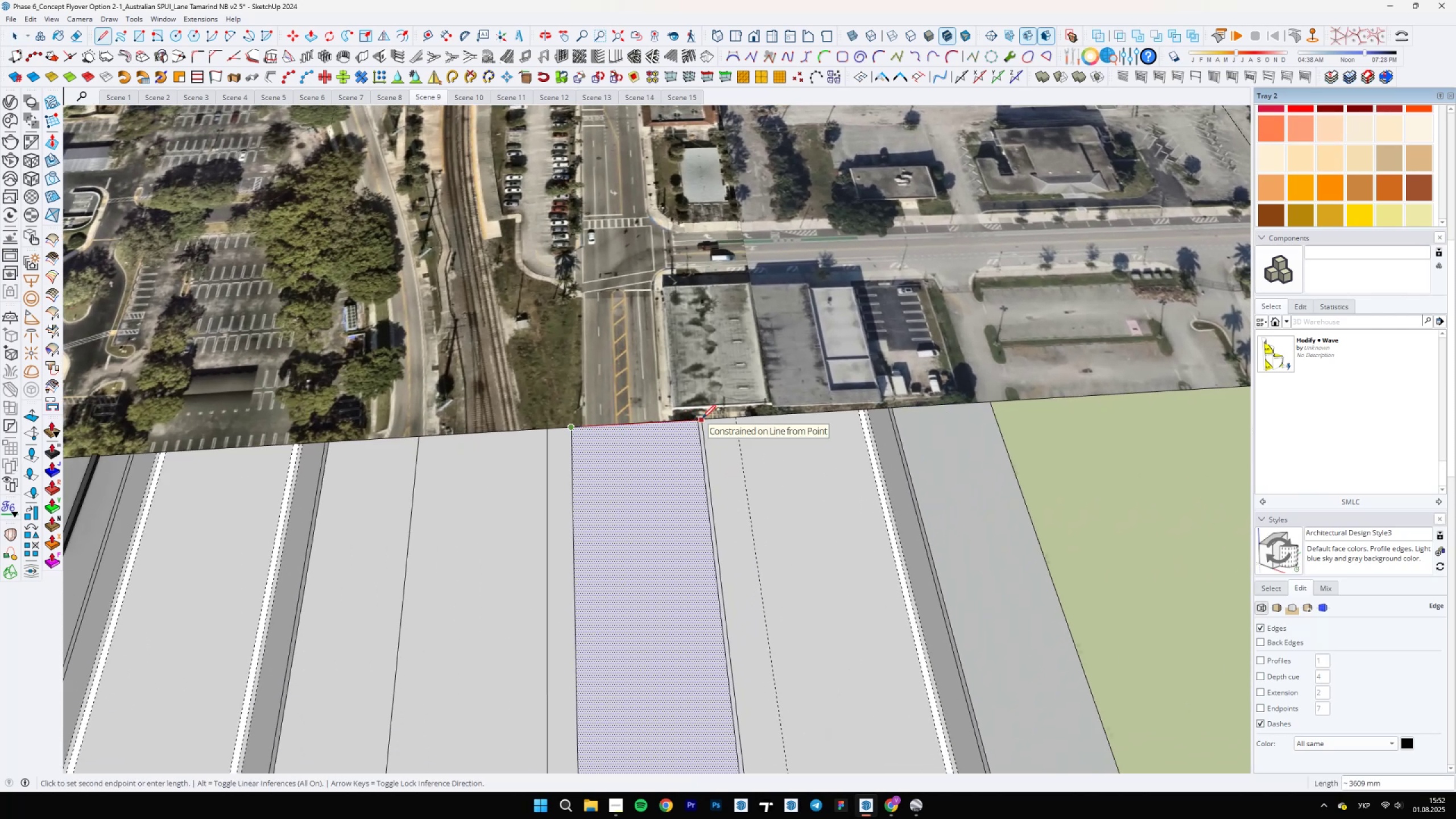 
key(E)
 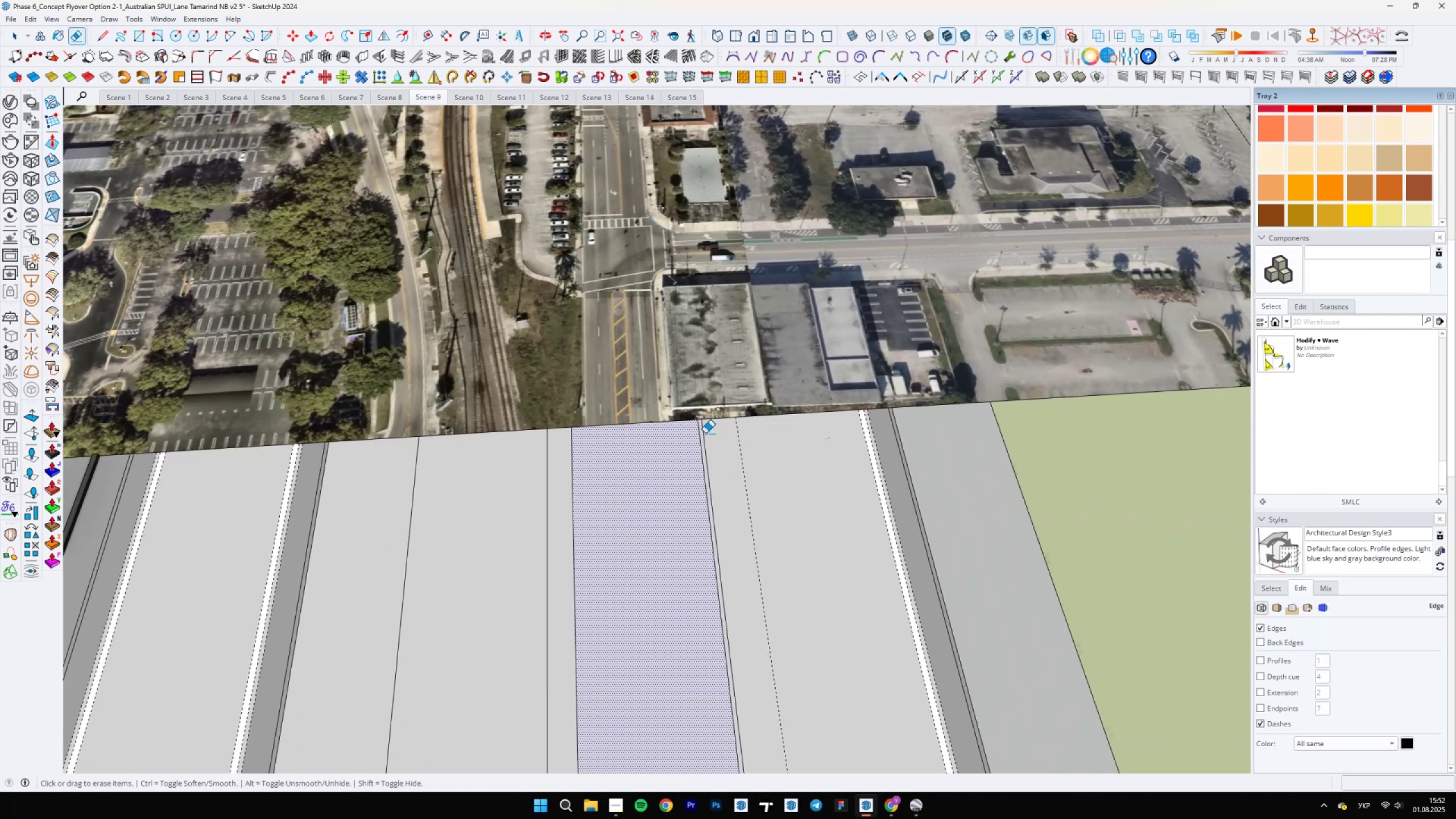 
left_click([705, 433])
 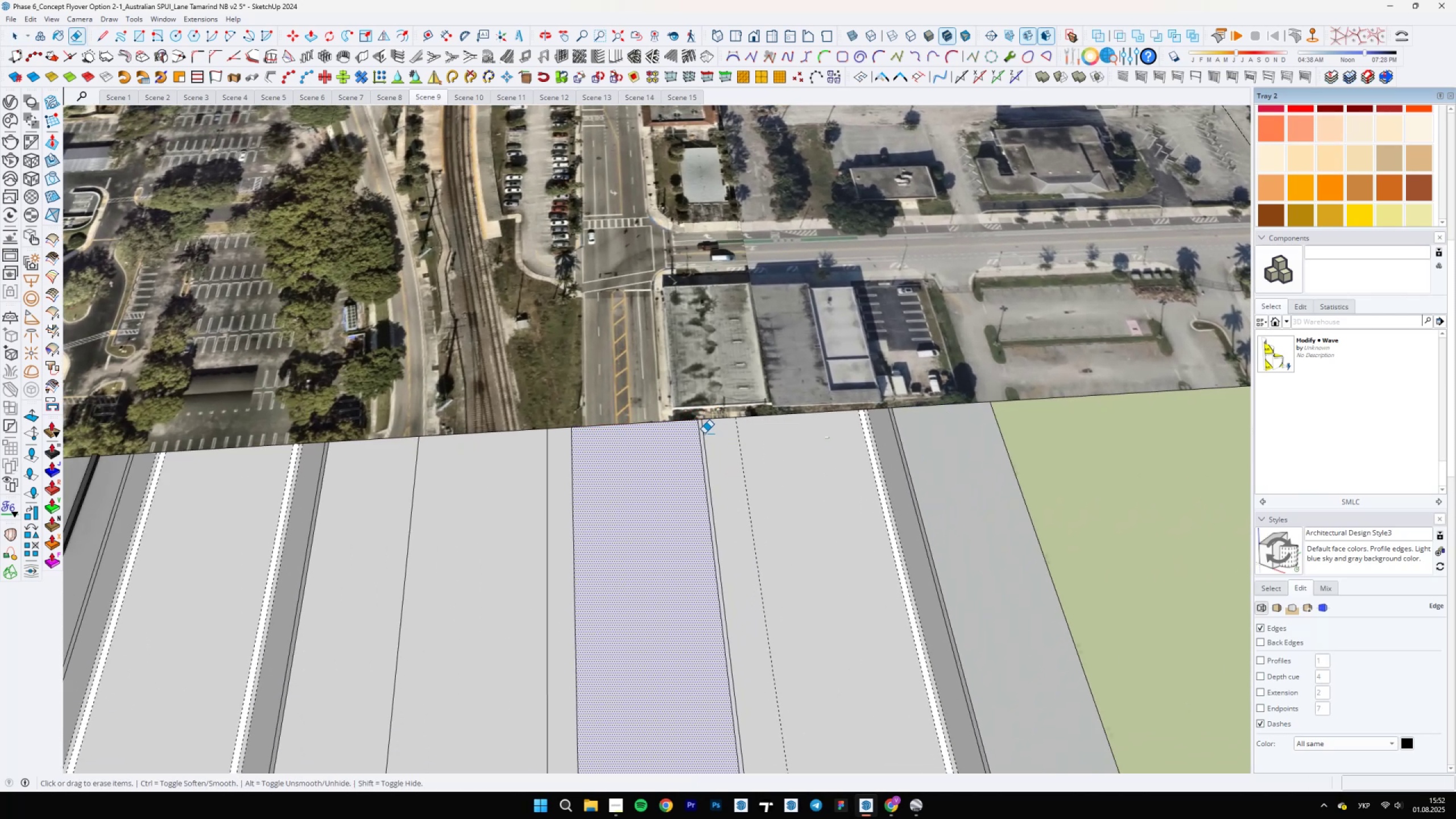 
left_click([704, 433])
 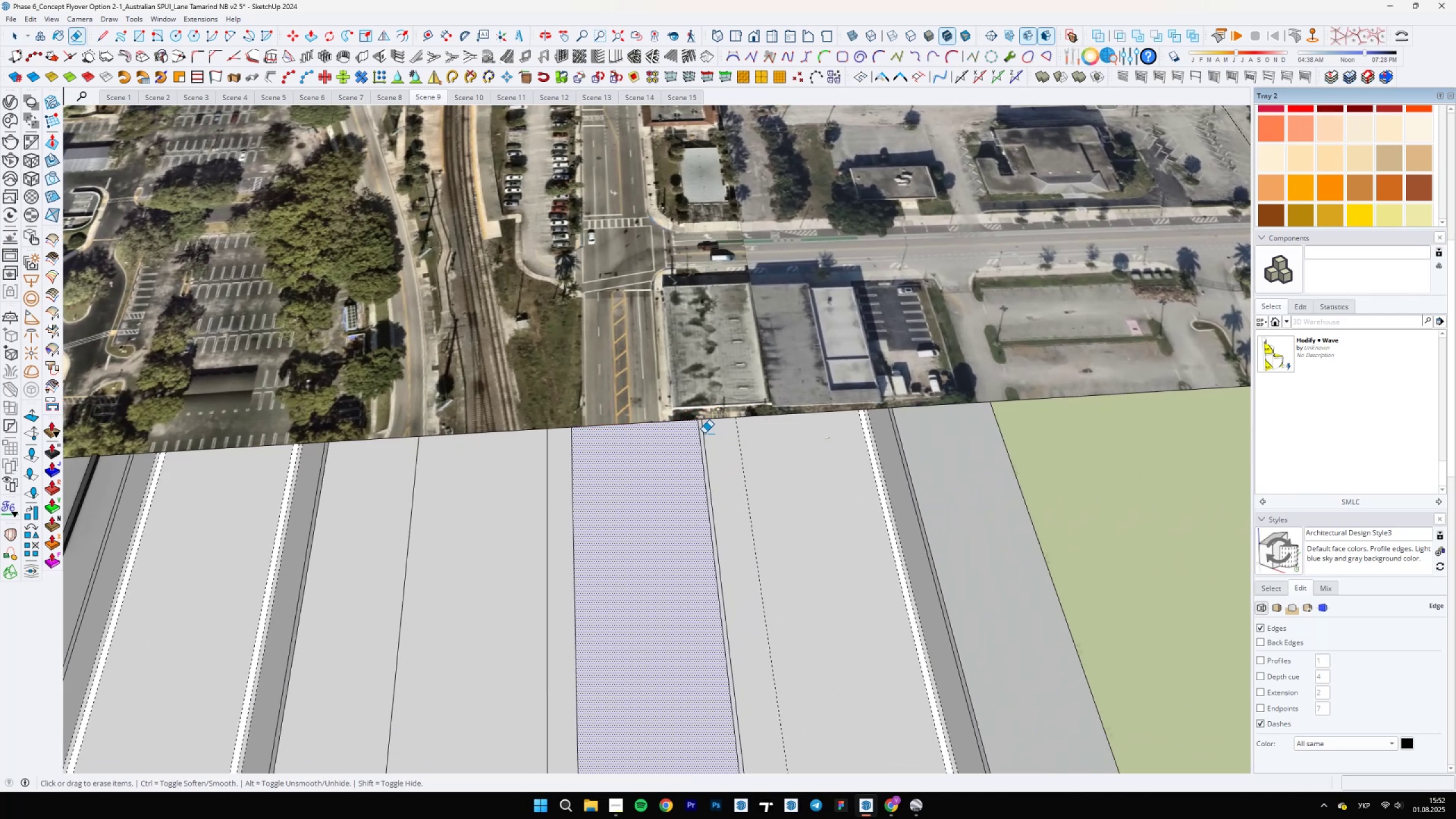 
key(Space)
 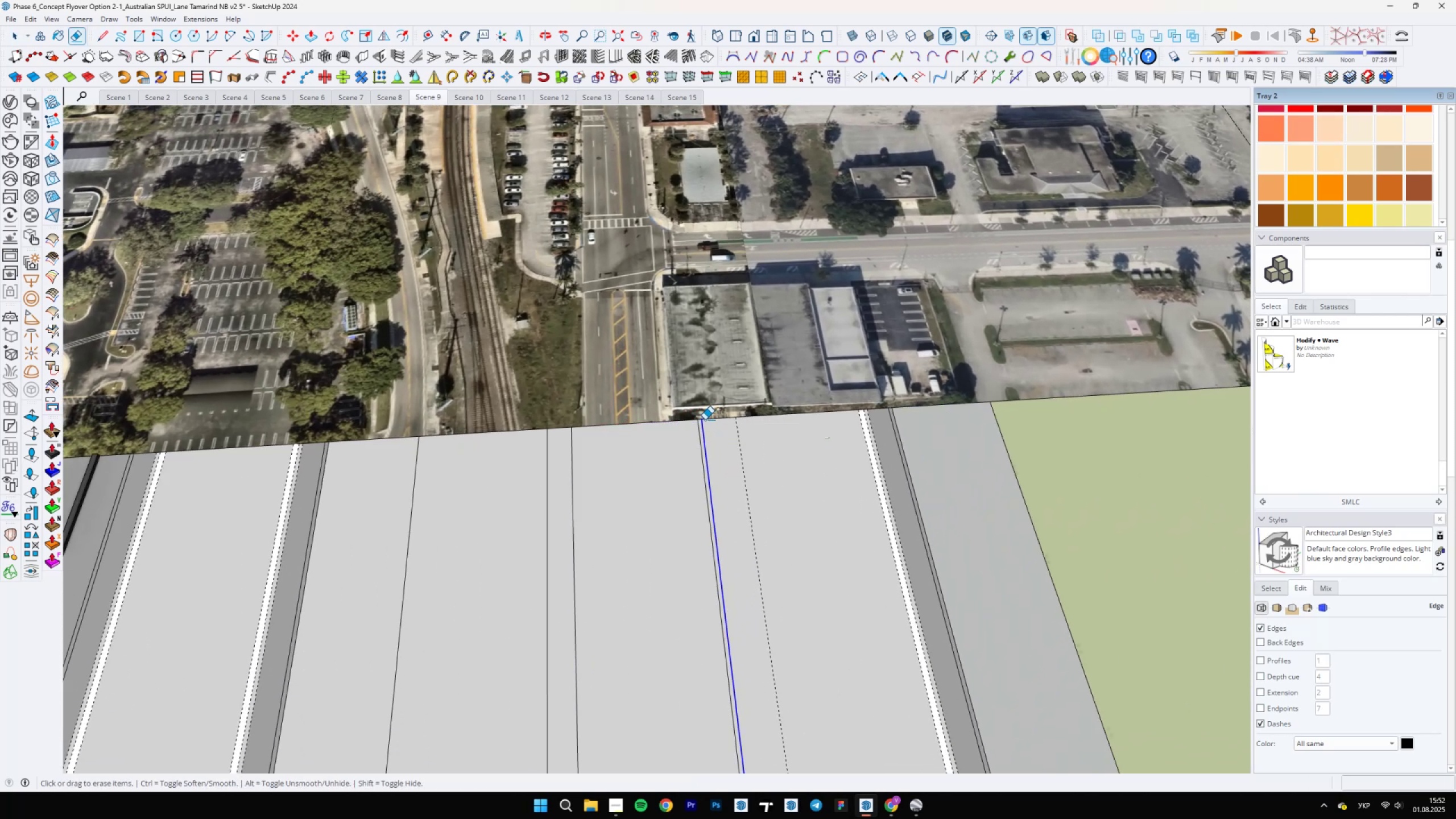 
scroll: coordinate [682, 730], scroll_direction: down, amount: 10.0
 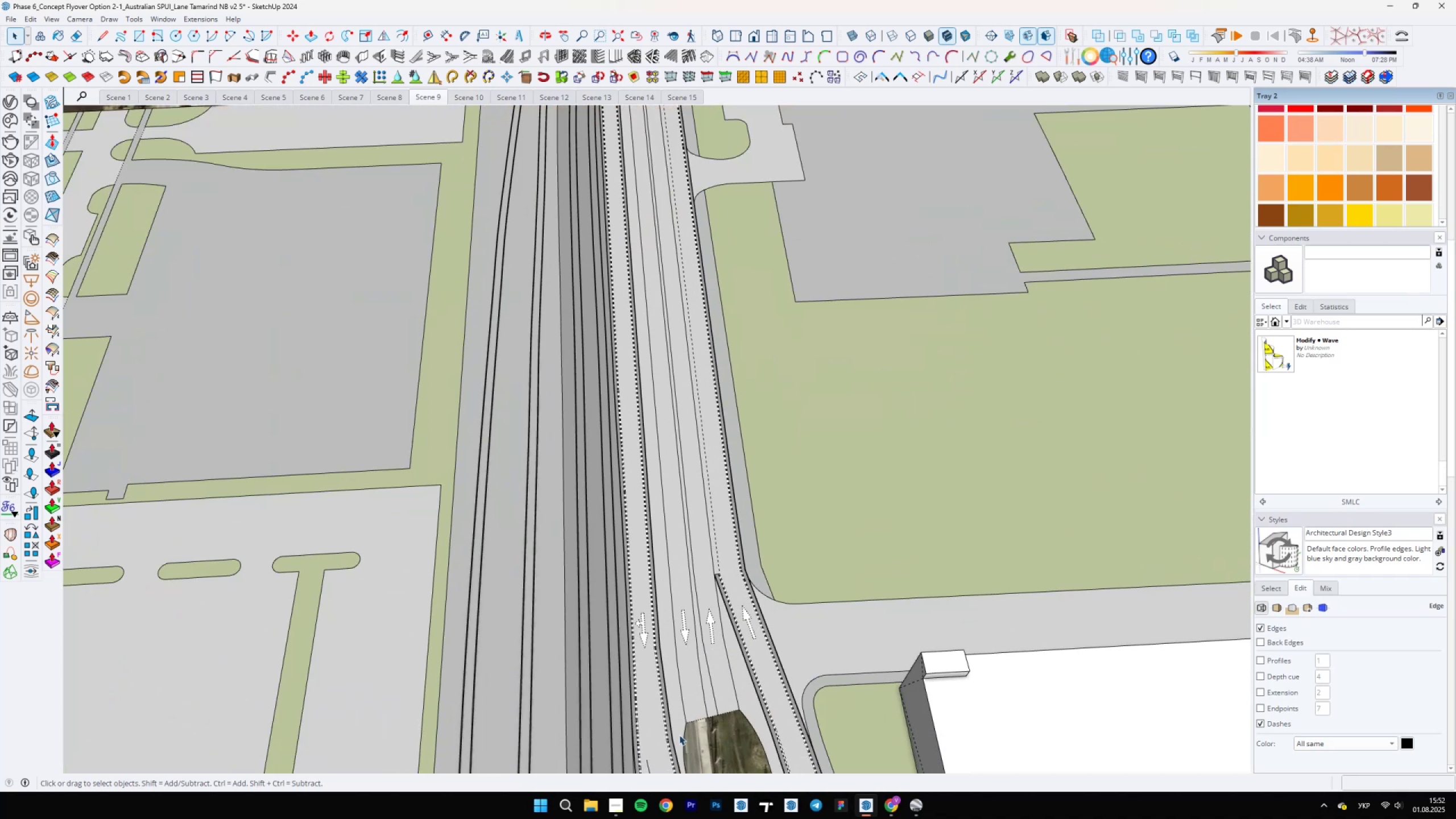 
wait(6.18)
 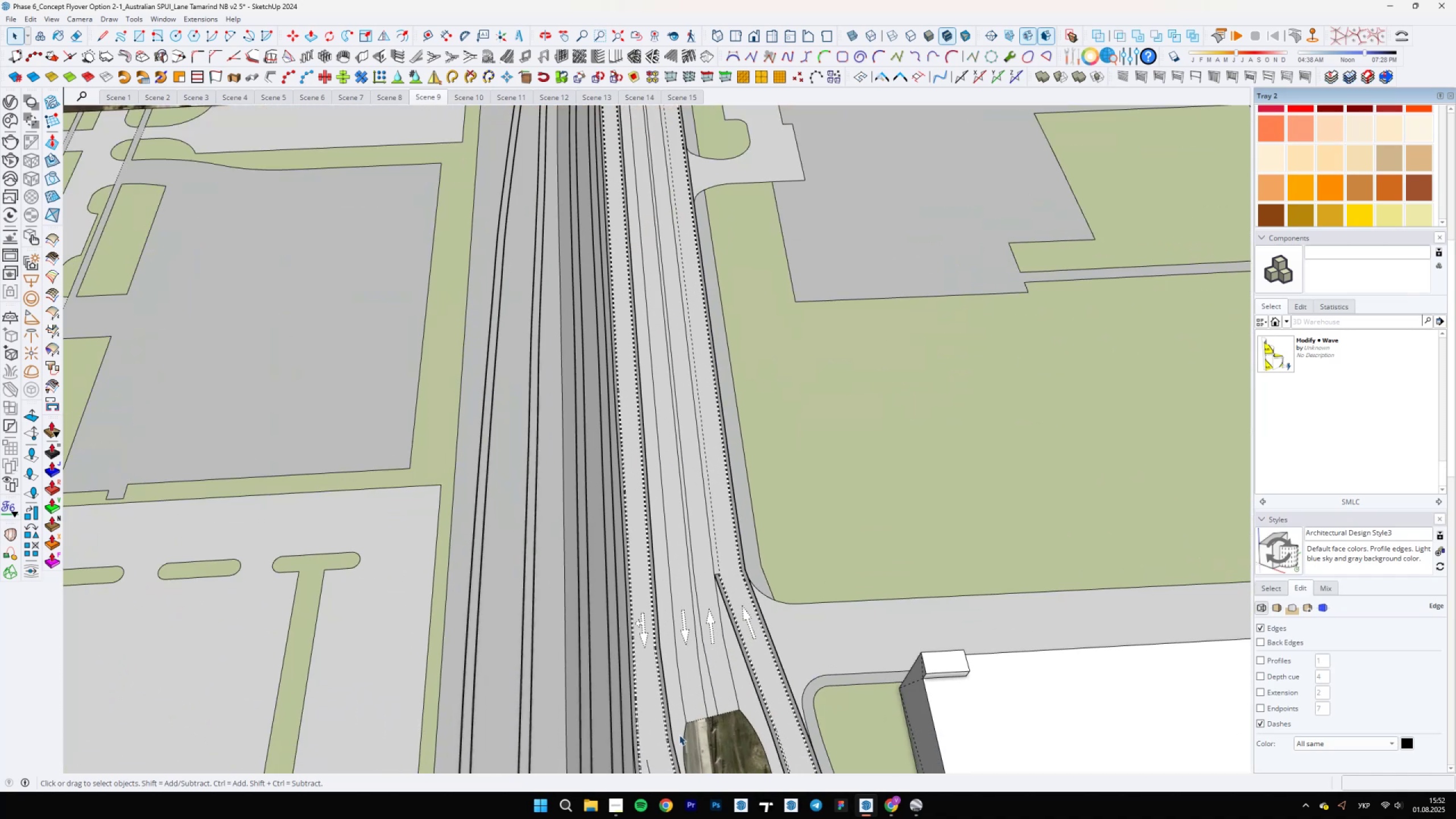 
scroll: coordinate [710, 586], scroll_direction: up, amount: 10.0
 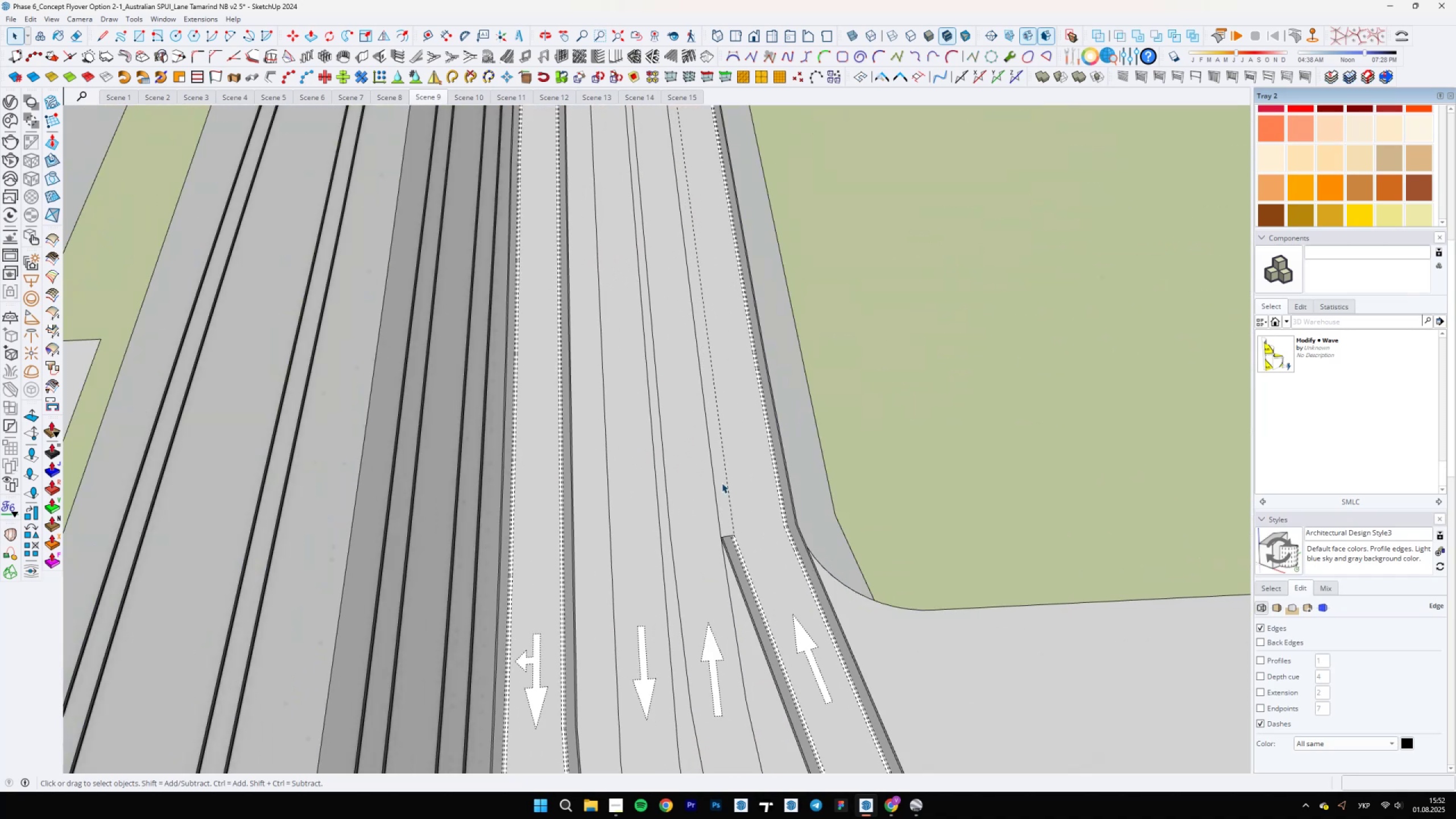 
scroll: coordinate [763, 594], scroll_direction: down, amount: 6.0
 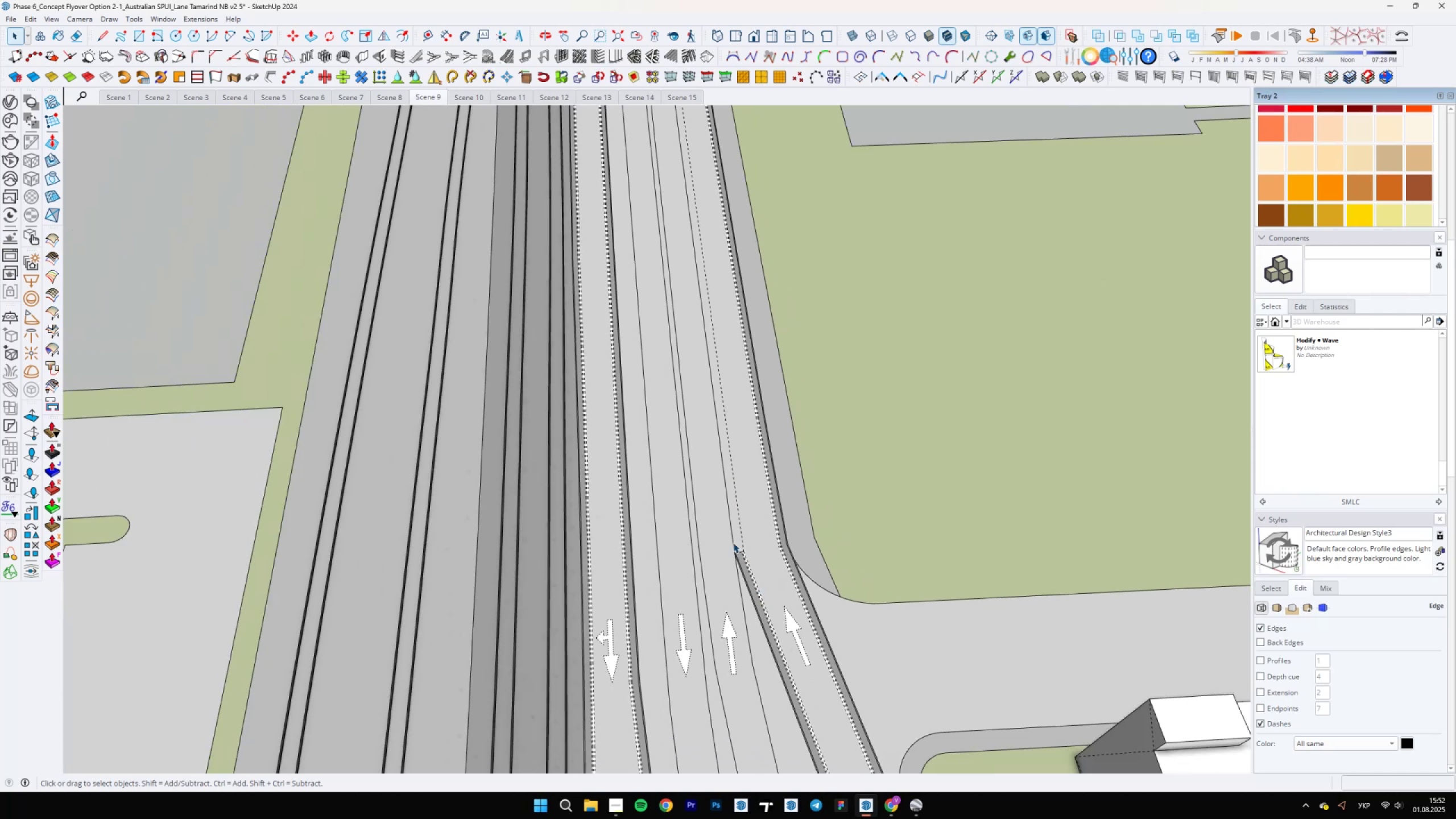 
scroll: coordinate [694, 637], scroll_direction: none, amount: 0.0
 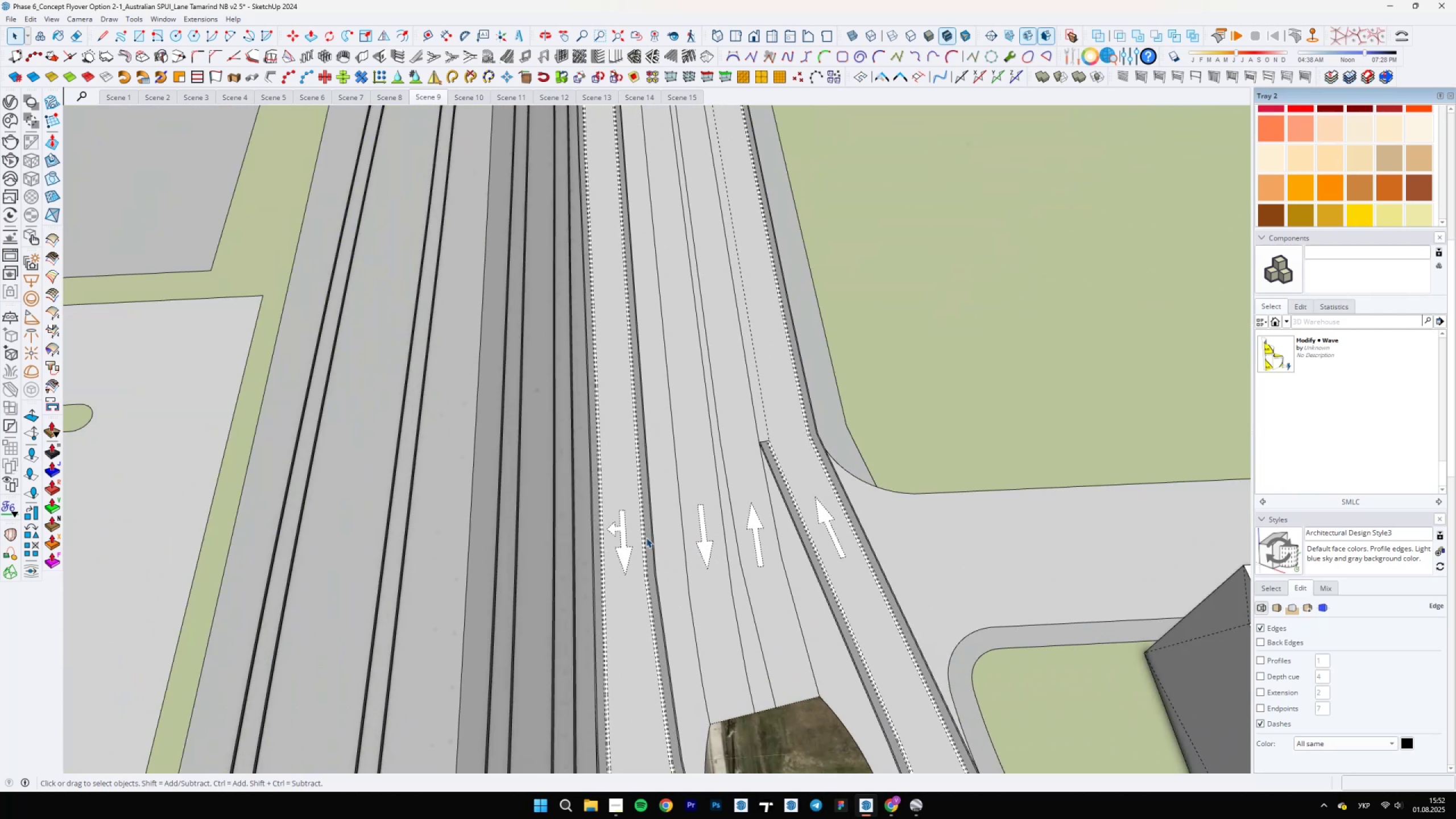 
scroll: coordinate [645, 583], scroll_direction: up, amount: 4.0
 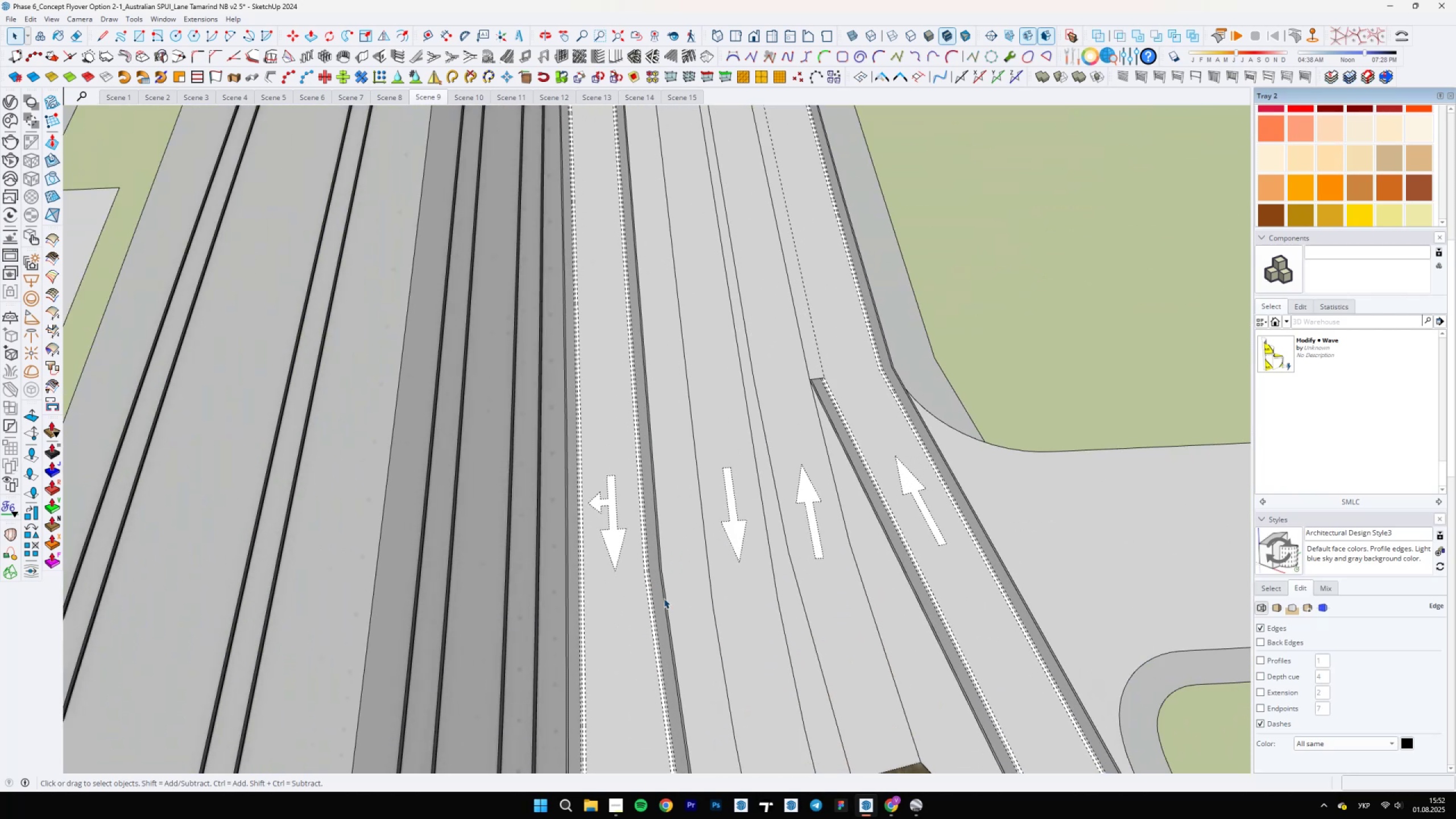 
left_click([664, 598])
 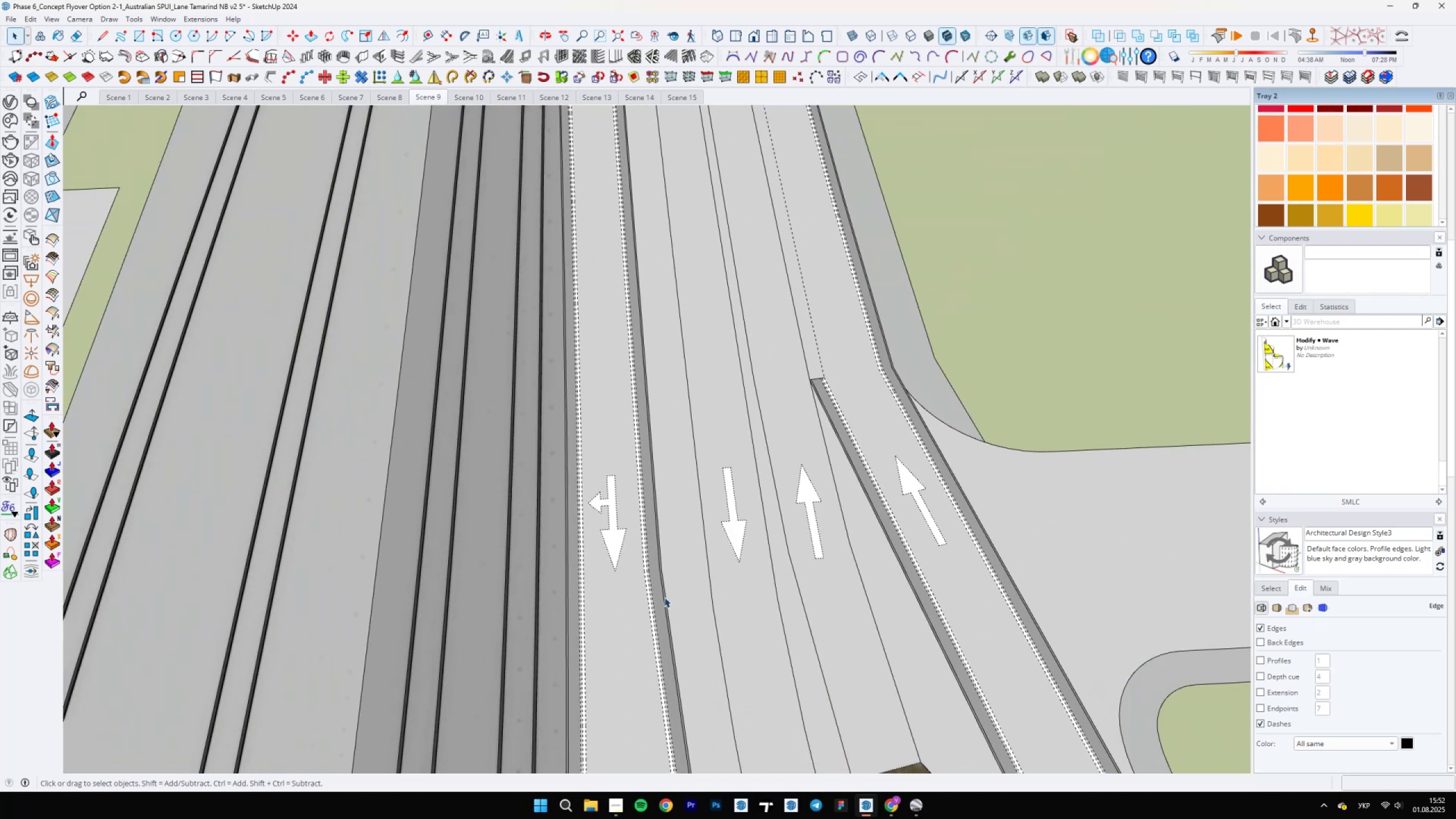 
scroll: coordinate [681, 663], scroll_direction: down, amount: 1.0
 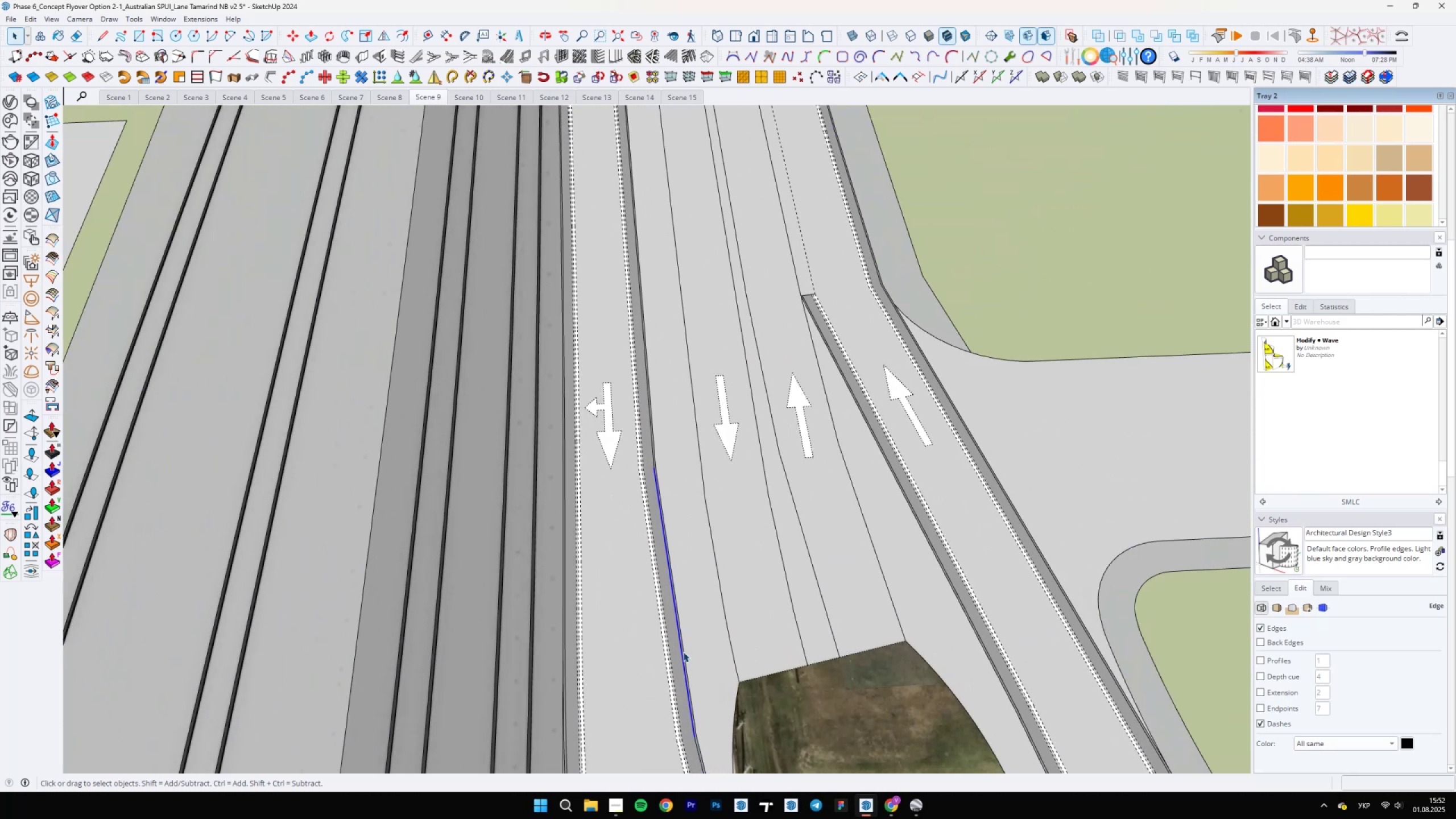 
left_click([684, 651])
 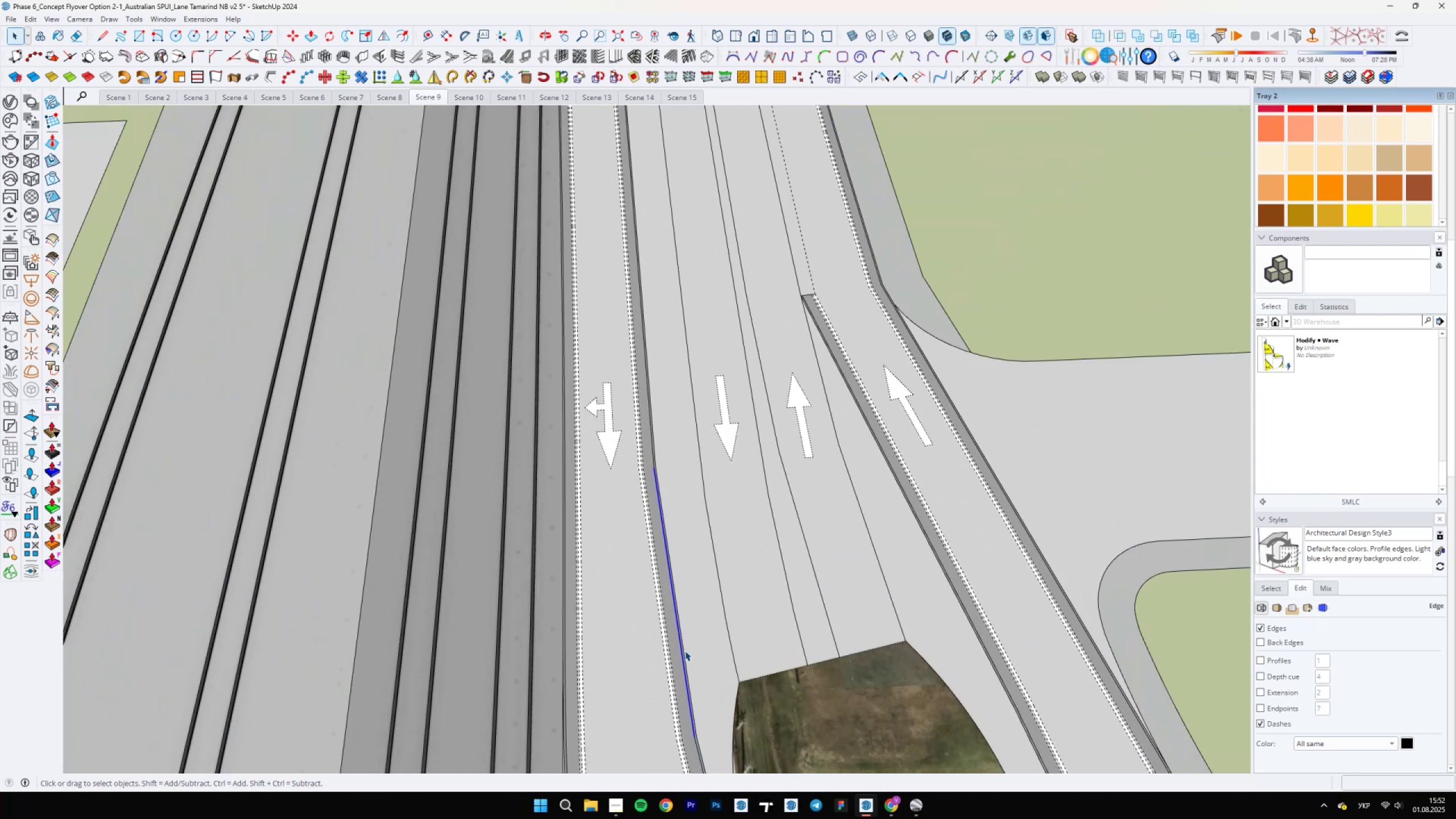 
scroll: coordinate [681, 635], scroll_direction: down, amount: 17.0
 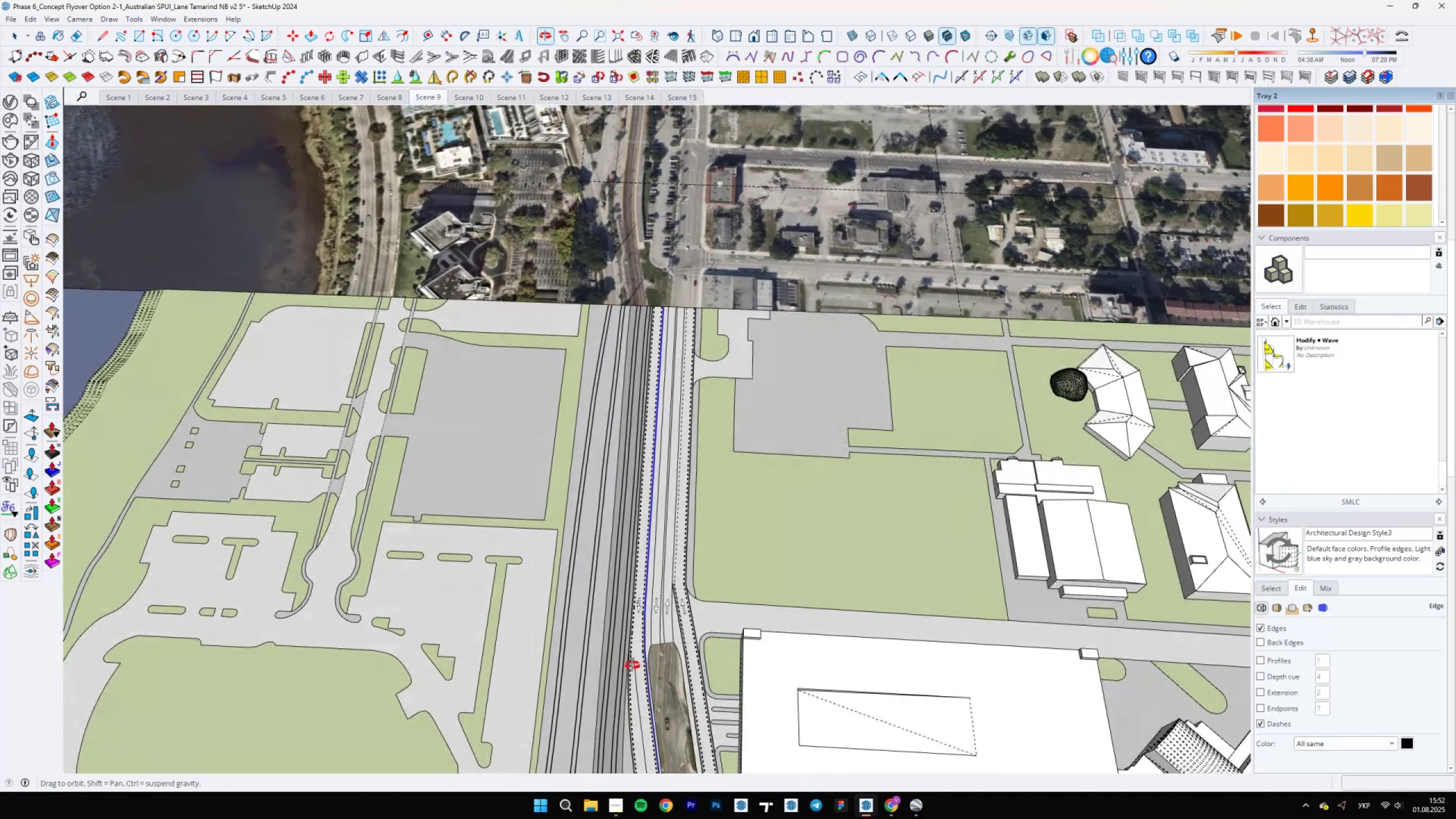 
scroll: coordinate [693, 530], scroll_direction: up, amount: 13.0
 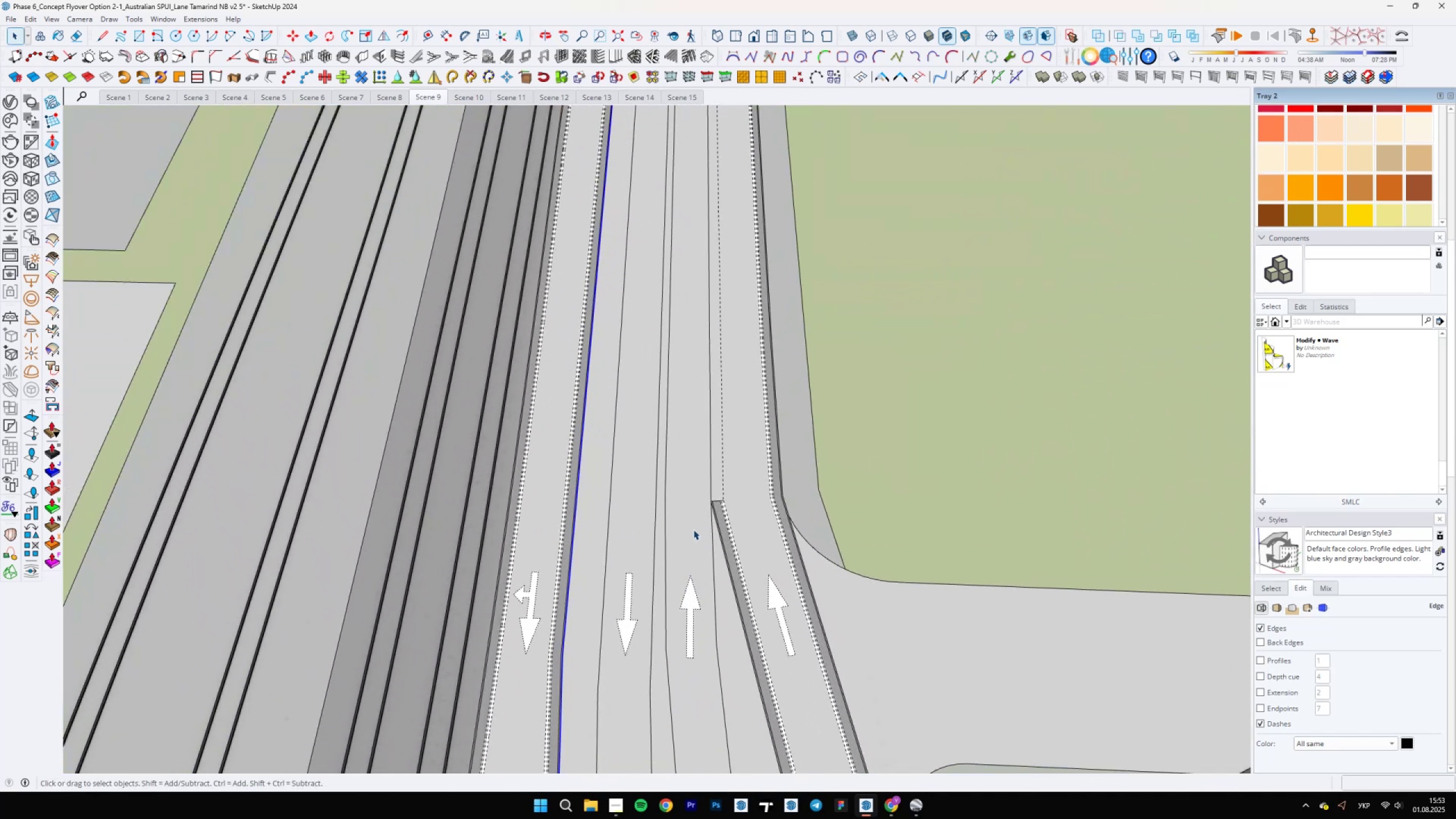 
scroll: coordinate [815, 501], scroll_direction: down, amount: 20.0
 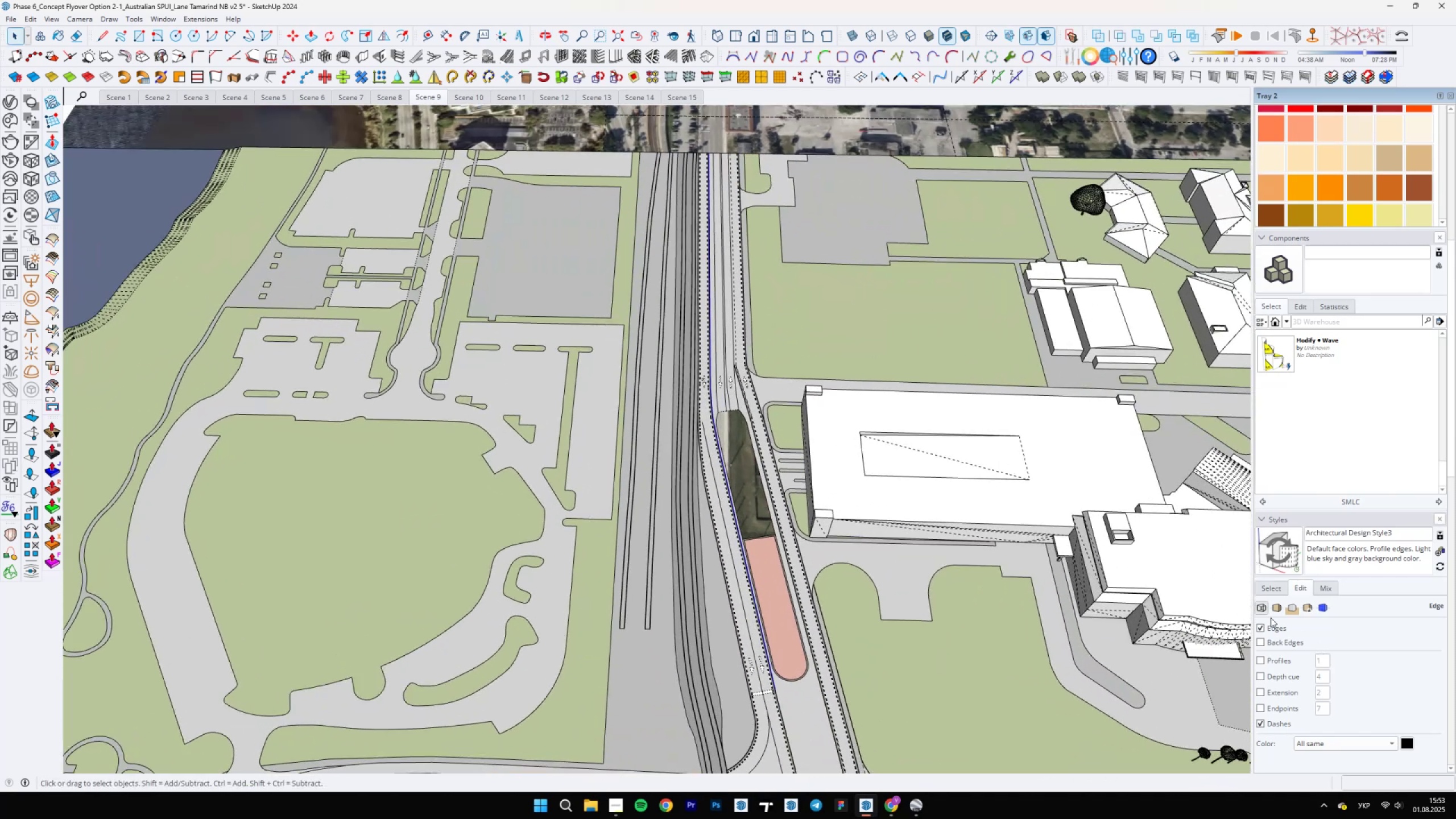 
left_click([1264, 627])
 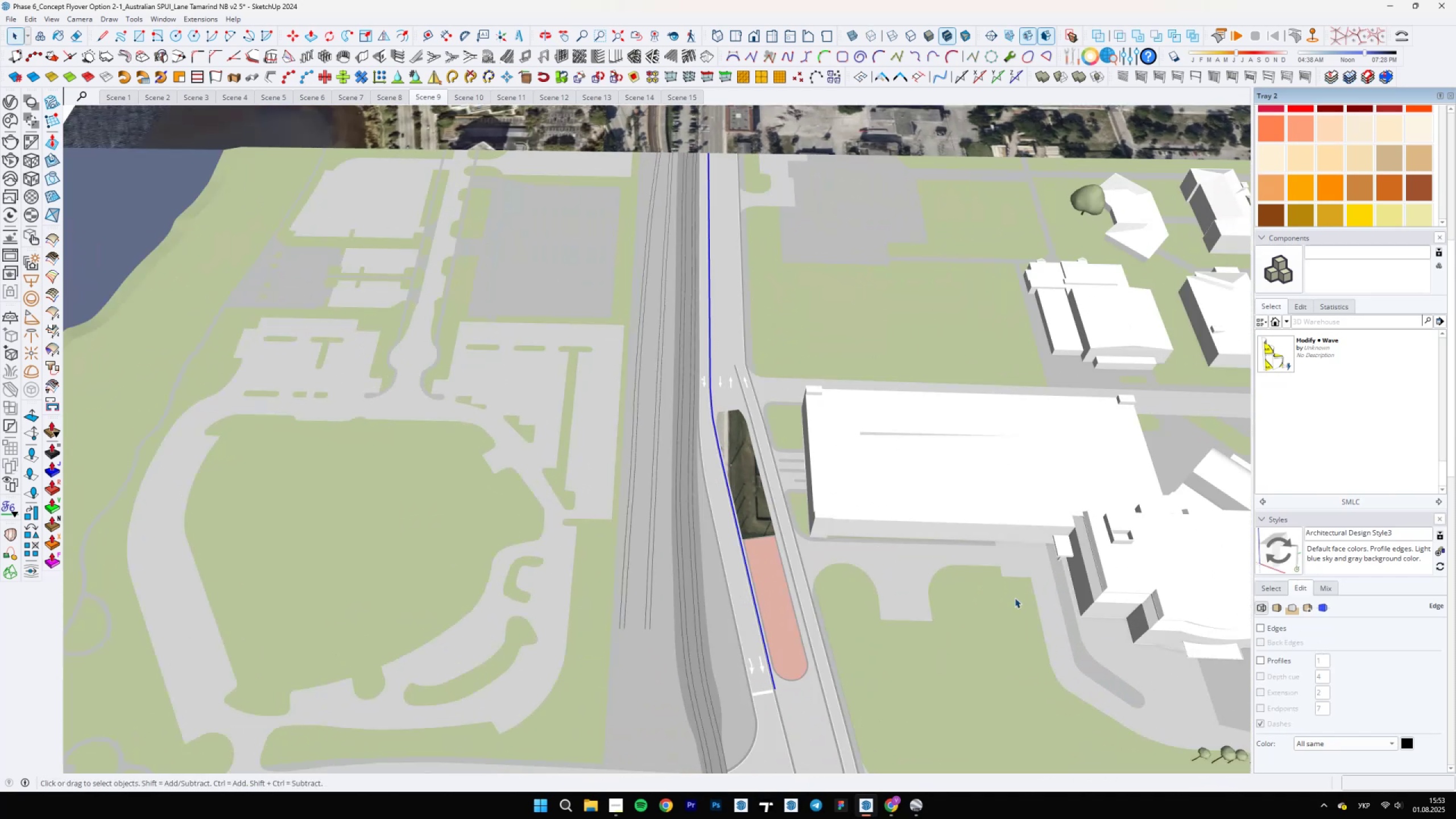 
scroll: coordinate [727, 576], scroll_direction: up, amount: 6.0
 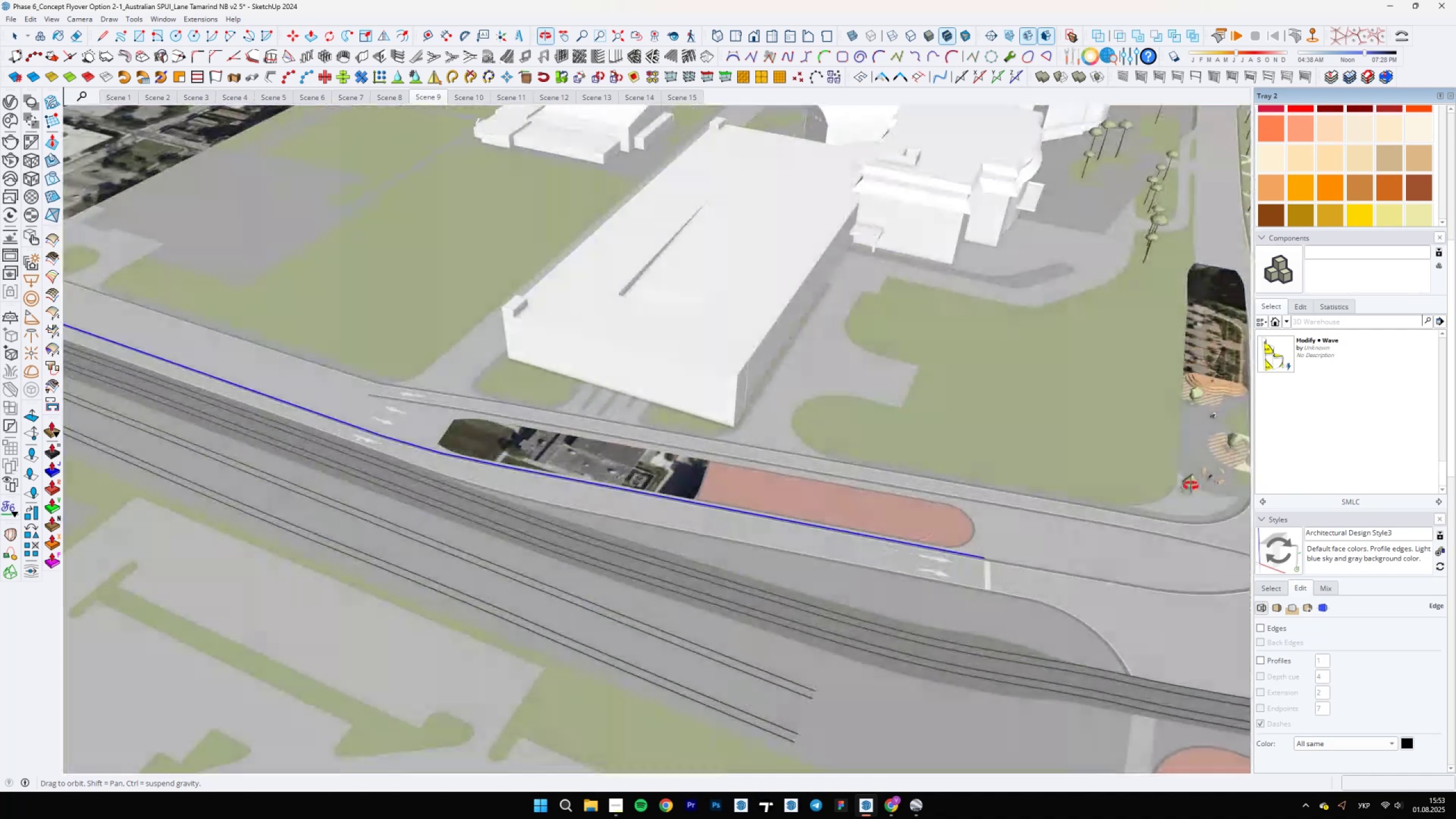 
hold_key(key=ShiftLeft, duration=0.36)
 